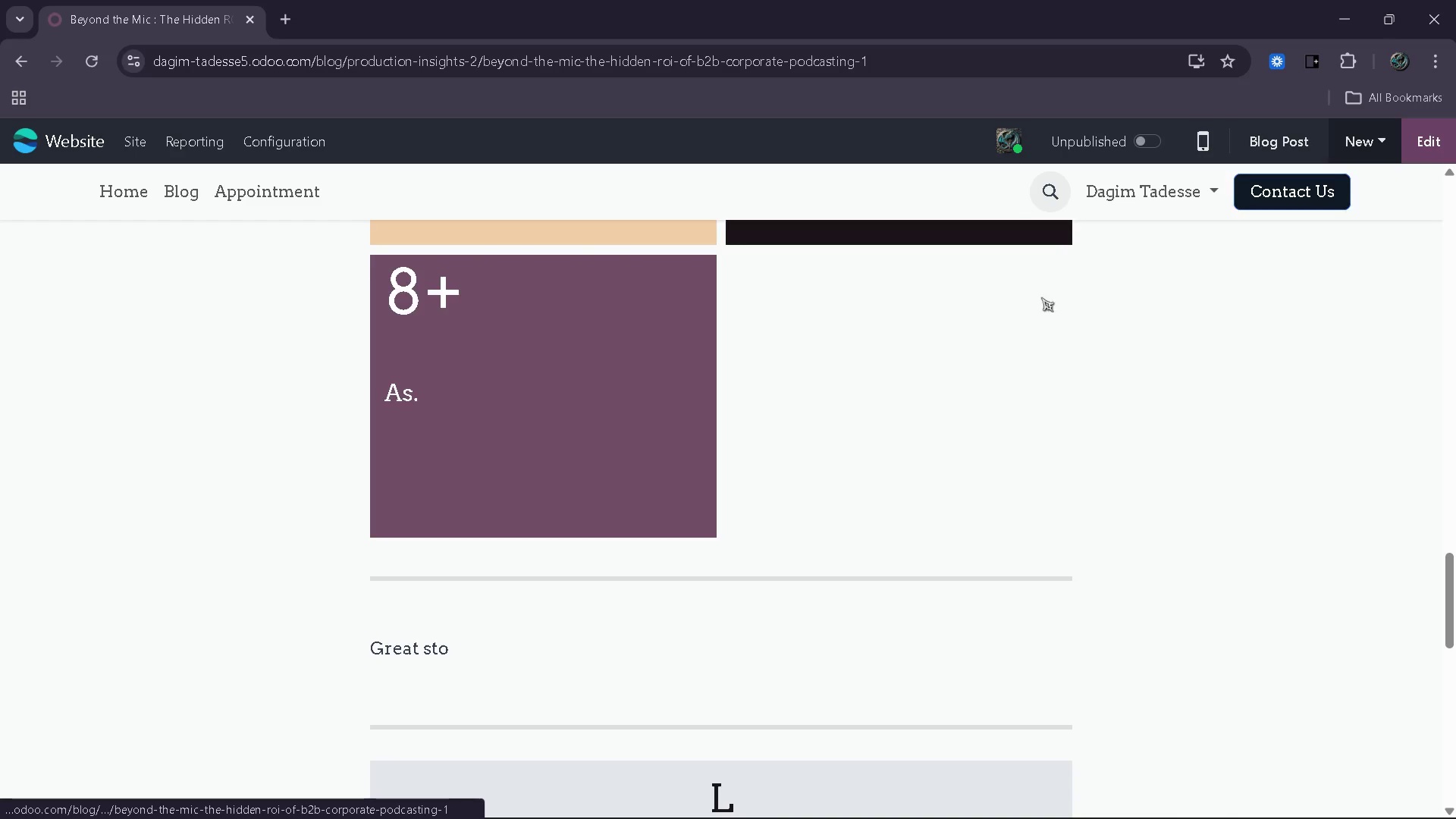 
scroll: coordinate [1041, 317], scroll_direction: up, amount: 16.0
 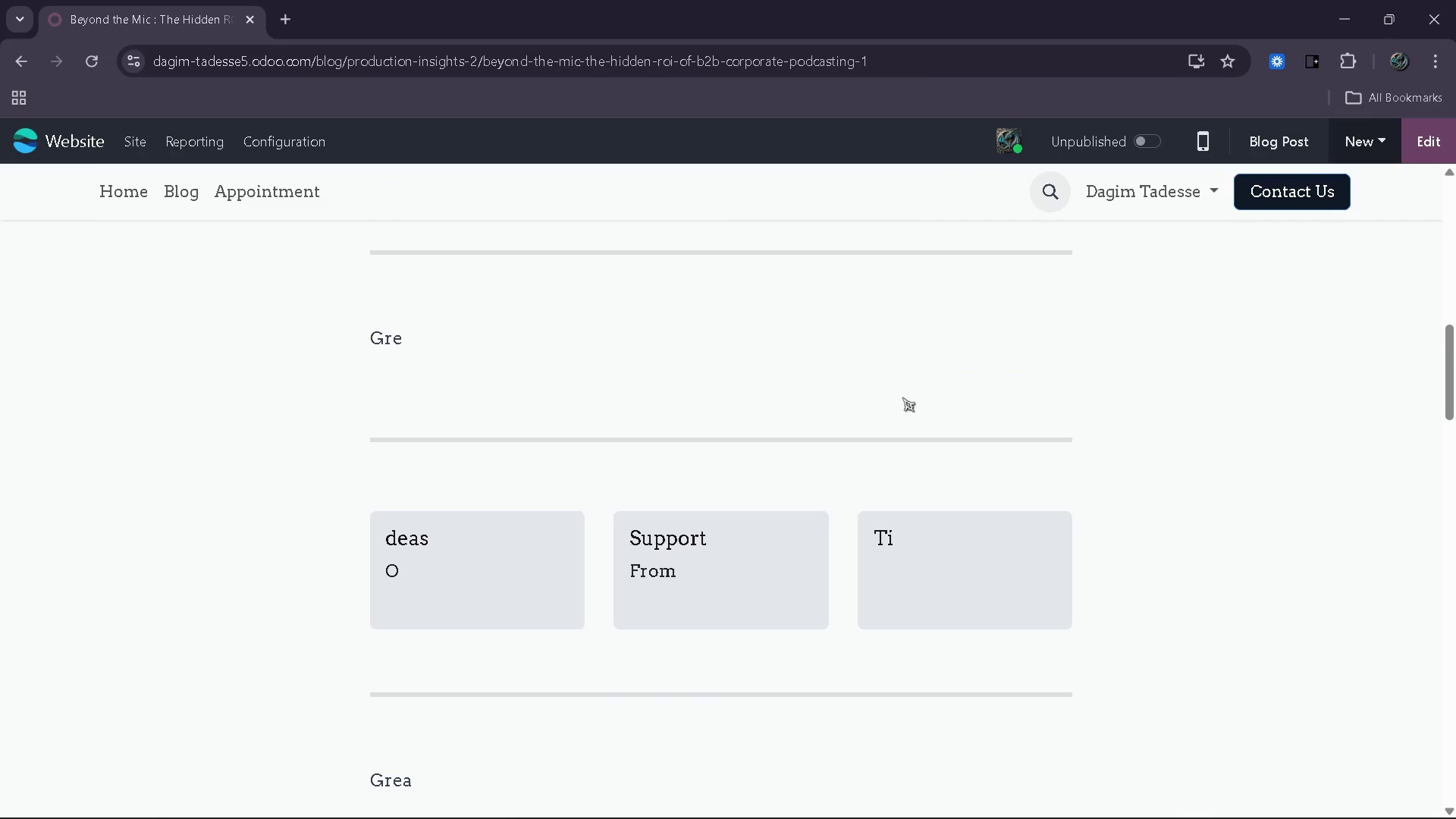 
left_click([909, 372])
 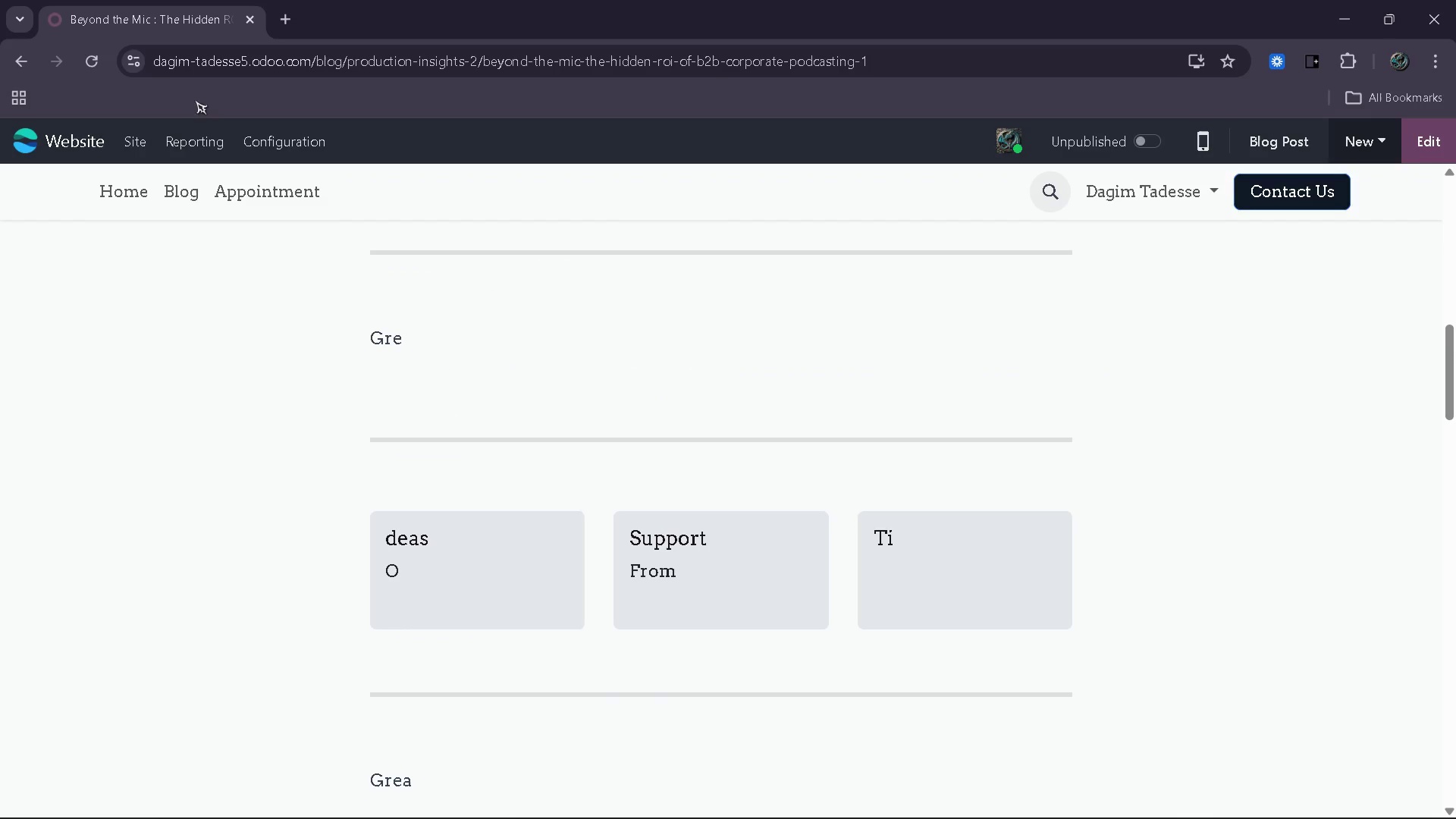 
left_click([134, 147])
 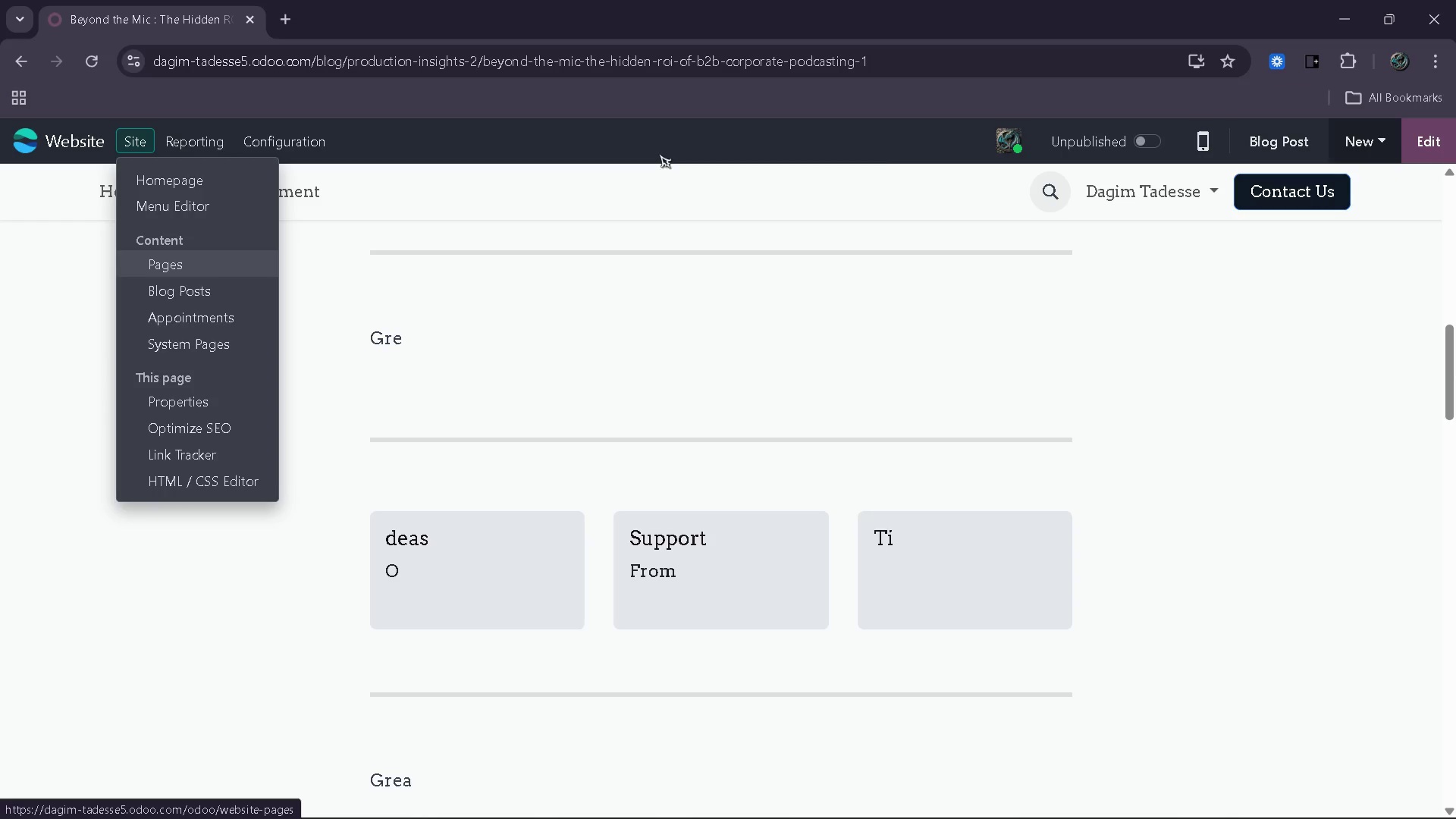 
left_click([1204, 133])
 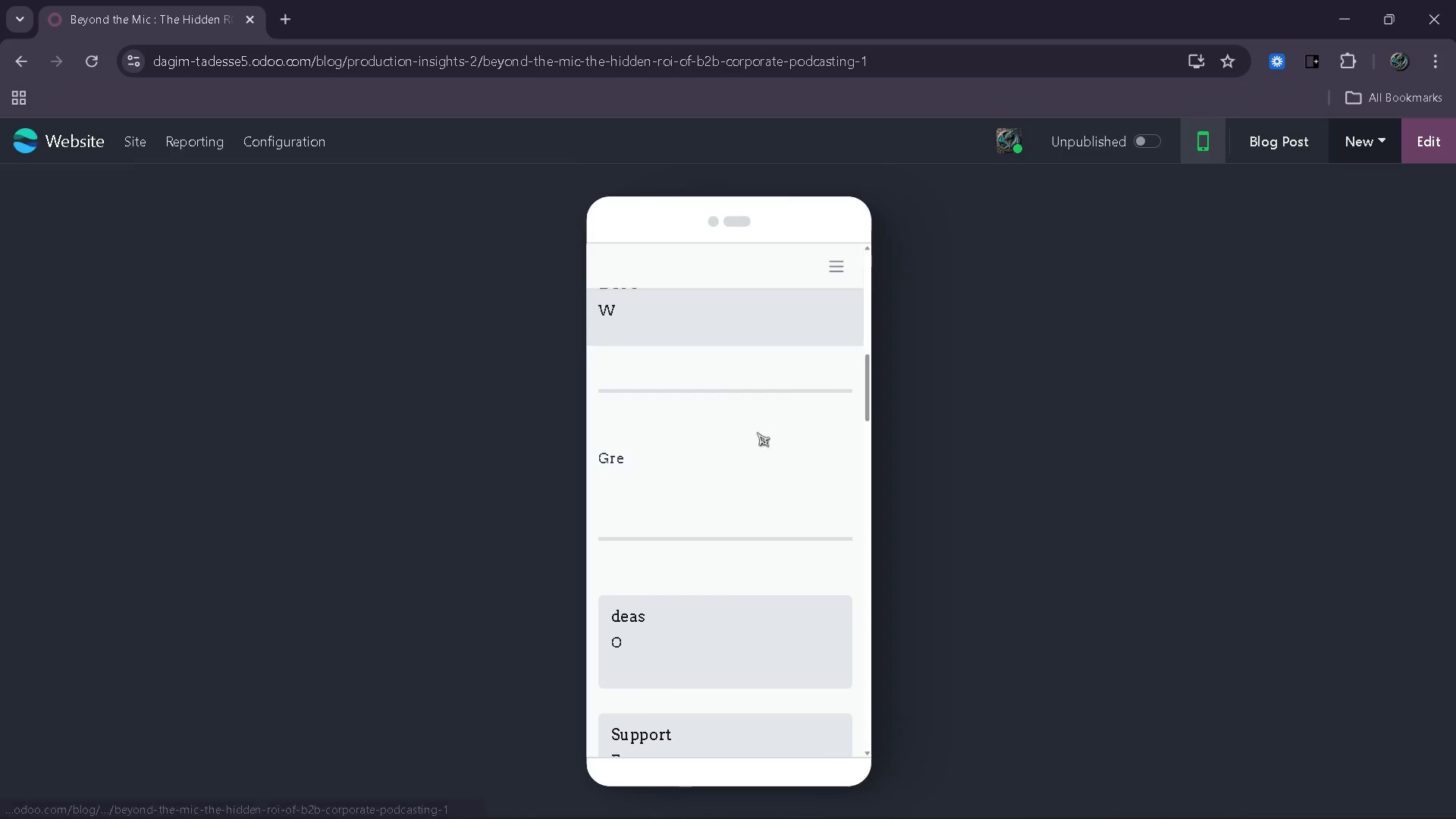 
scroll: coordinate [708, 486], scroll_direction: down, amount: 25.0
 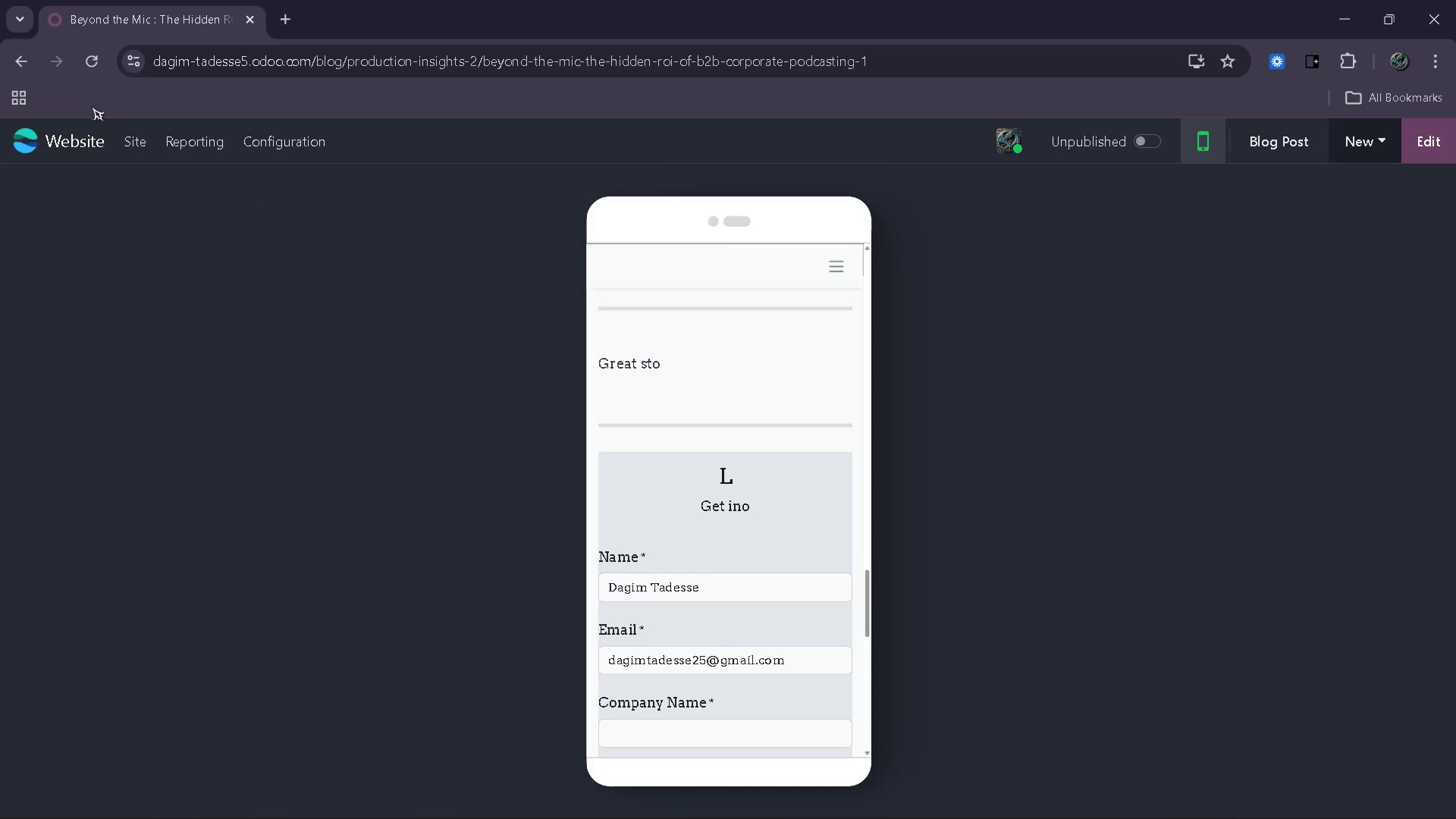 
left_click([1197, 142])
 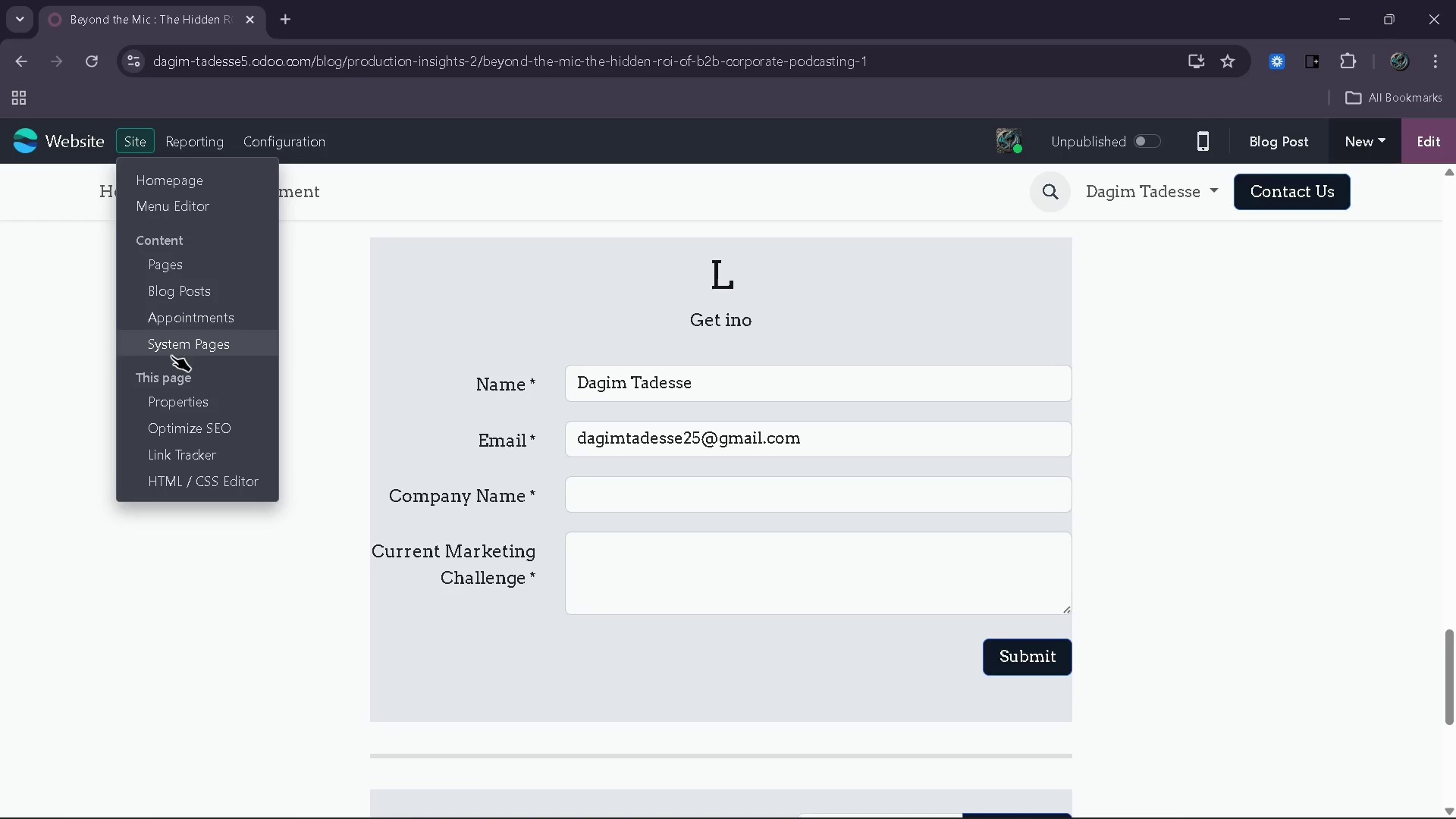 
left_click([183, 300])
 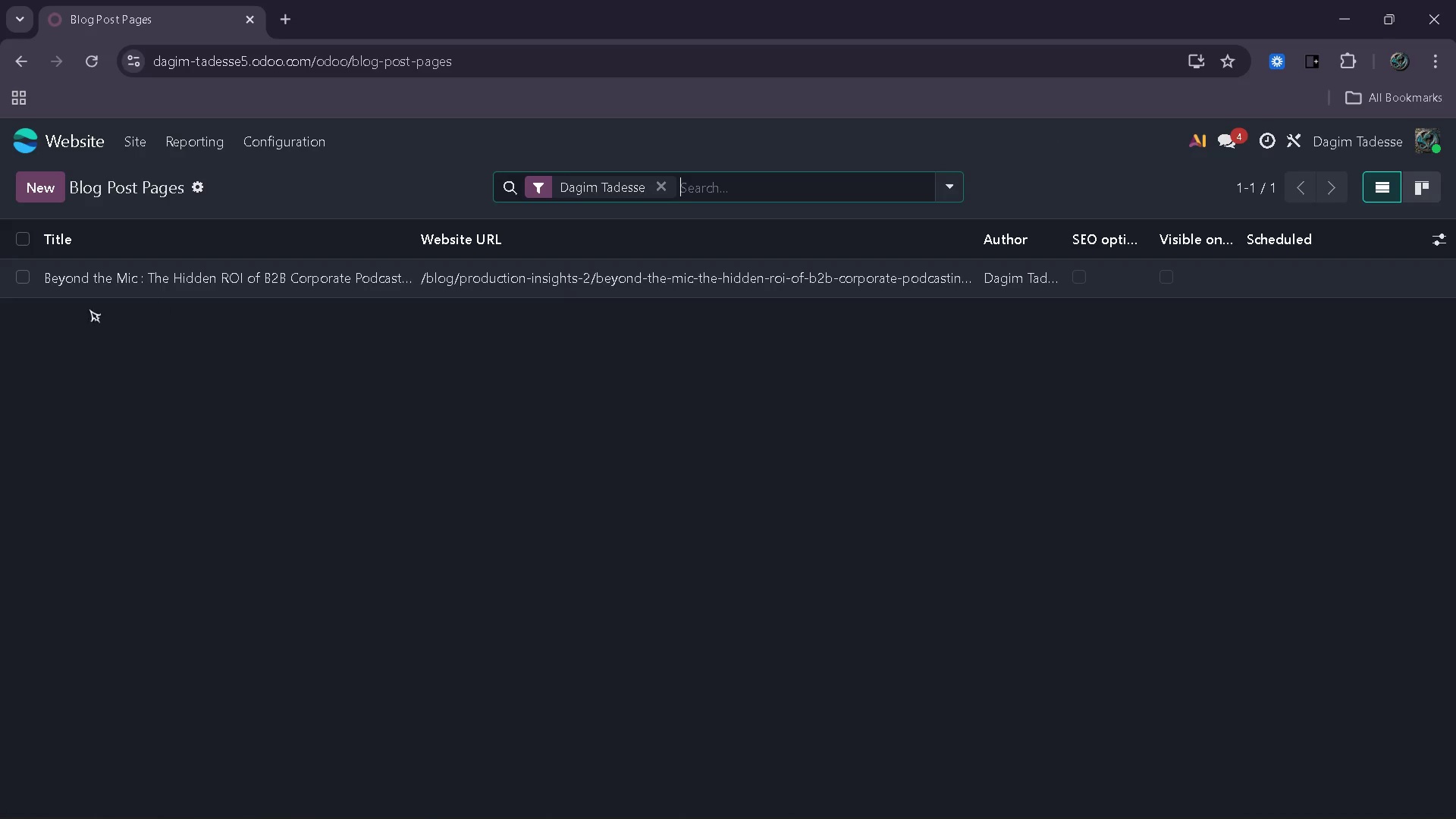 
left_click([27, 278])
 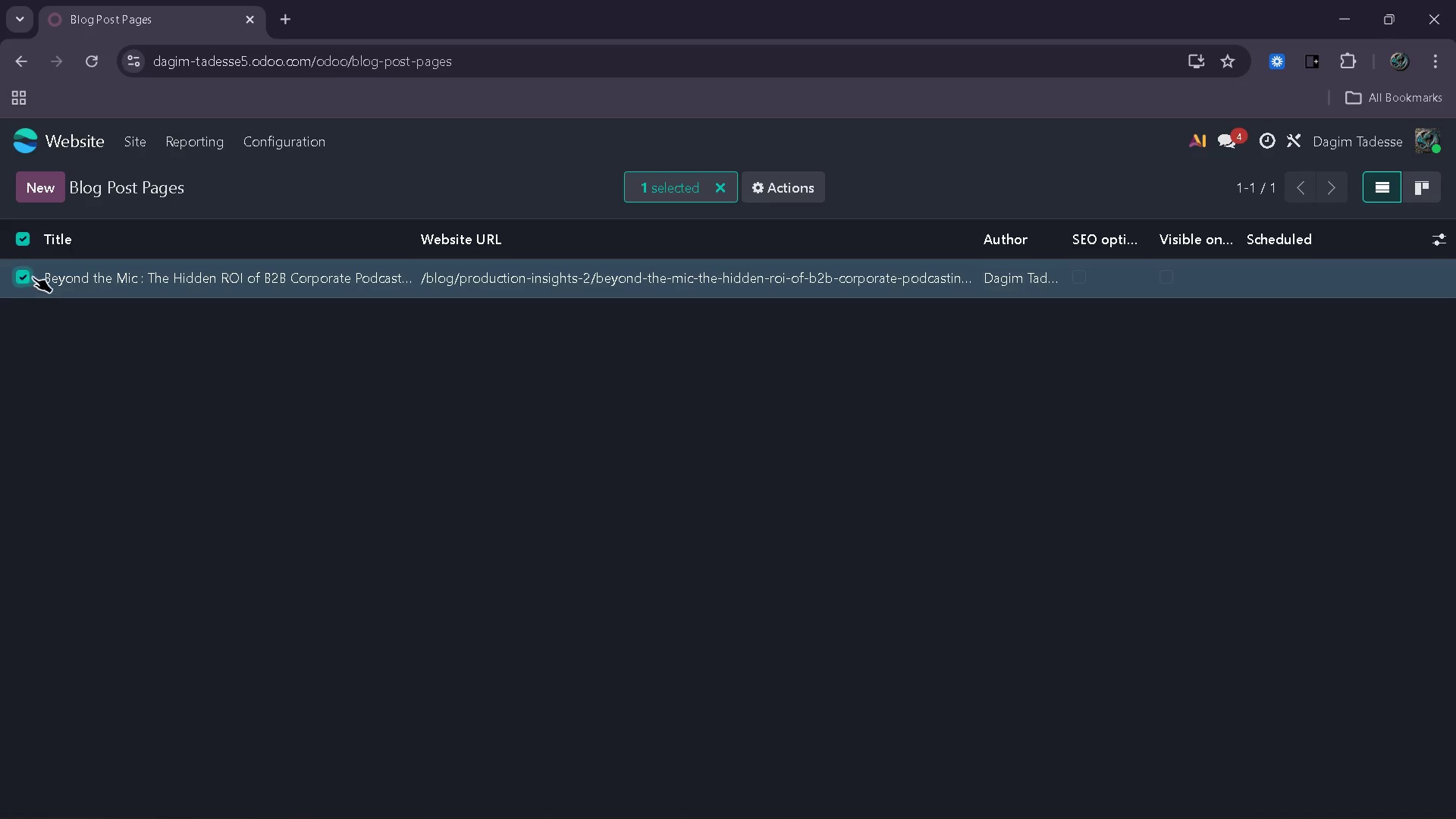 
mouse_move([151, 269])
 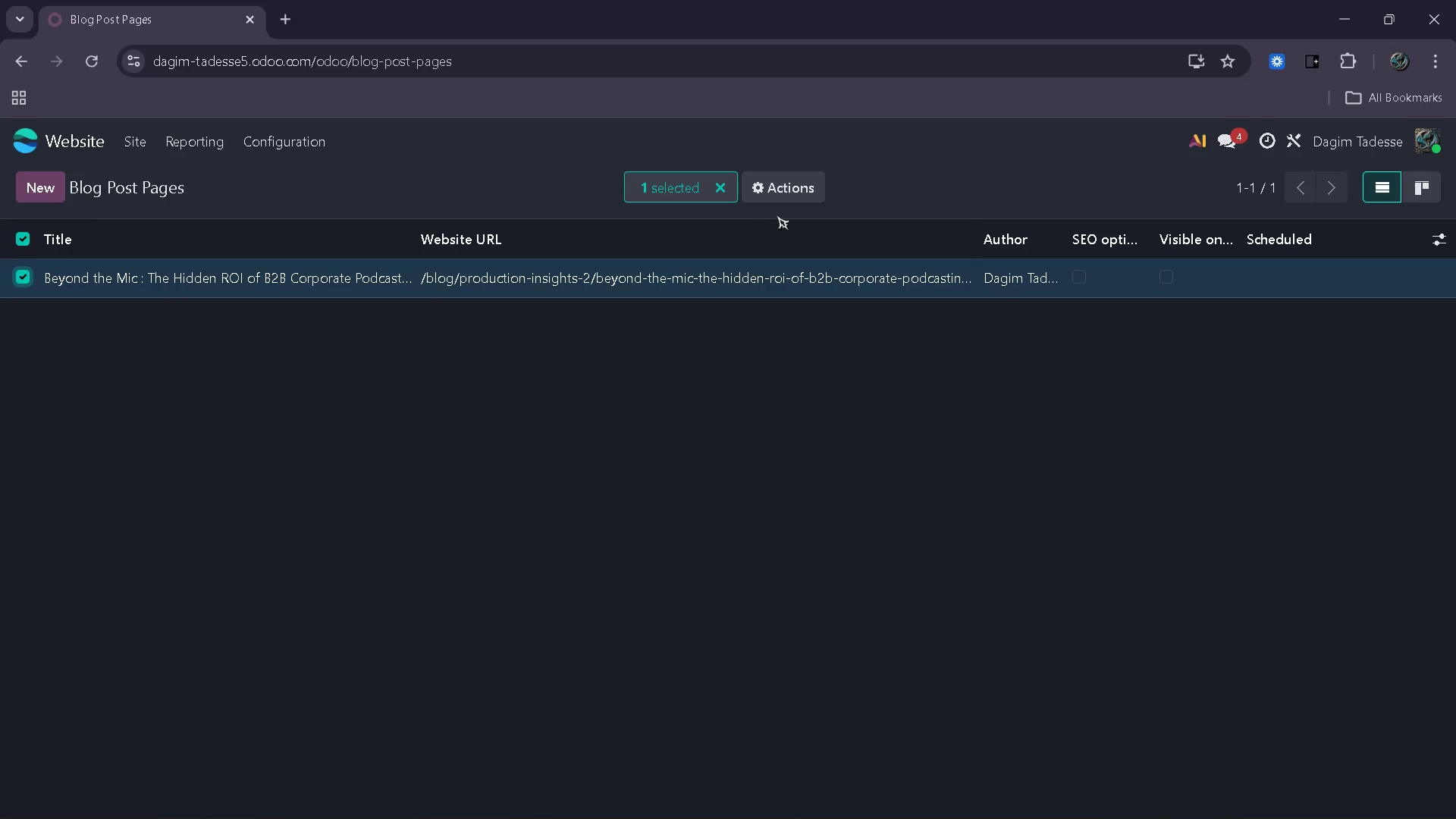 
left_click([789, 202])
 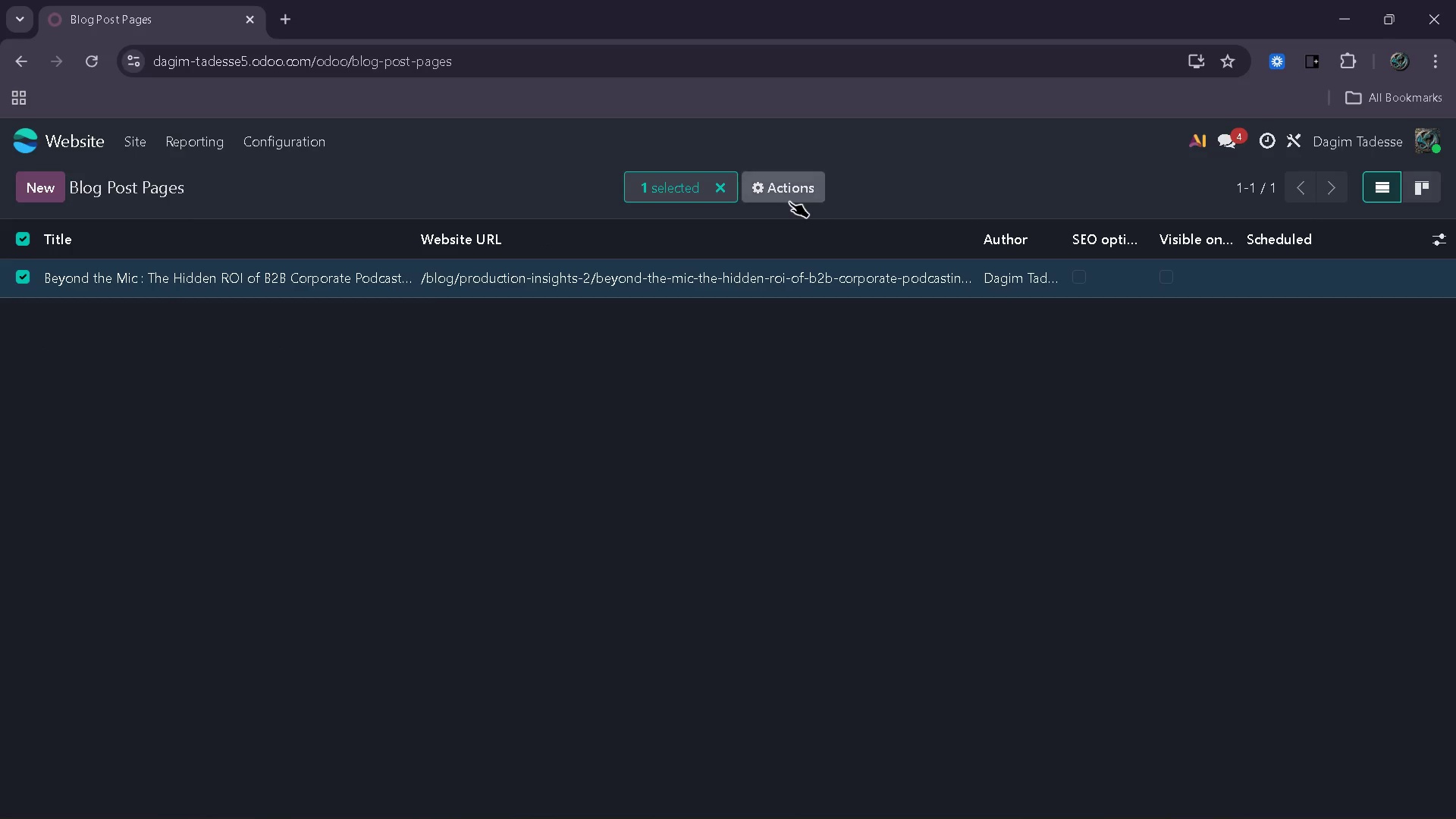 
left_click([789, 202])
 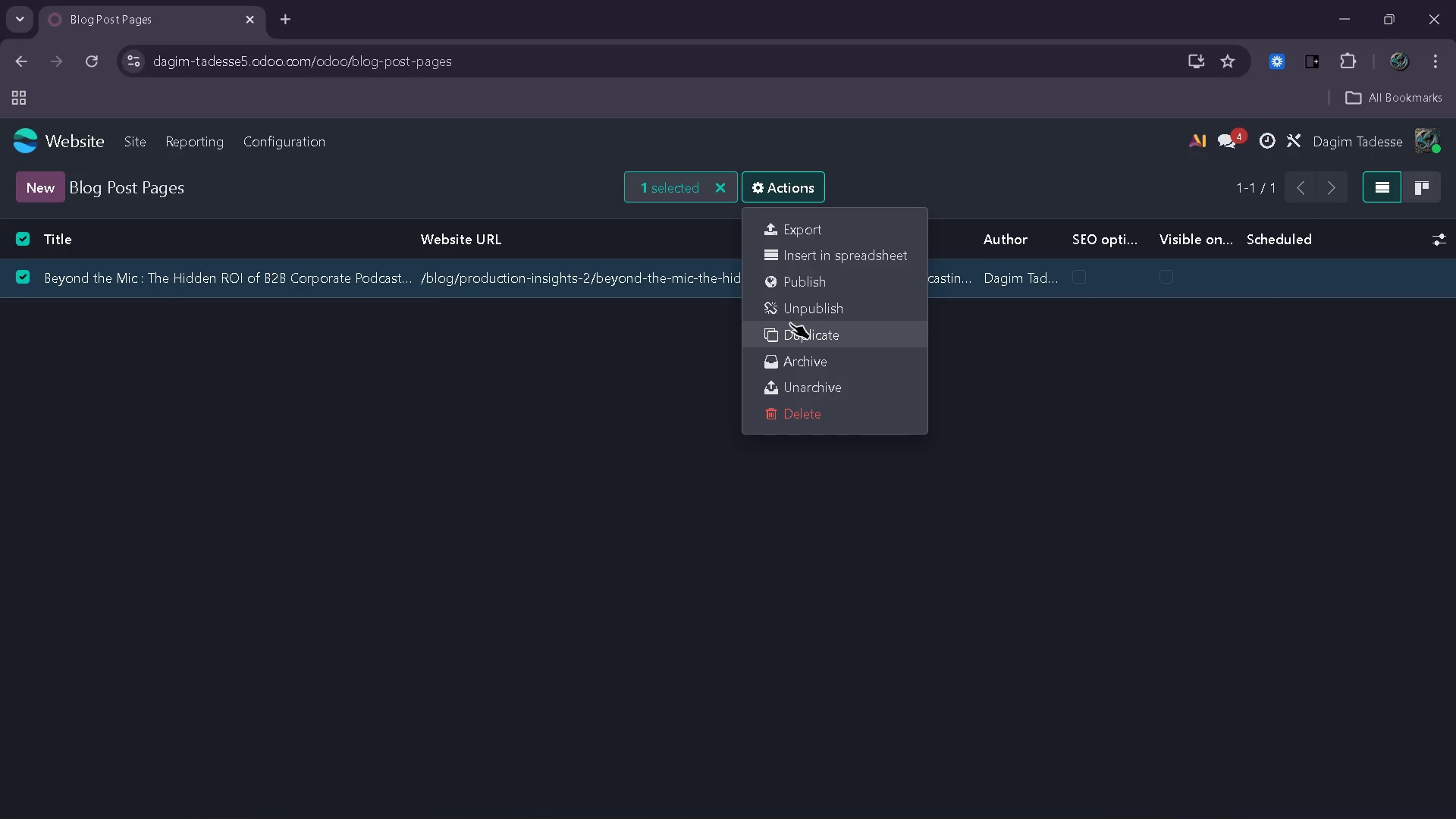 
left_click([790, 323])
 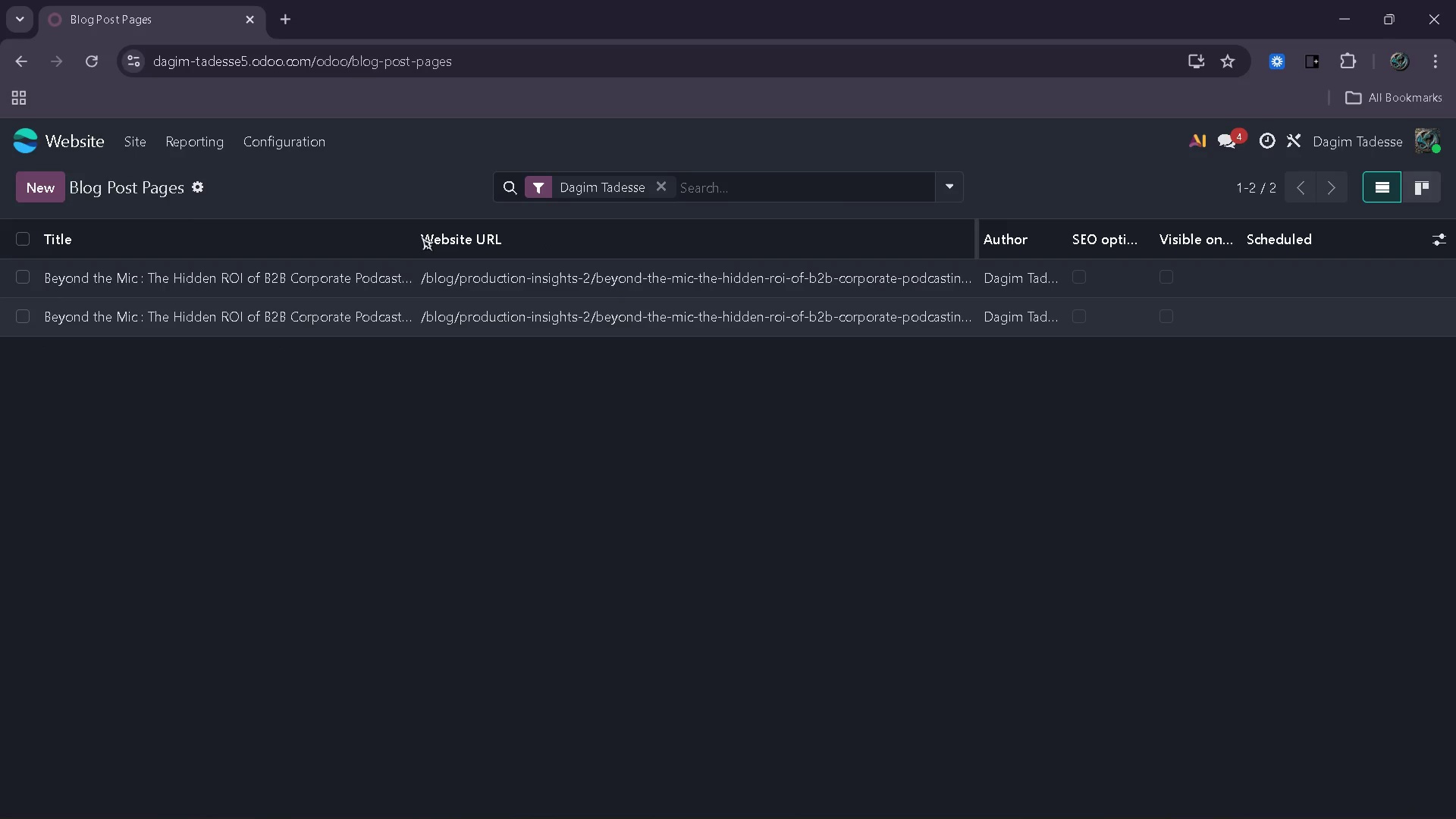 
left_click_drag(start_coordinate=[413, 234], to_coordinate=[504, 230])
 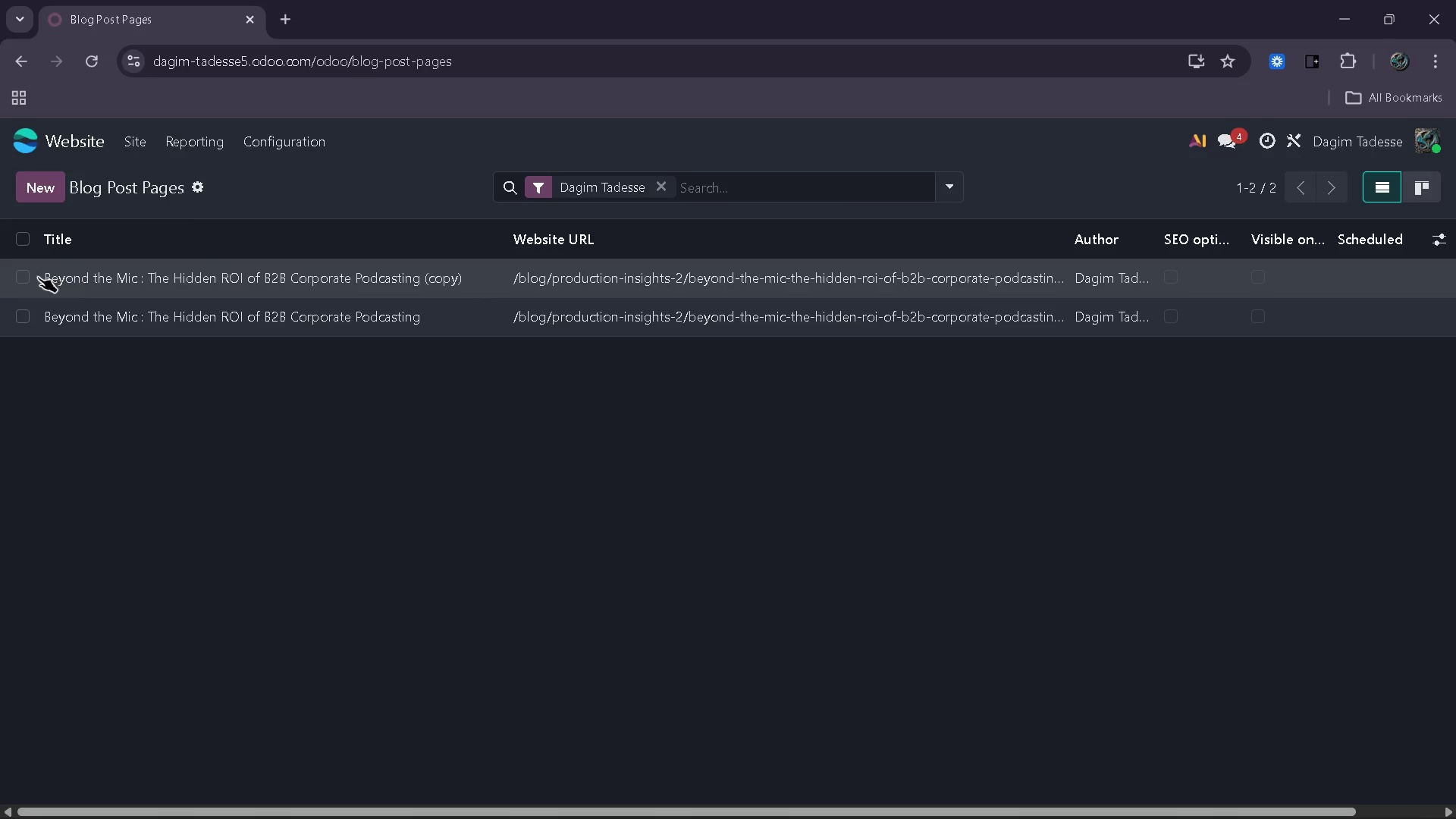 
left_click([30, 277])
 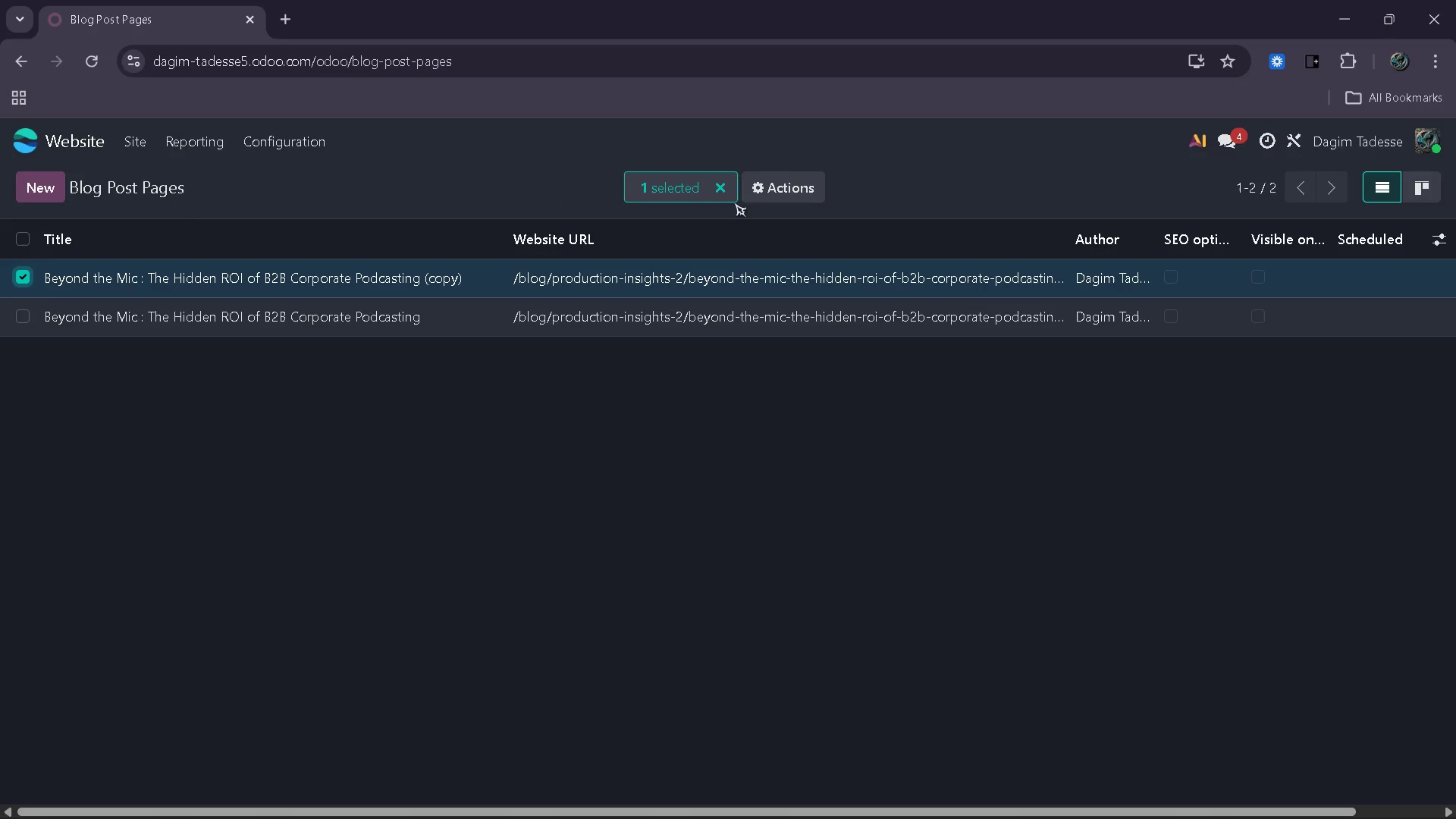 
left_click([786, 182])
 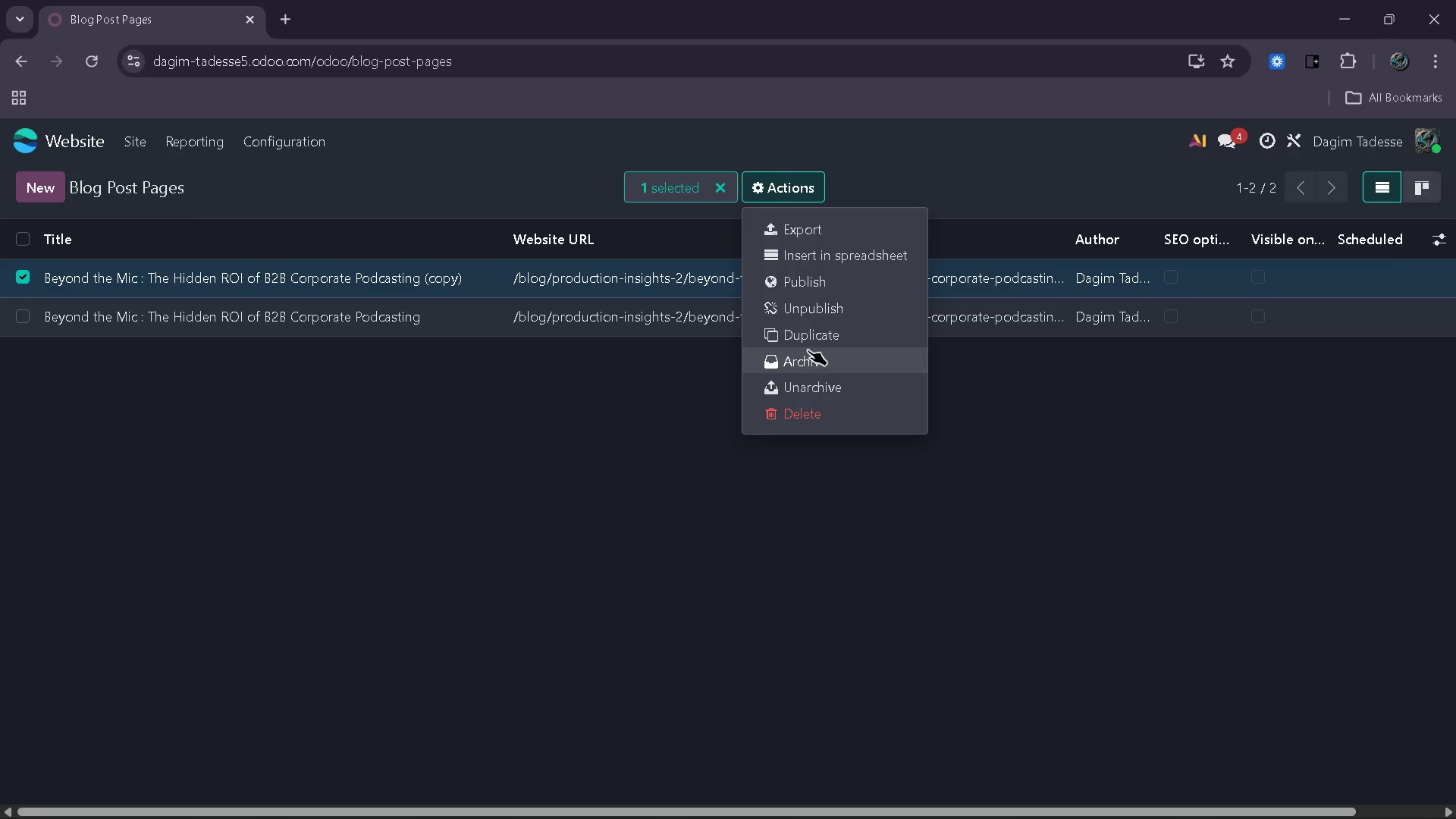 
left_click([812, 341])
 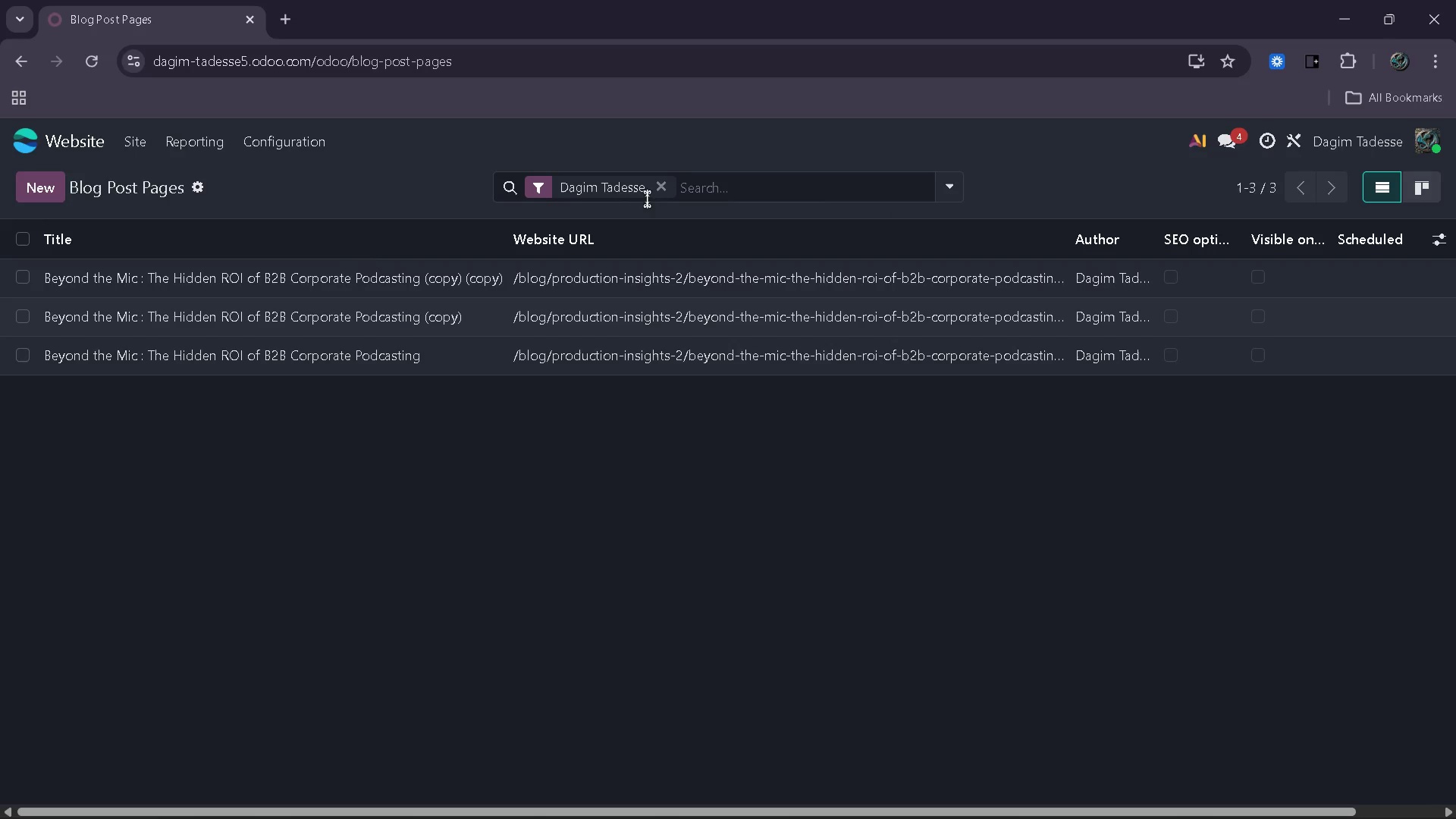 
wait(5.03)
 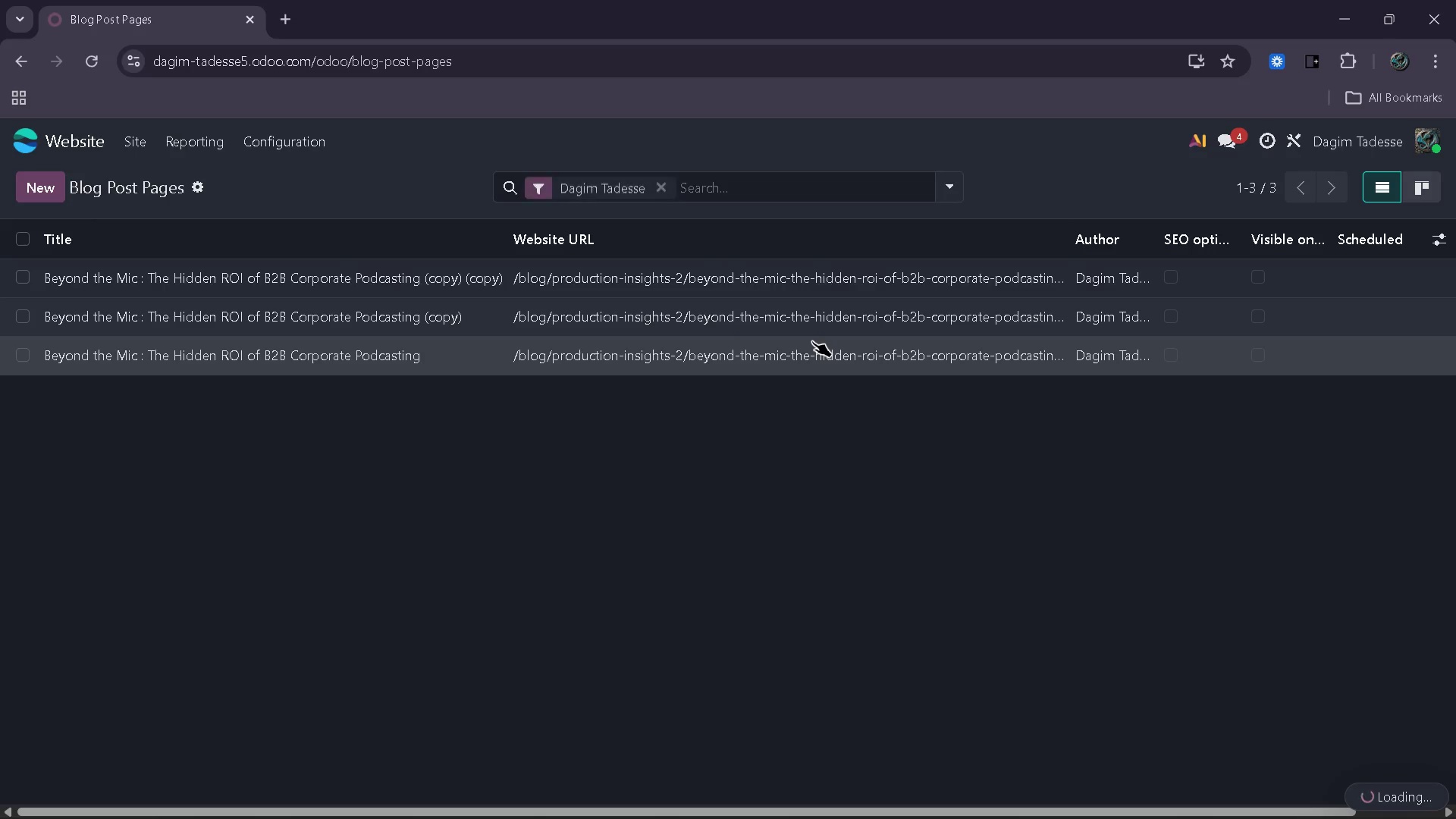 
left_click([215, 347])
 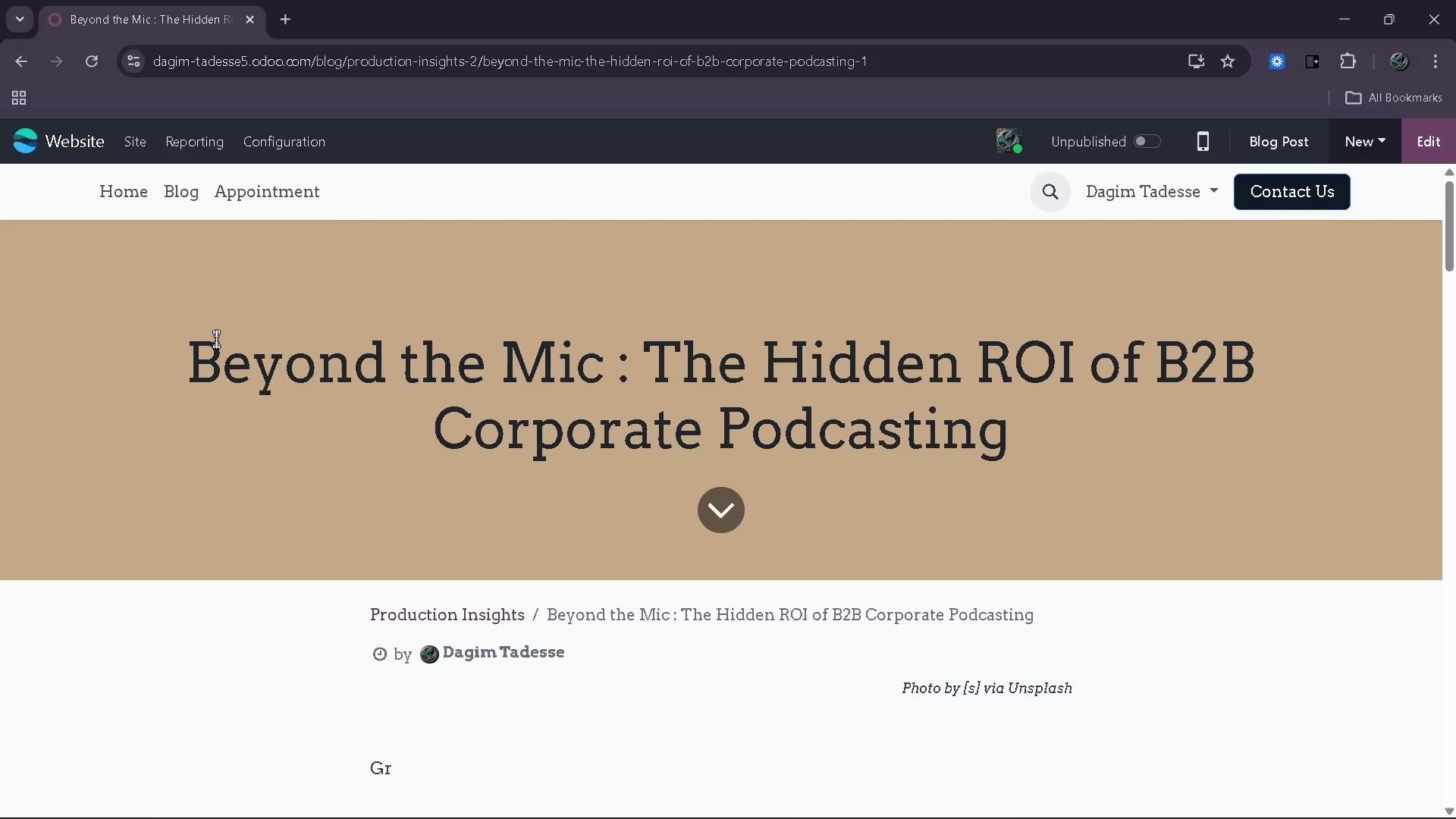 
wait(18.09)
 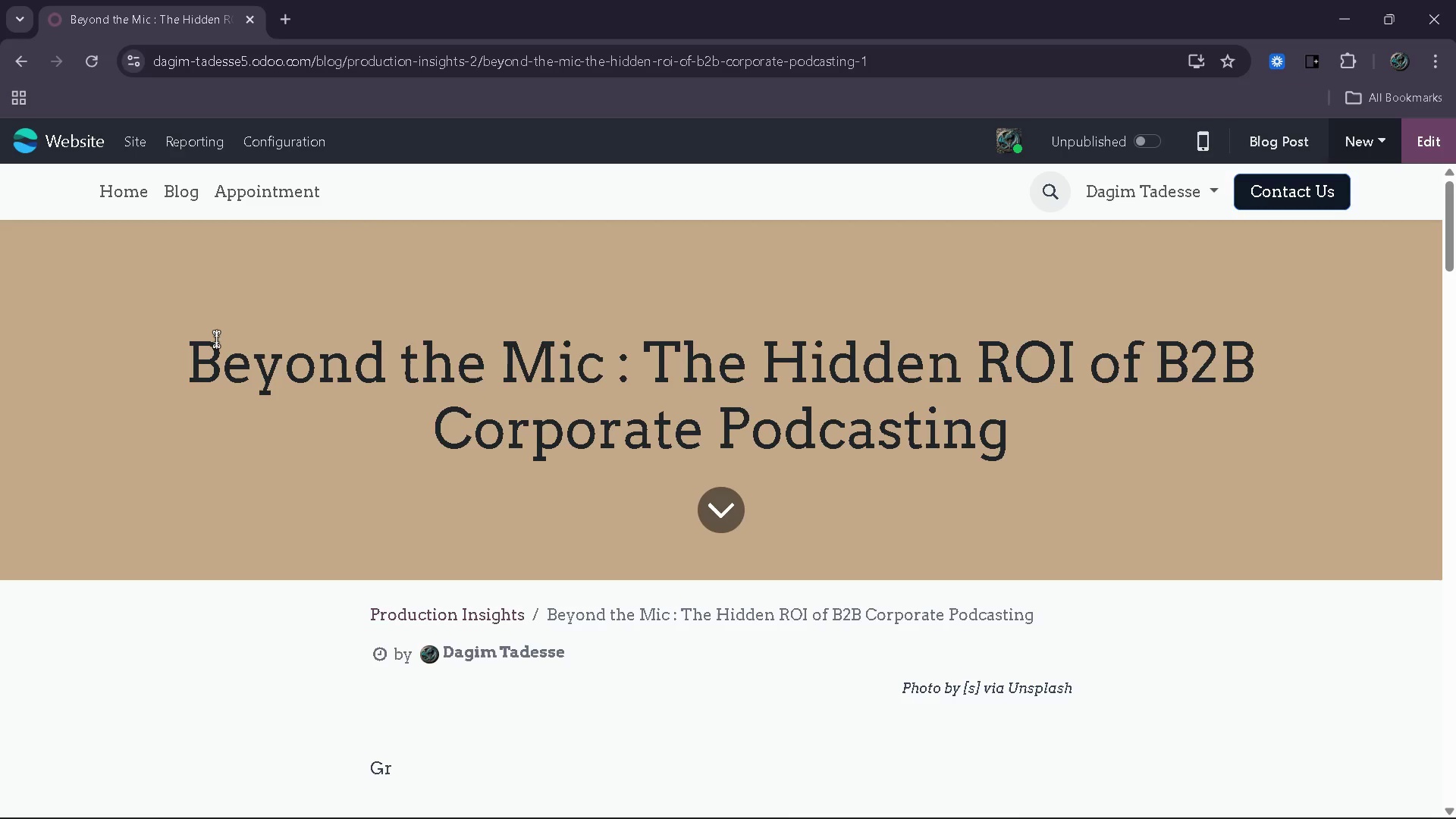 
left_click([1429, 155])
 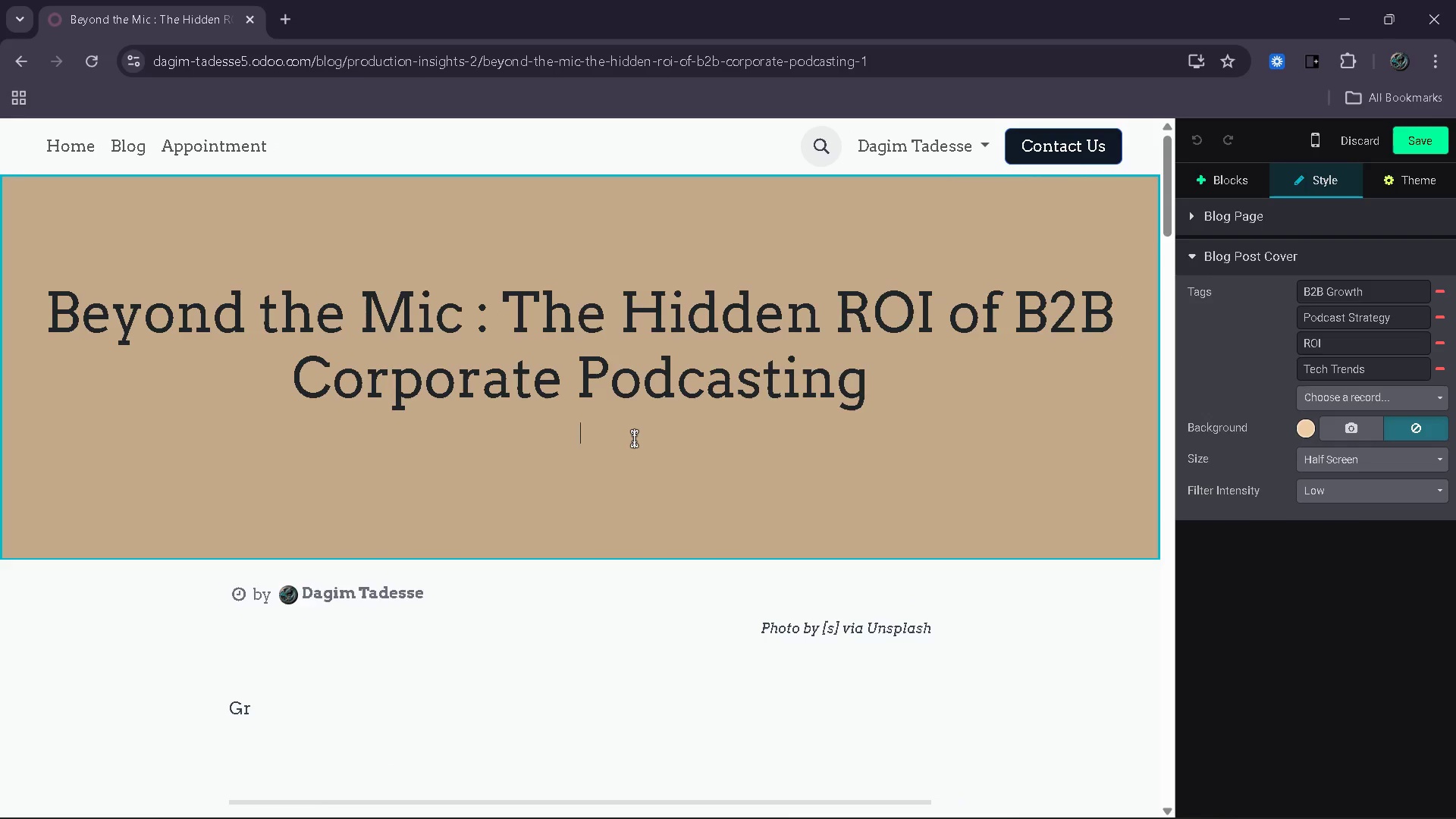 
wait(7.41)
 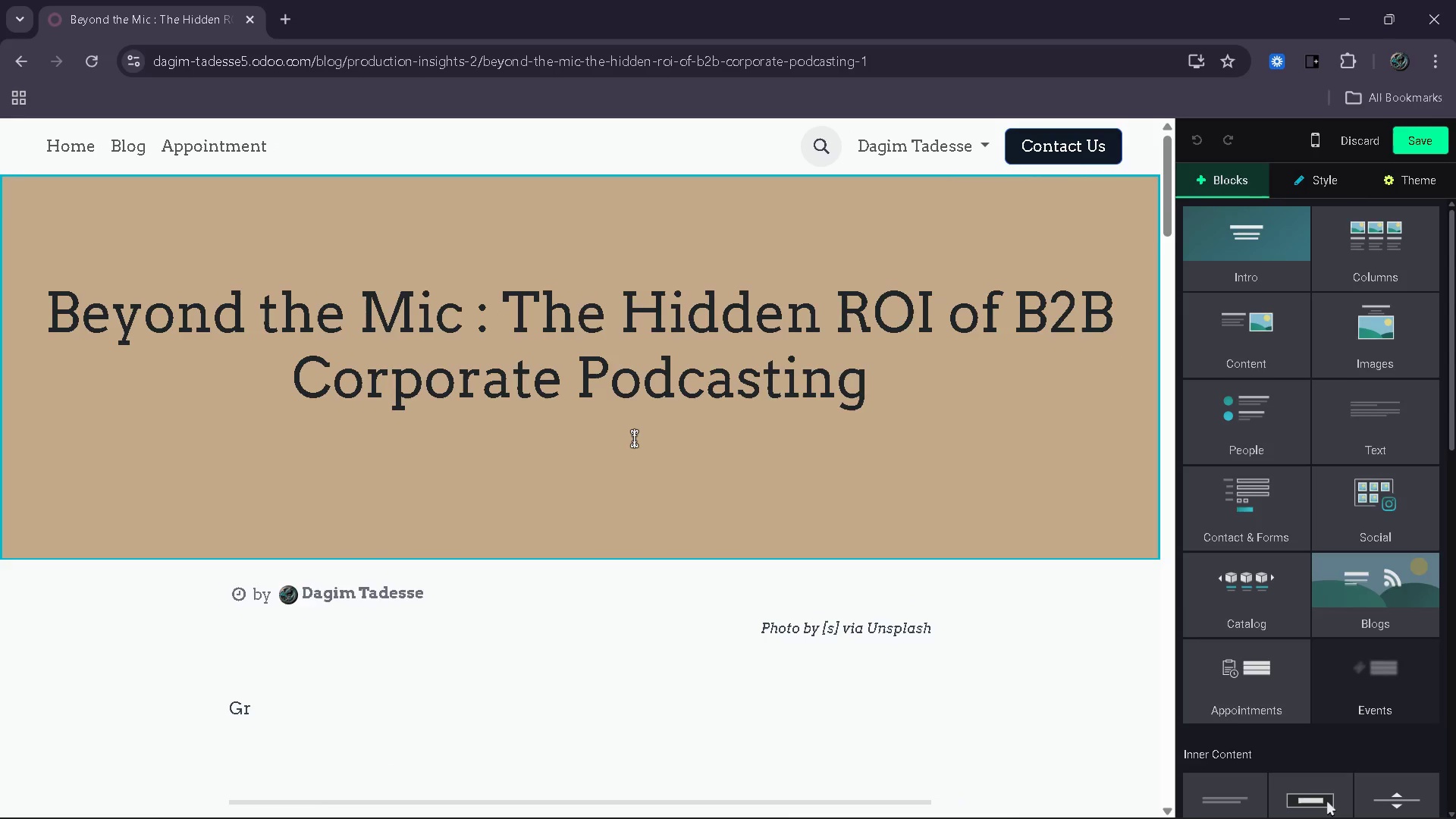 
type(Why modern B2B tech companies are investng)
key(Backspace)
key(Backspace)
key(Backspace)
key(Backspace)
type(ting )
 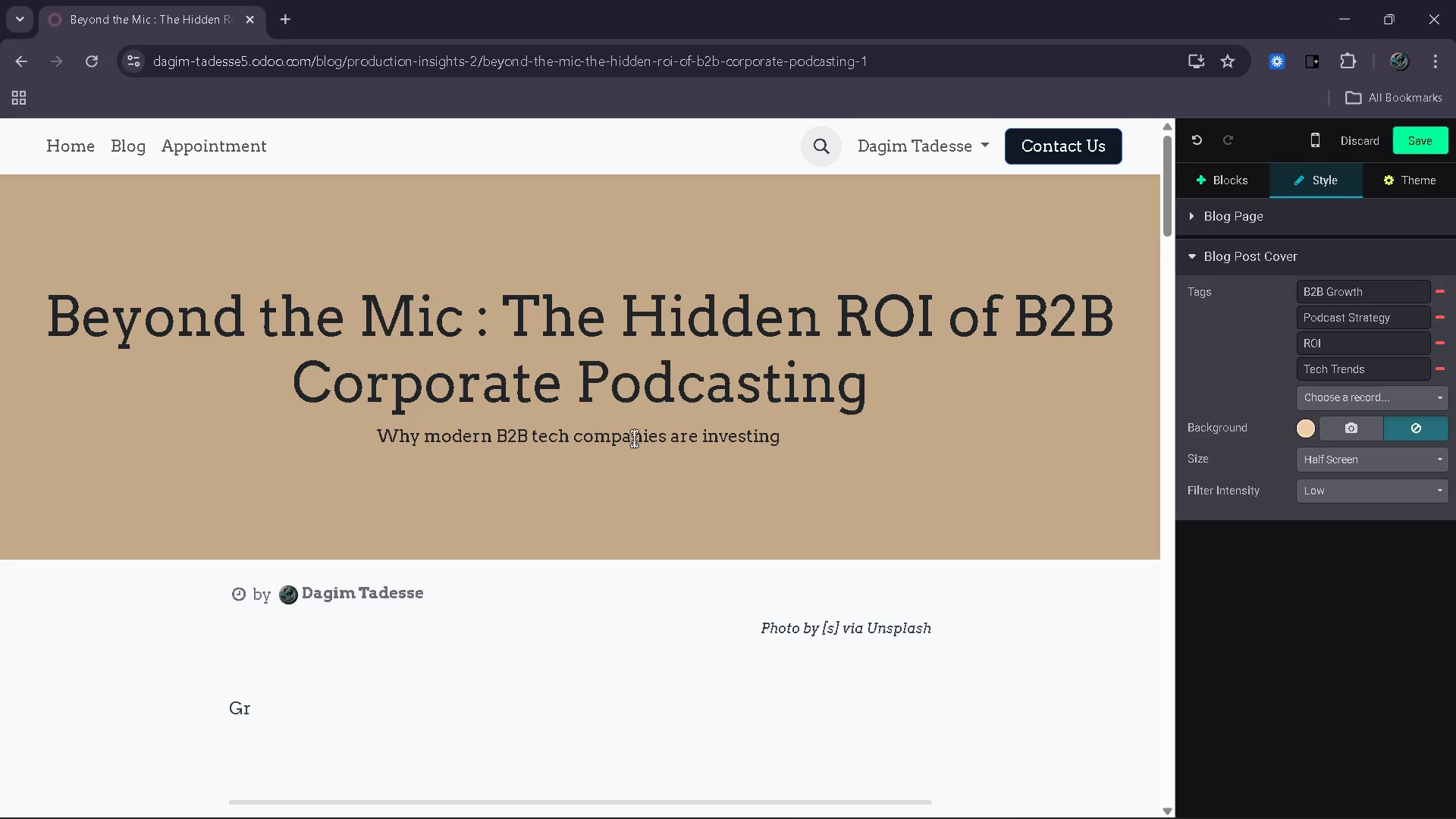 
type(in coo)
key(Backspace)
type(rporate podcasting to improve authority, trust an d)
key(Backspace)
key(Backspace)
type(d lead quality)
 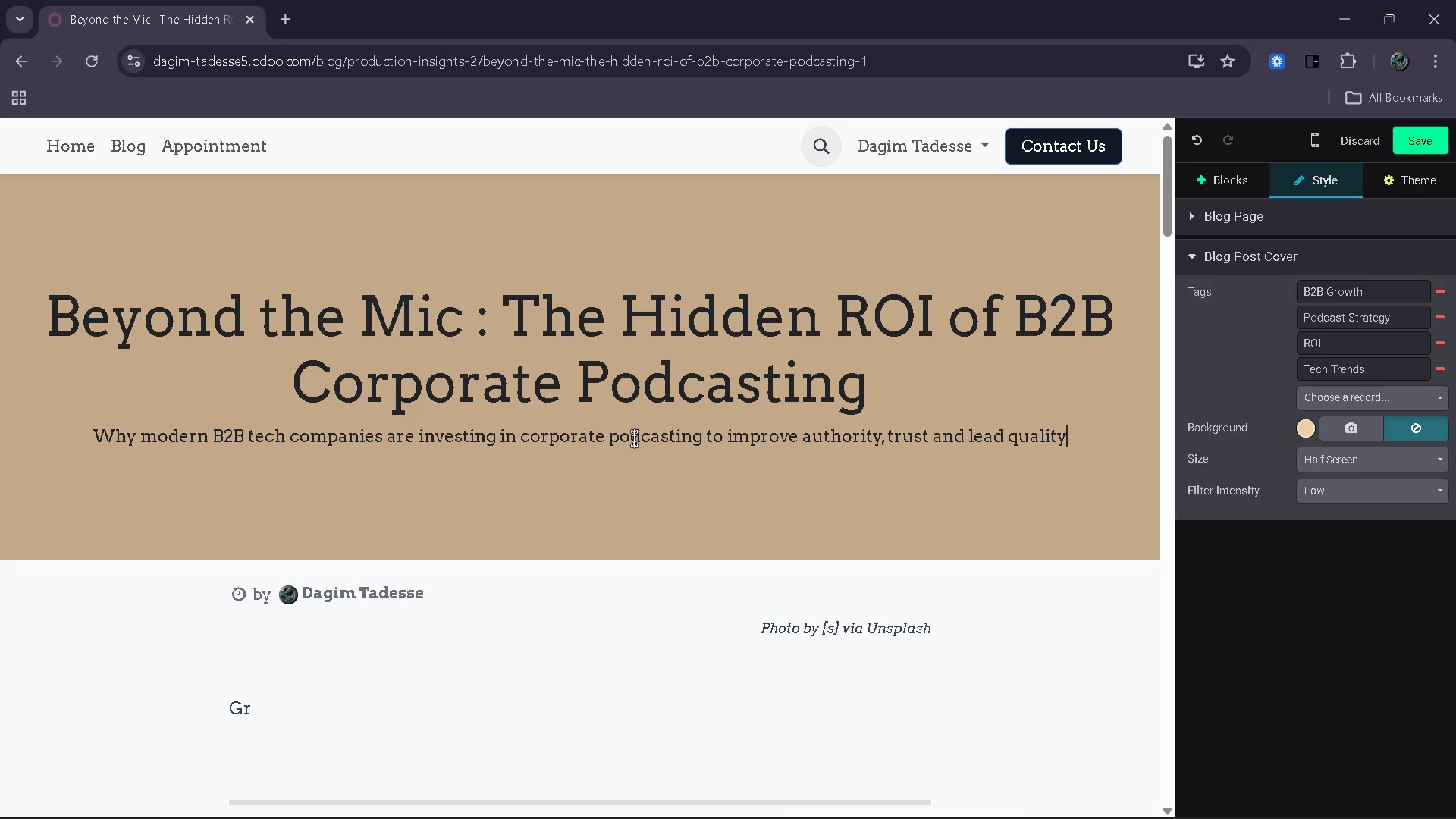 
key(Period)
 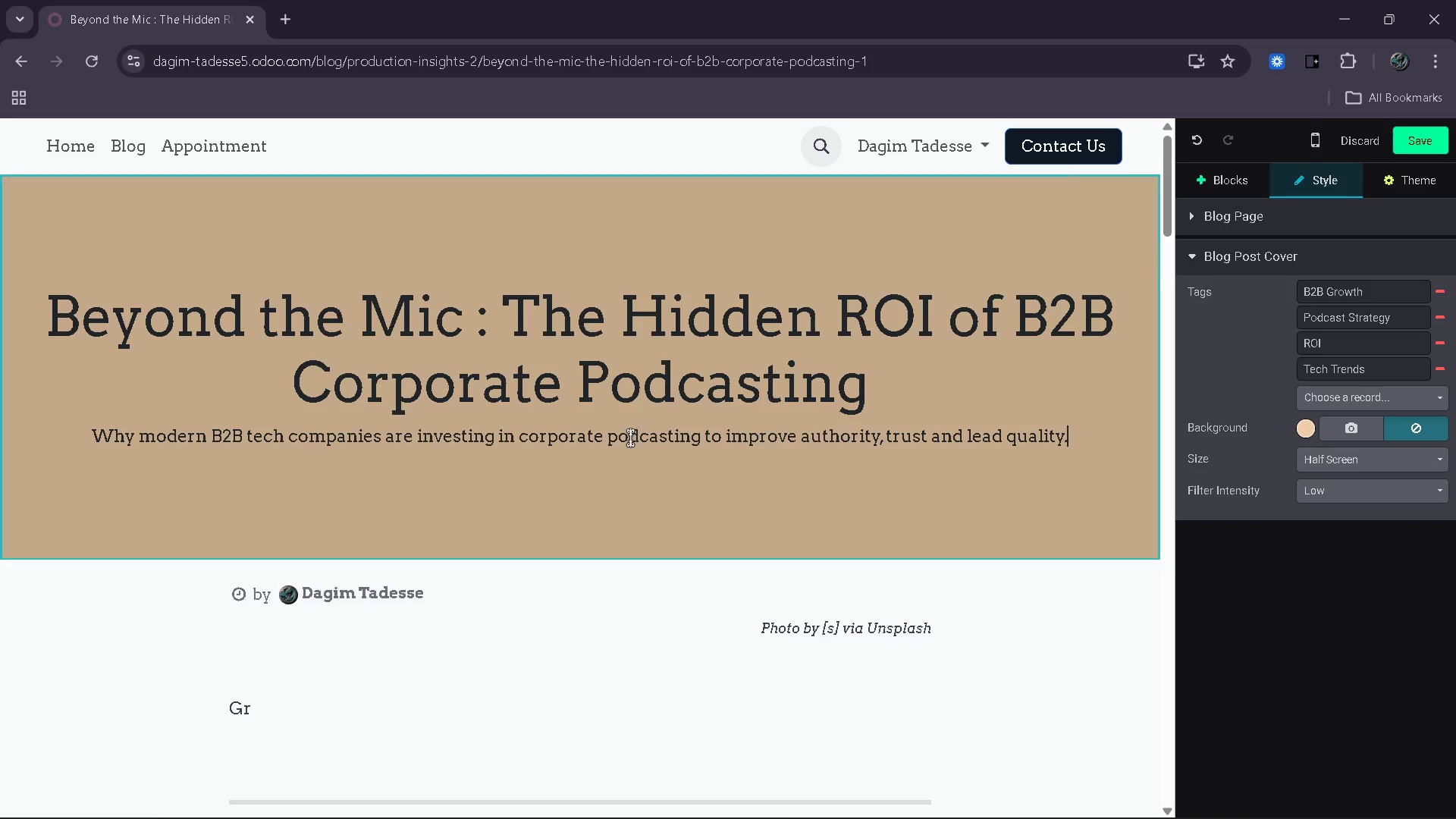 
scroll: coordinate [629, 428], scroll_direction: down, amount: 2.0
 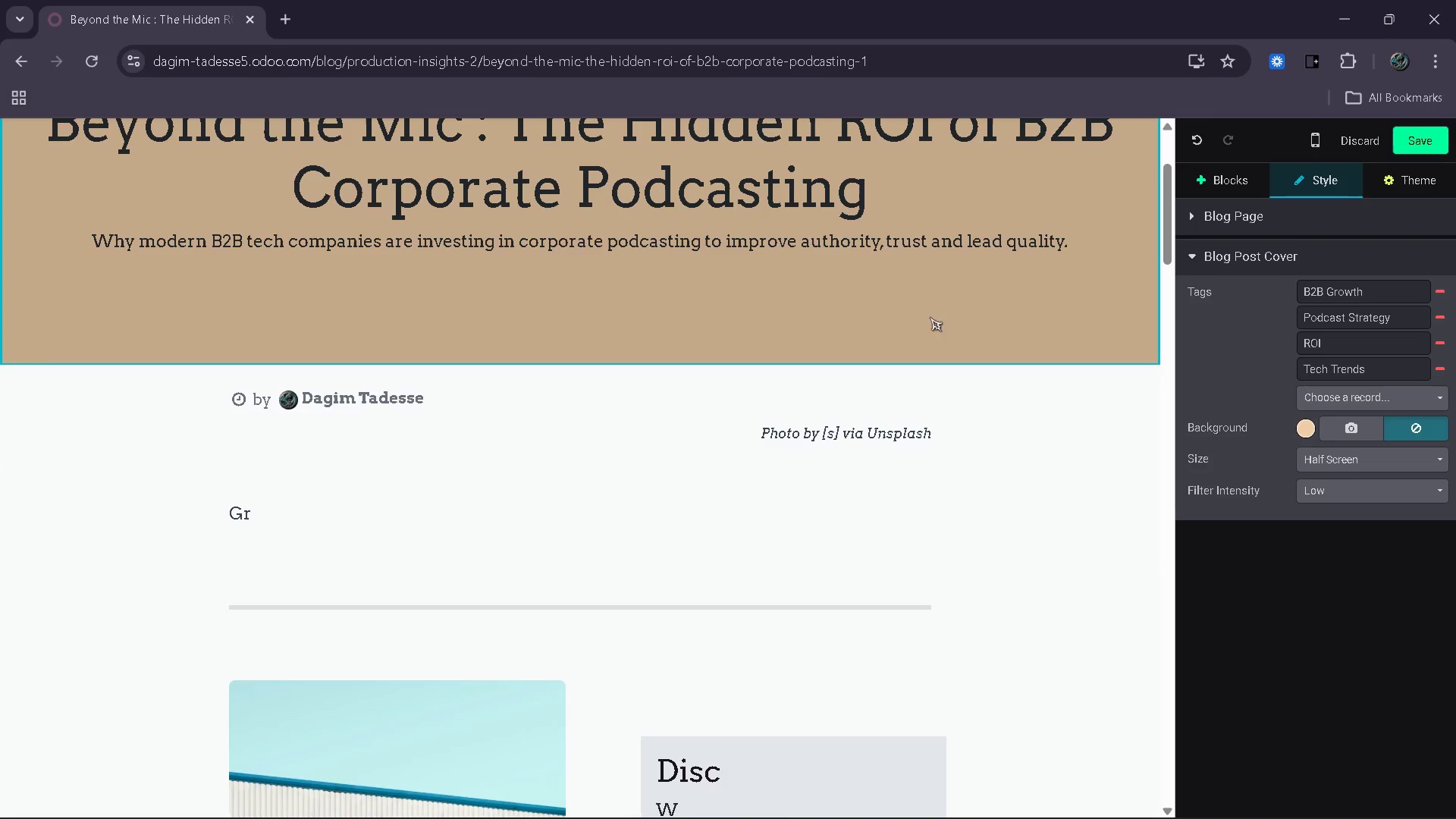 
left_click([1062, 309])
 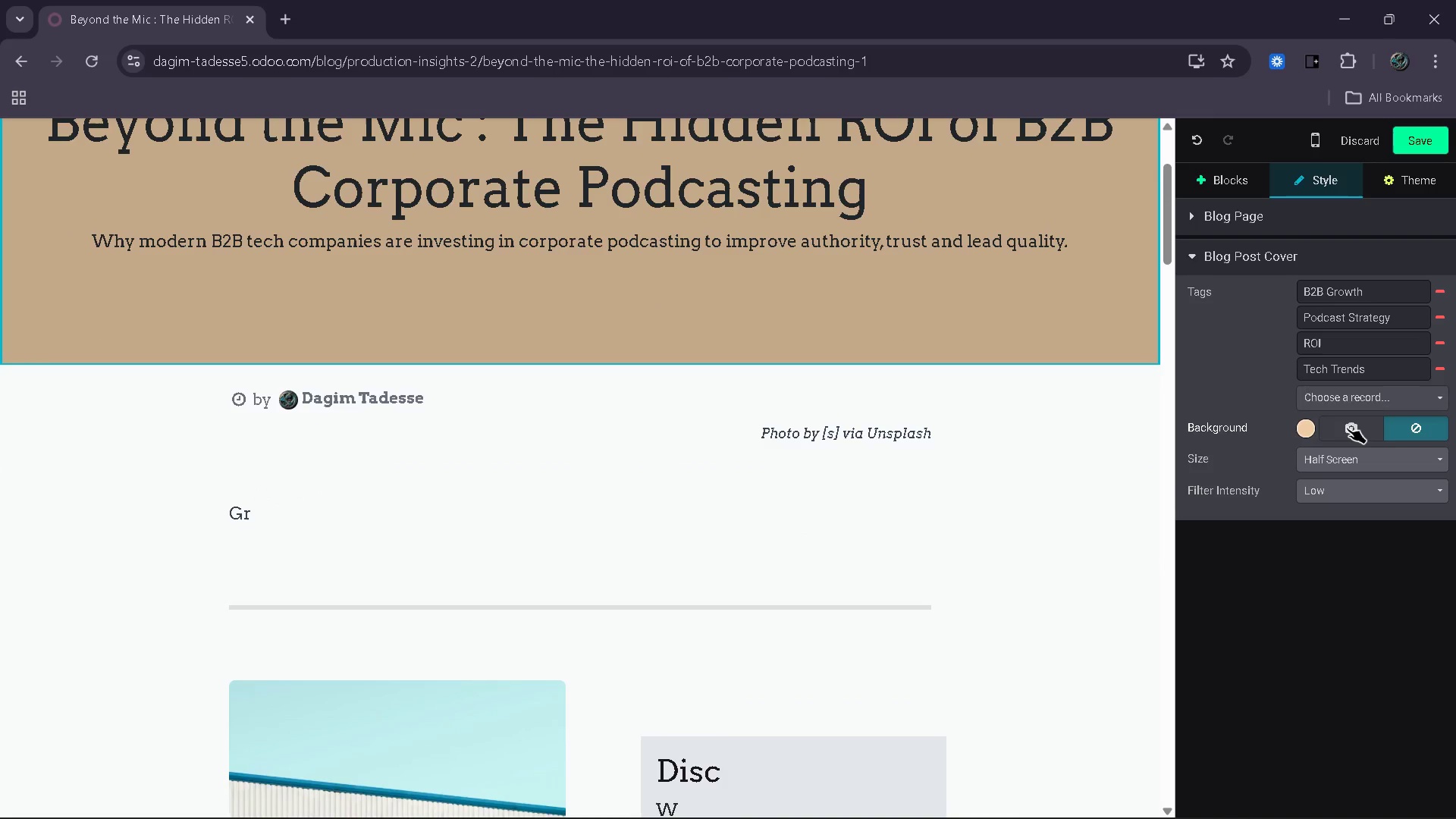 
left_click([1348, 428])
 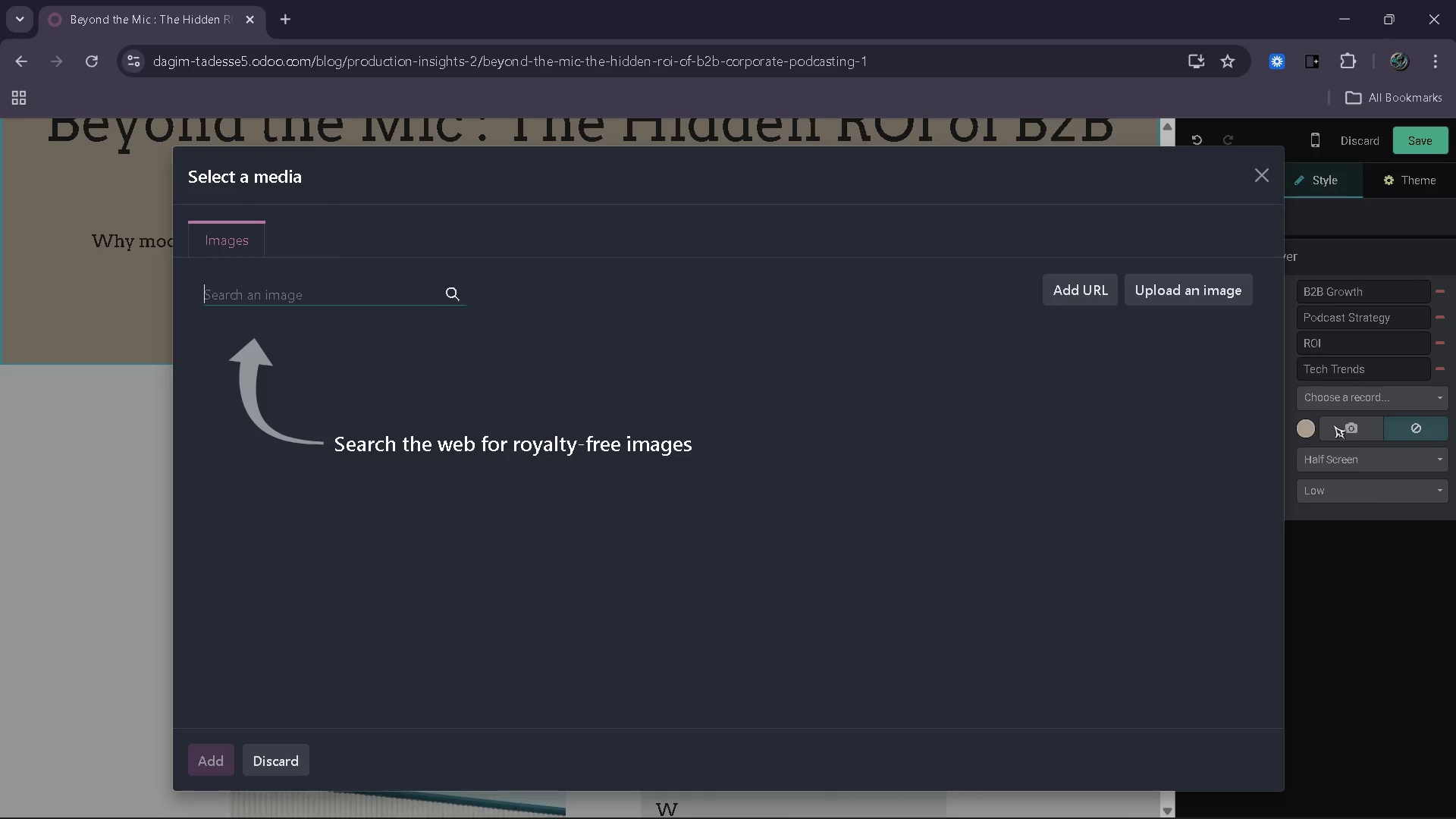 
wait(6.55)
 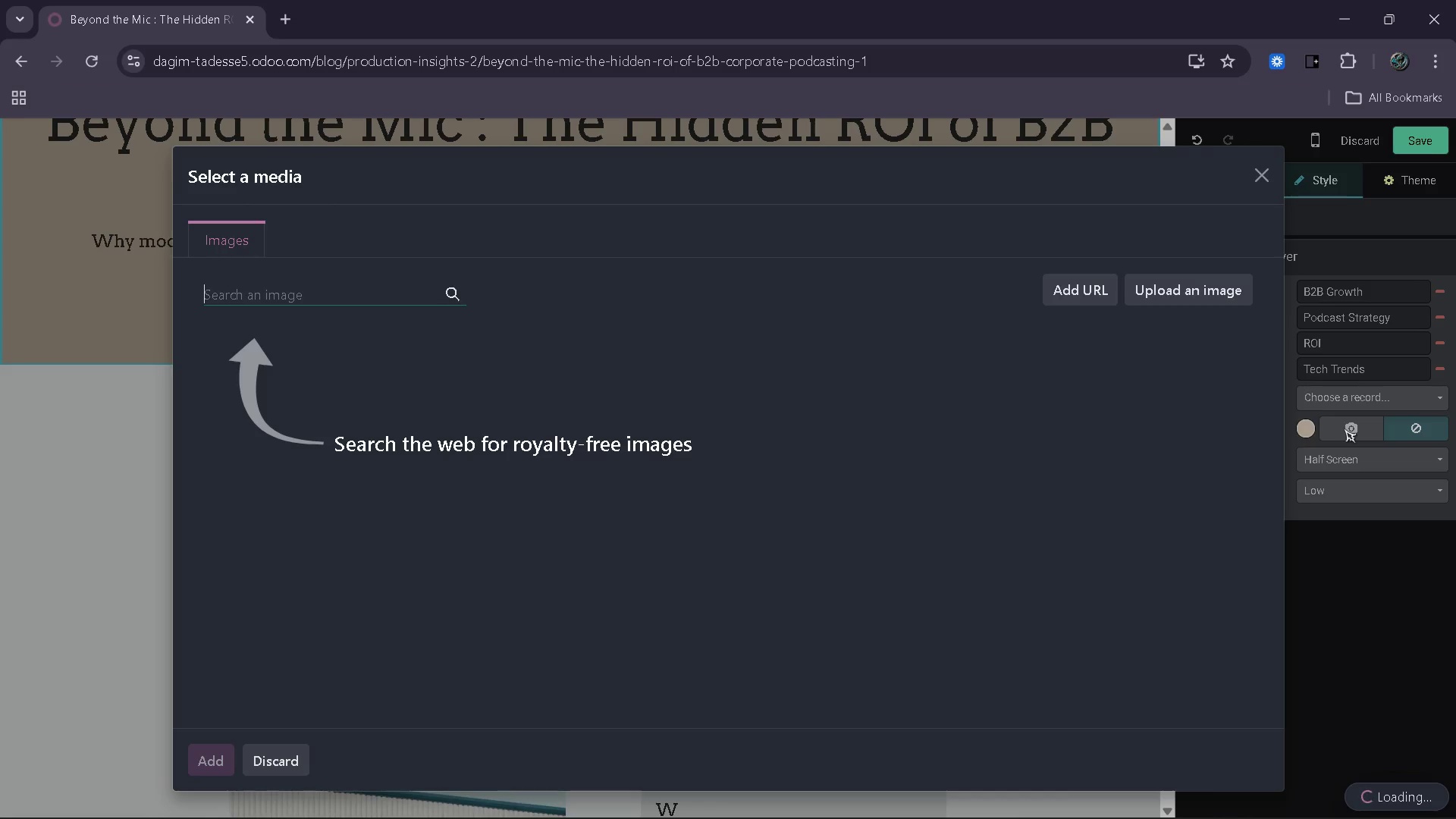 
left_click([320, 301])
 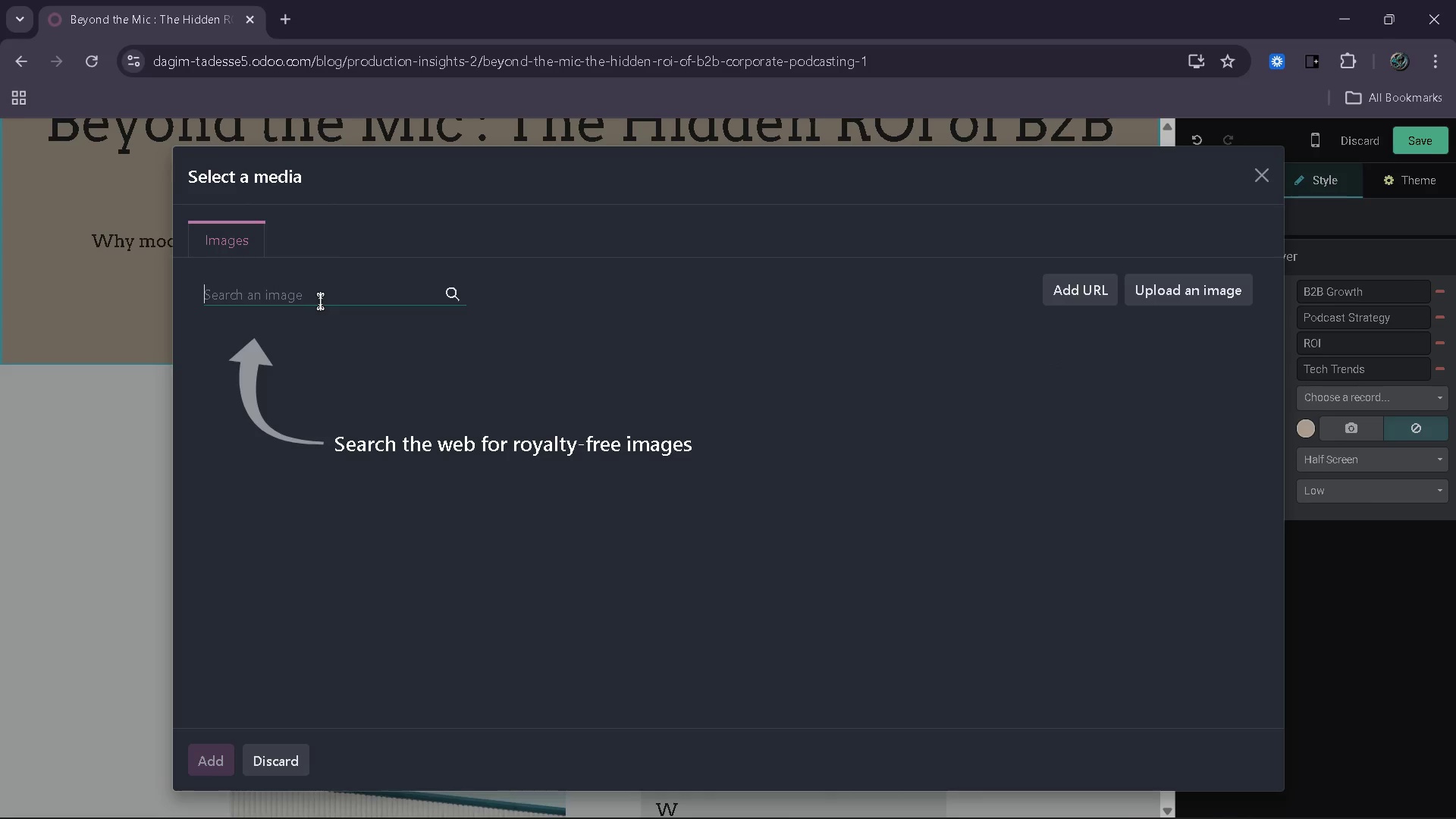 
type(corporate podcast studie)
key(Backspace)
type(o microphone)
 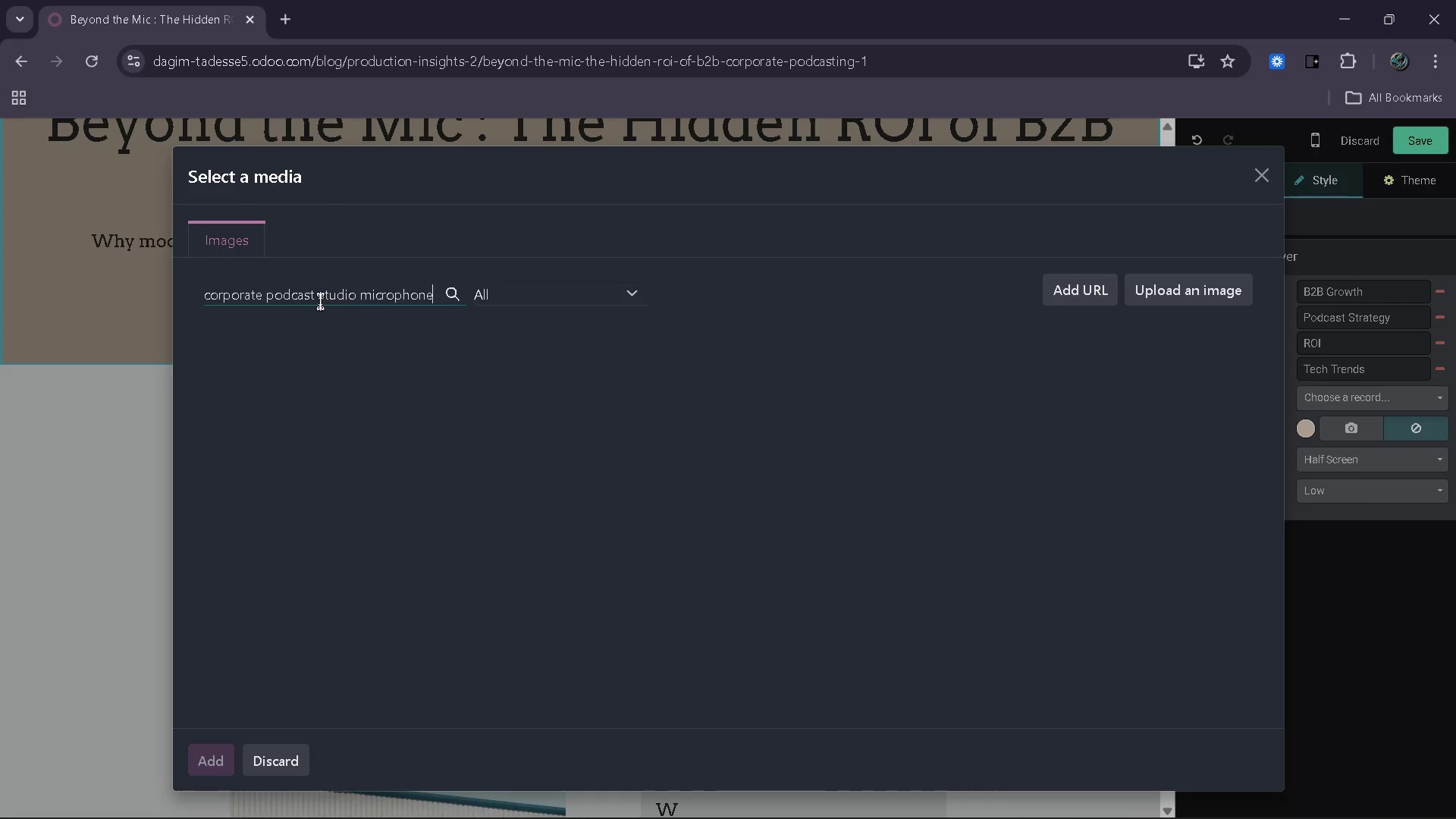 
hold_key(key=ArrowLeft, duration=1.5)
 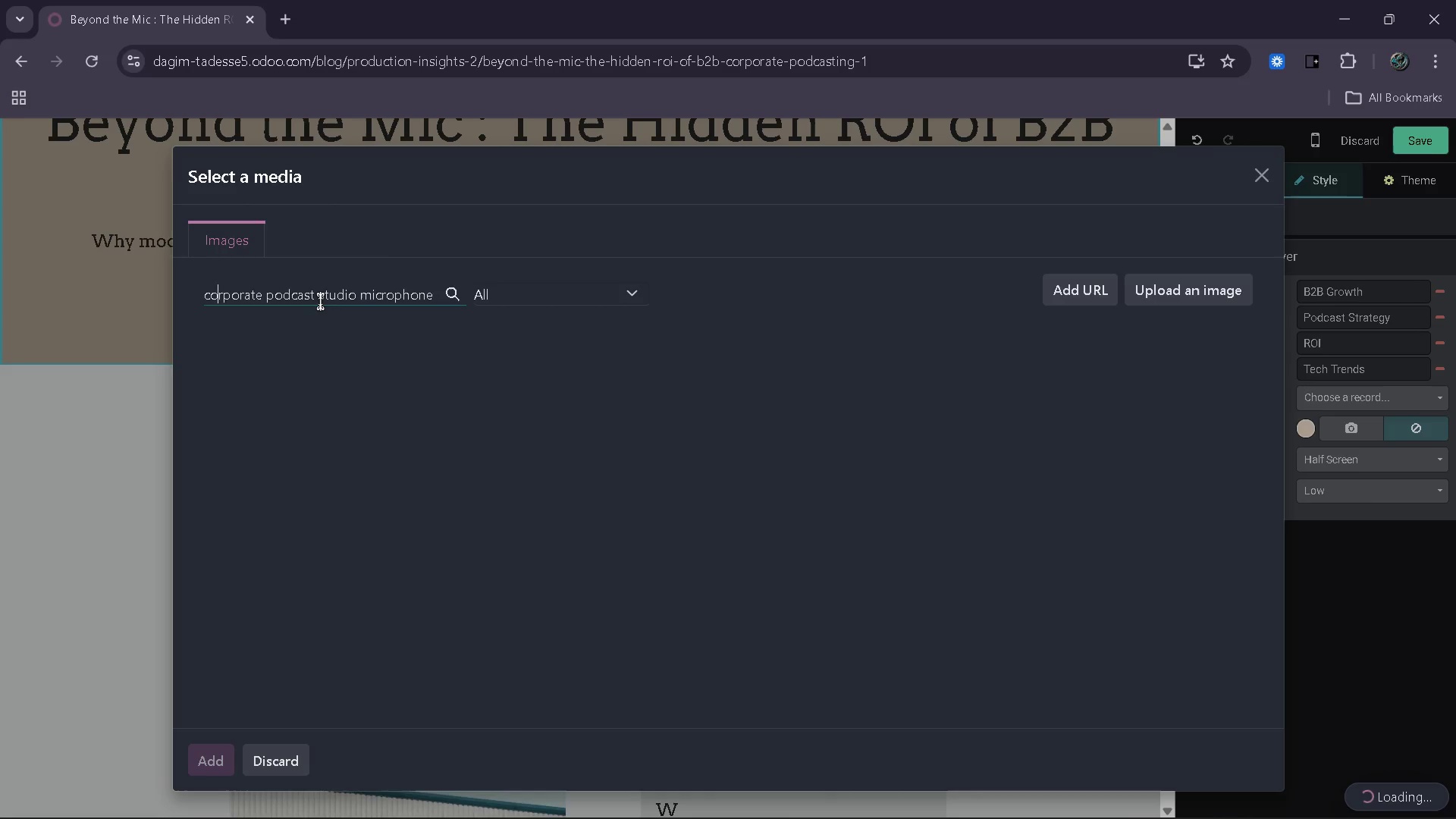 
key(ArrowLeft)
 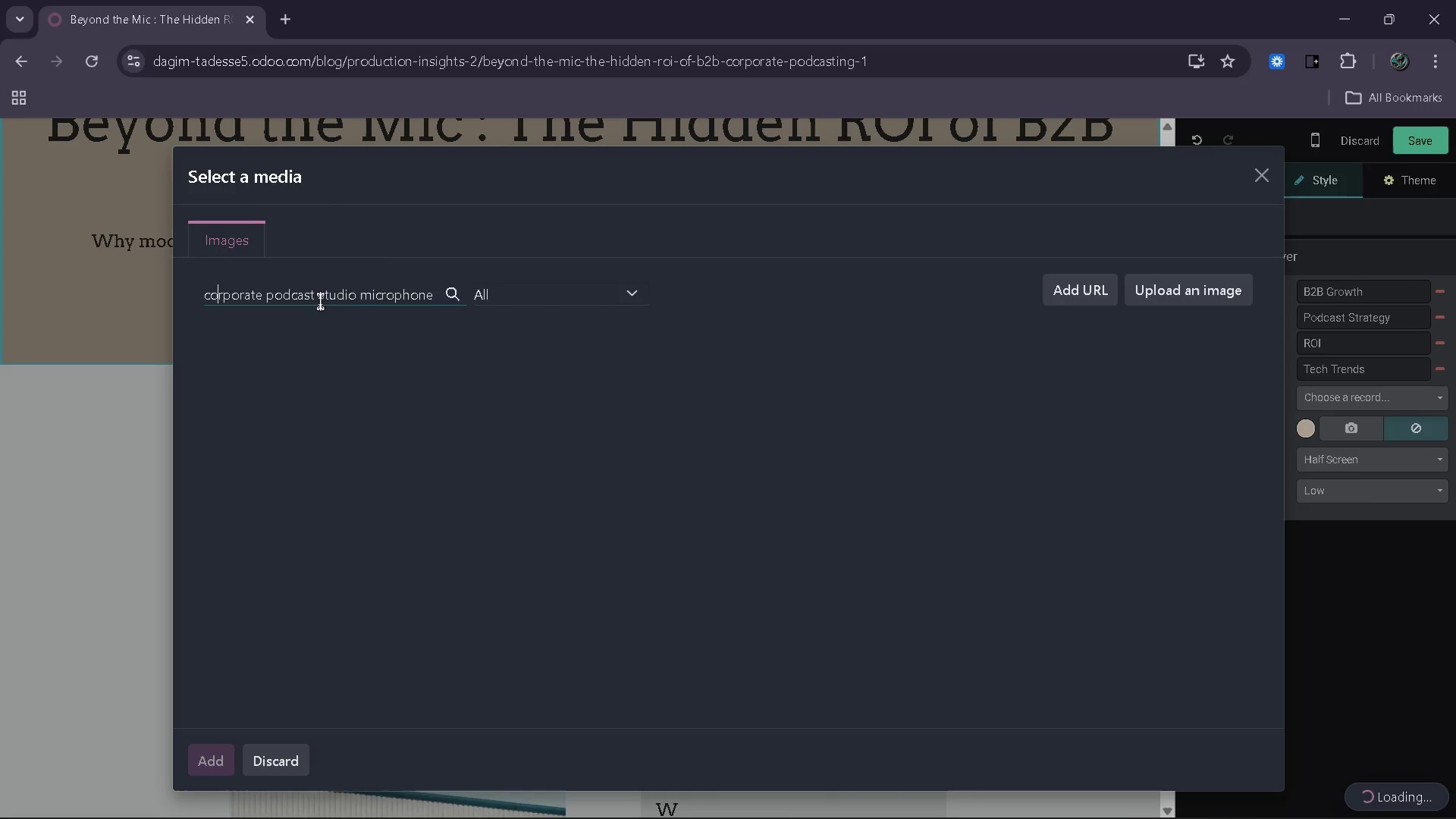 
key(ArrowLeft)
 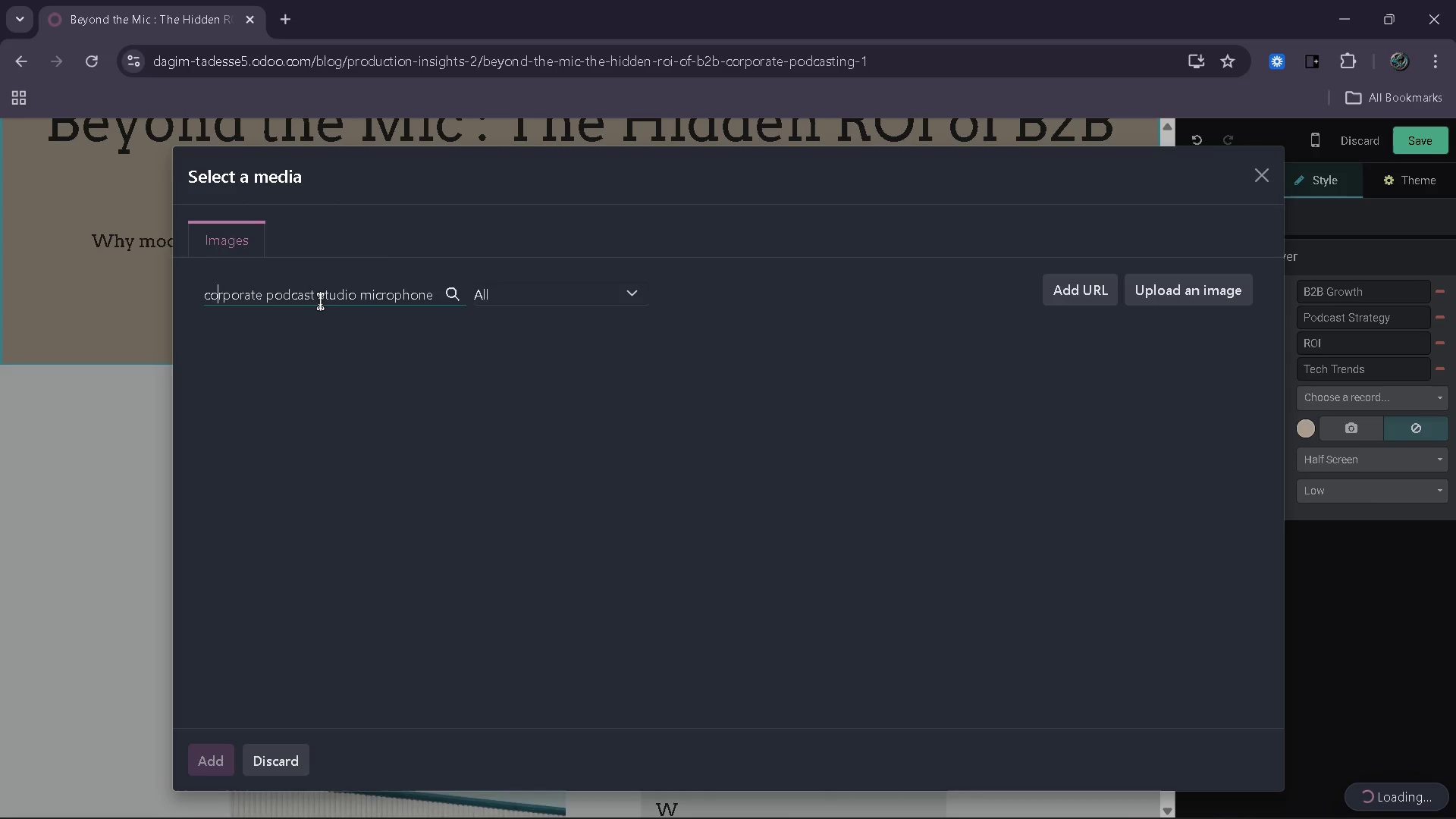 
key(ArrowLeft)
 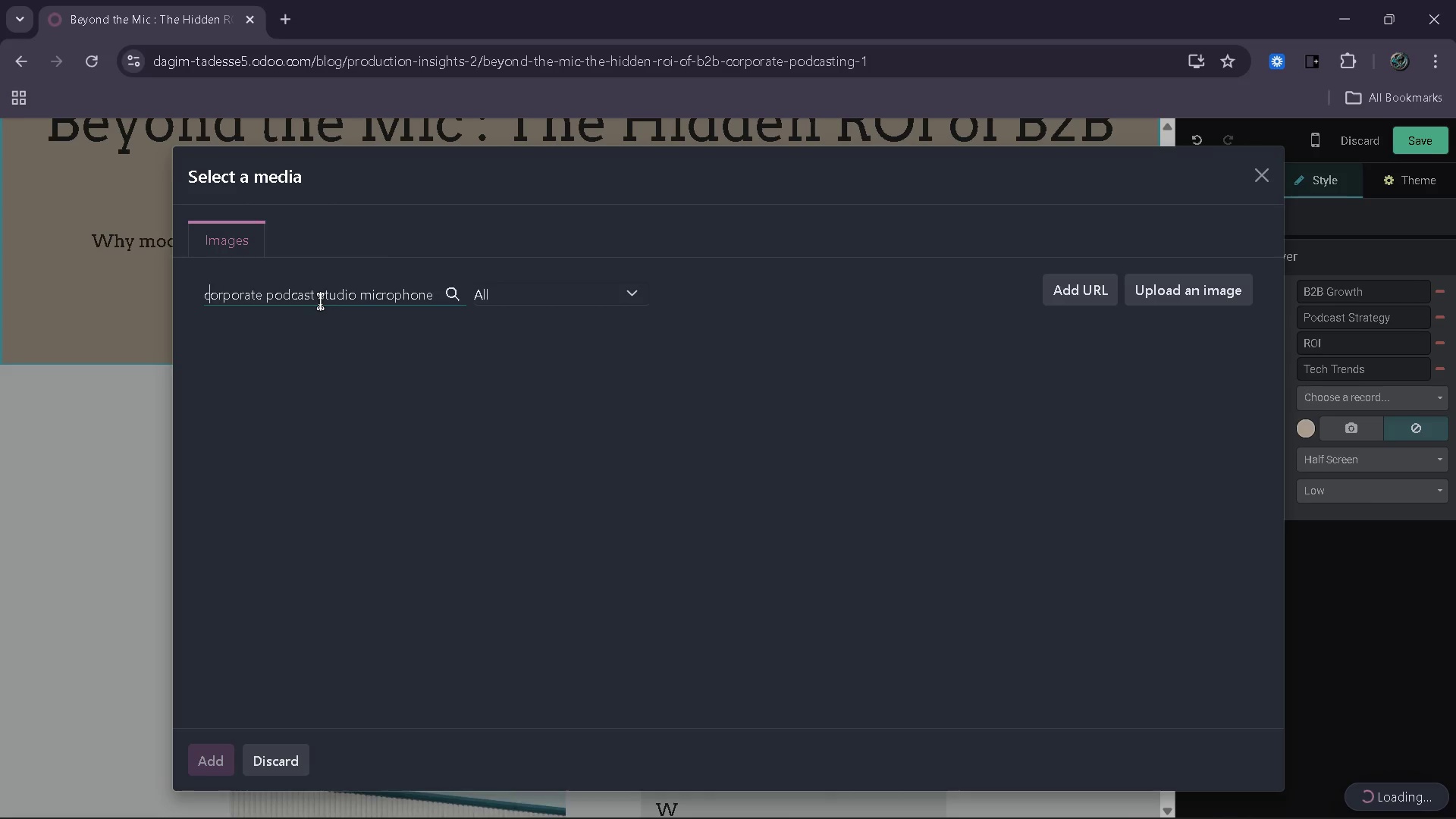 
key(ArrowLeft)
 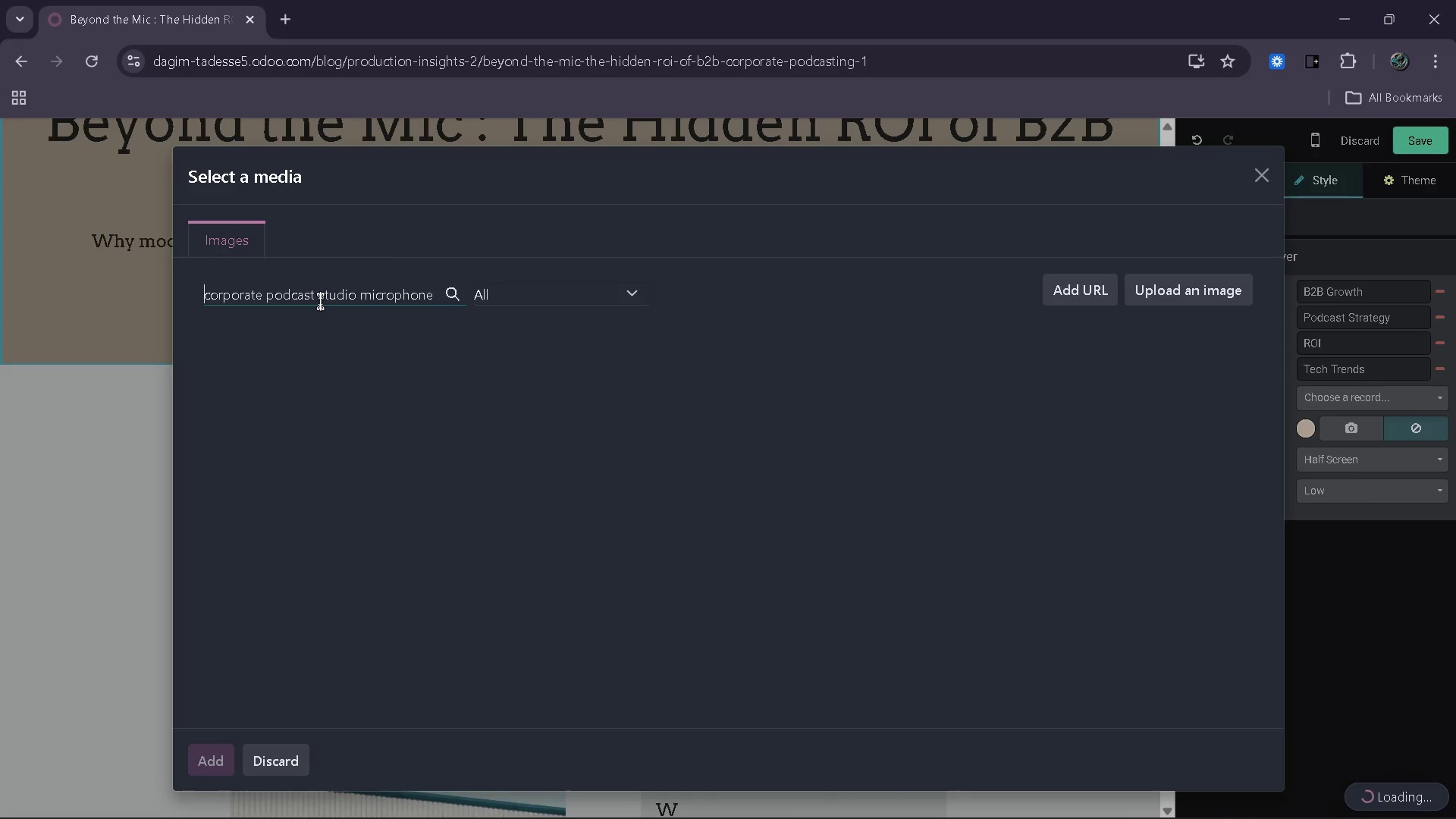 
key(ArrowLeft)
 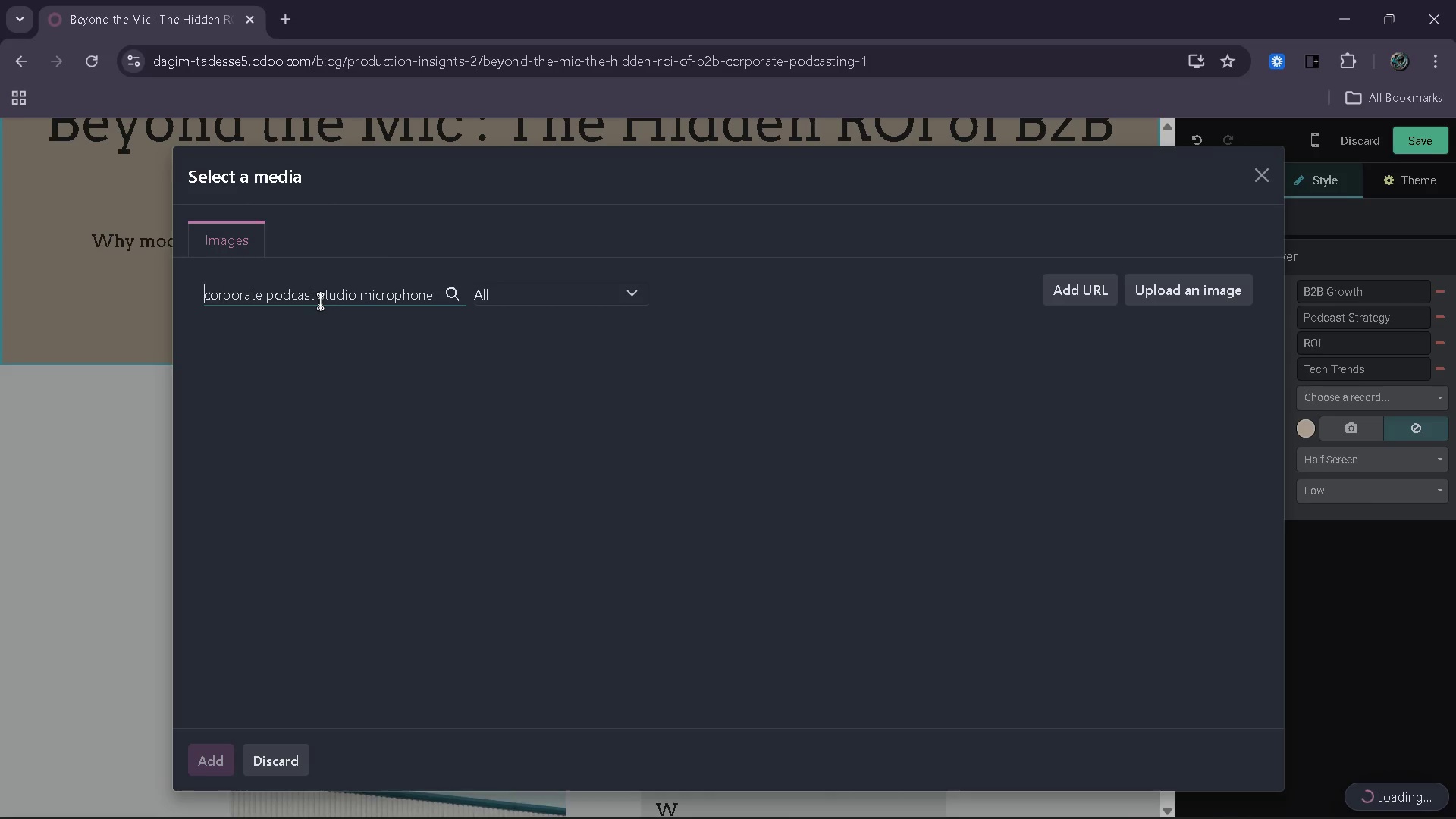 
key(ArrowLeft)
 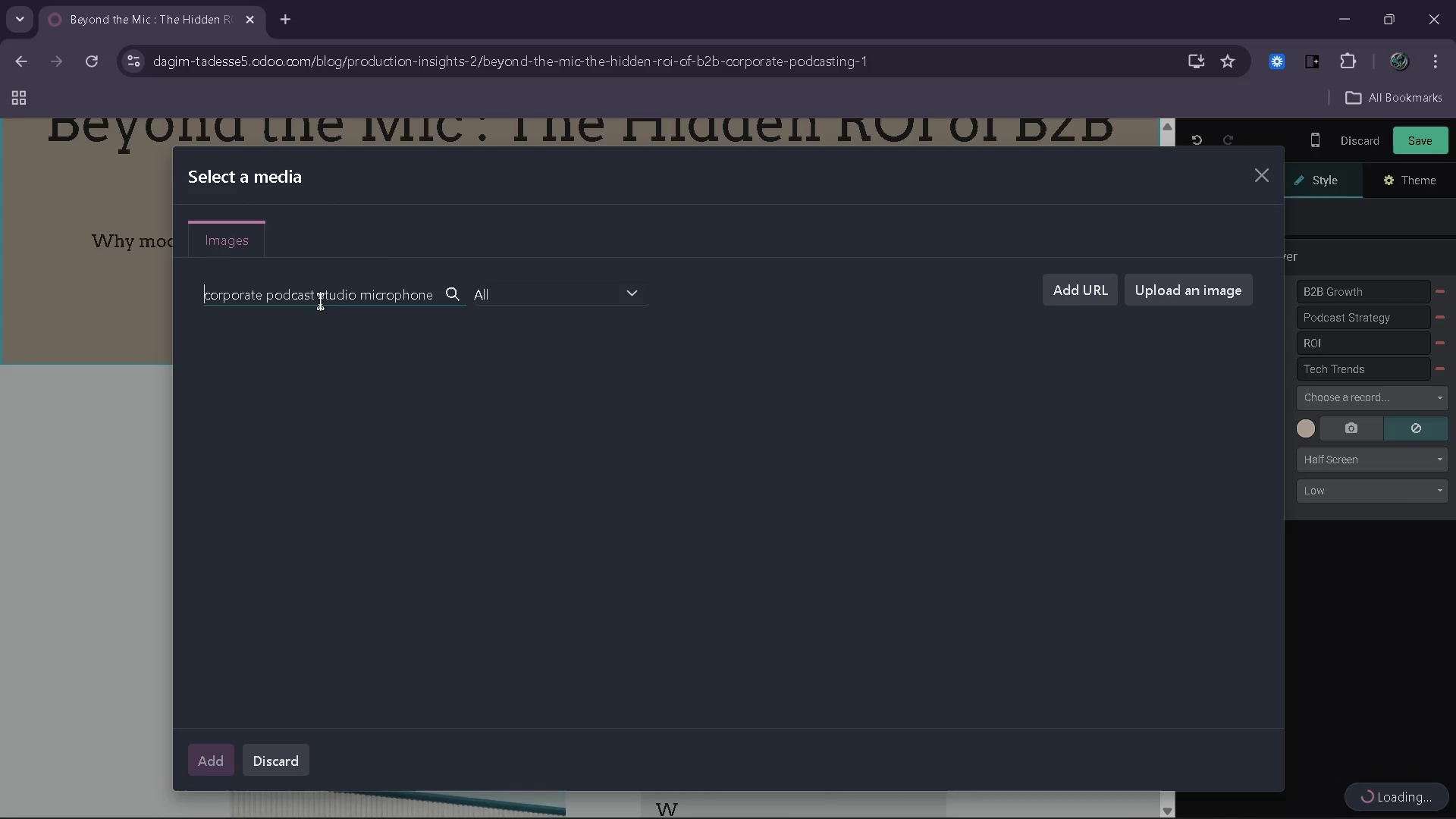 
key(ArrowLeft)
 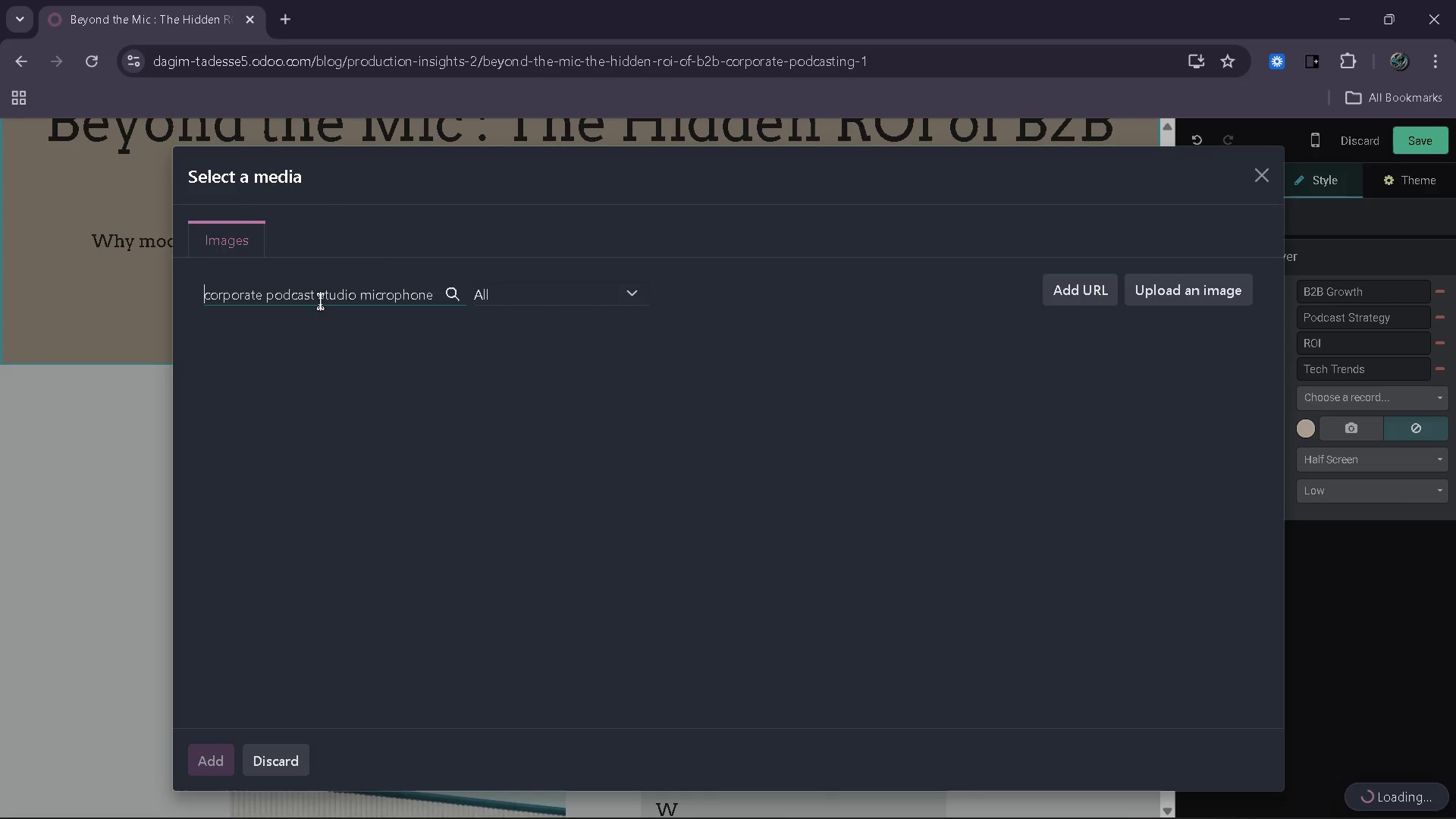 
key(ArrowLeft)
 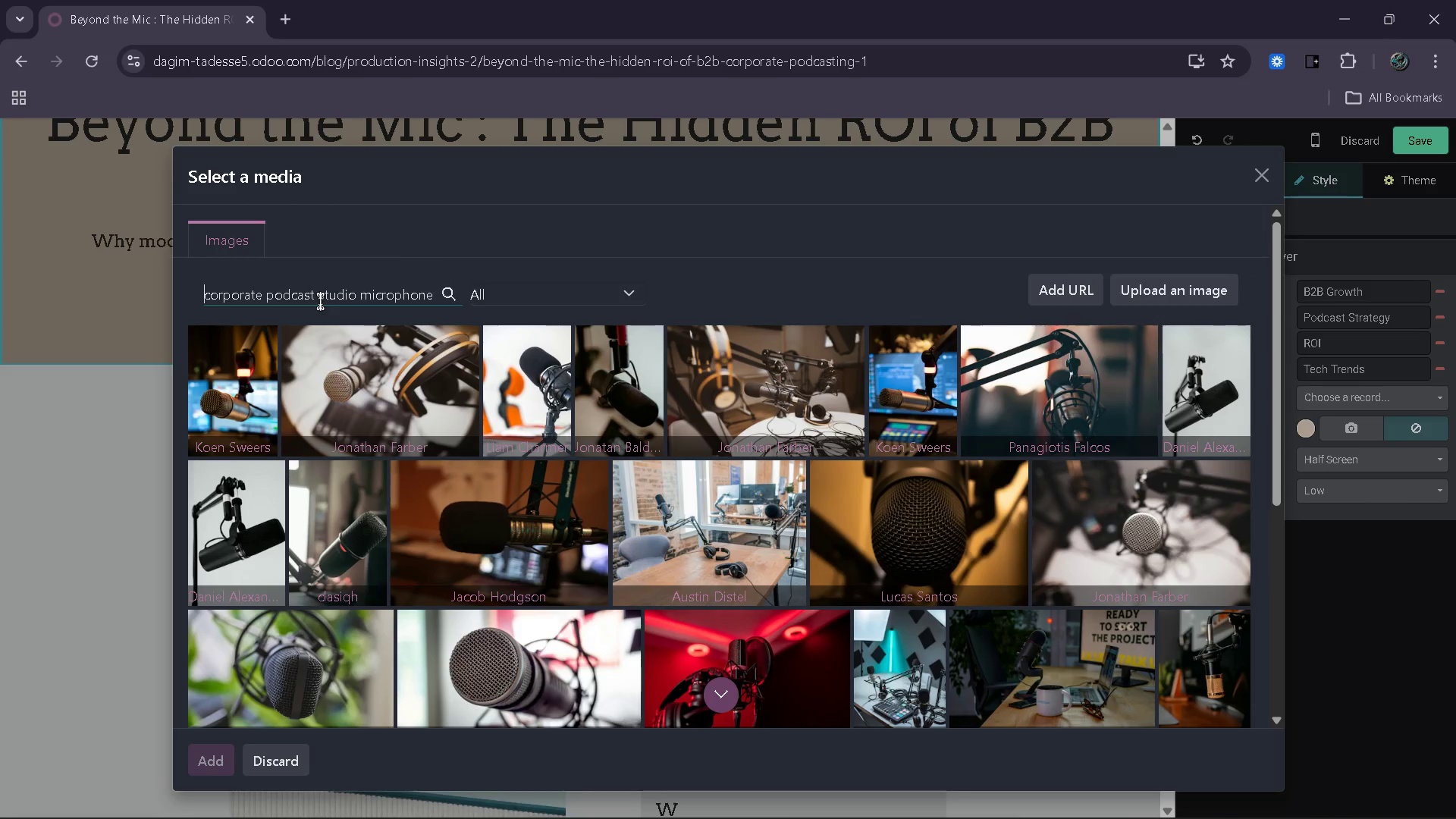 
type([End] tech )
 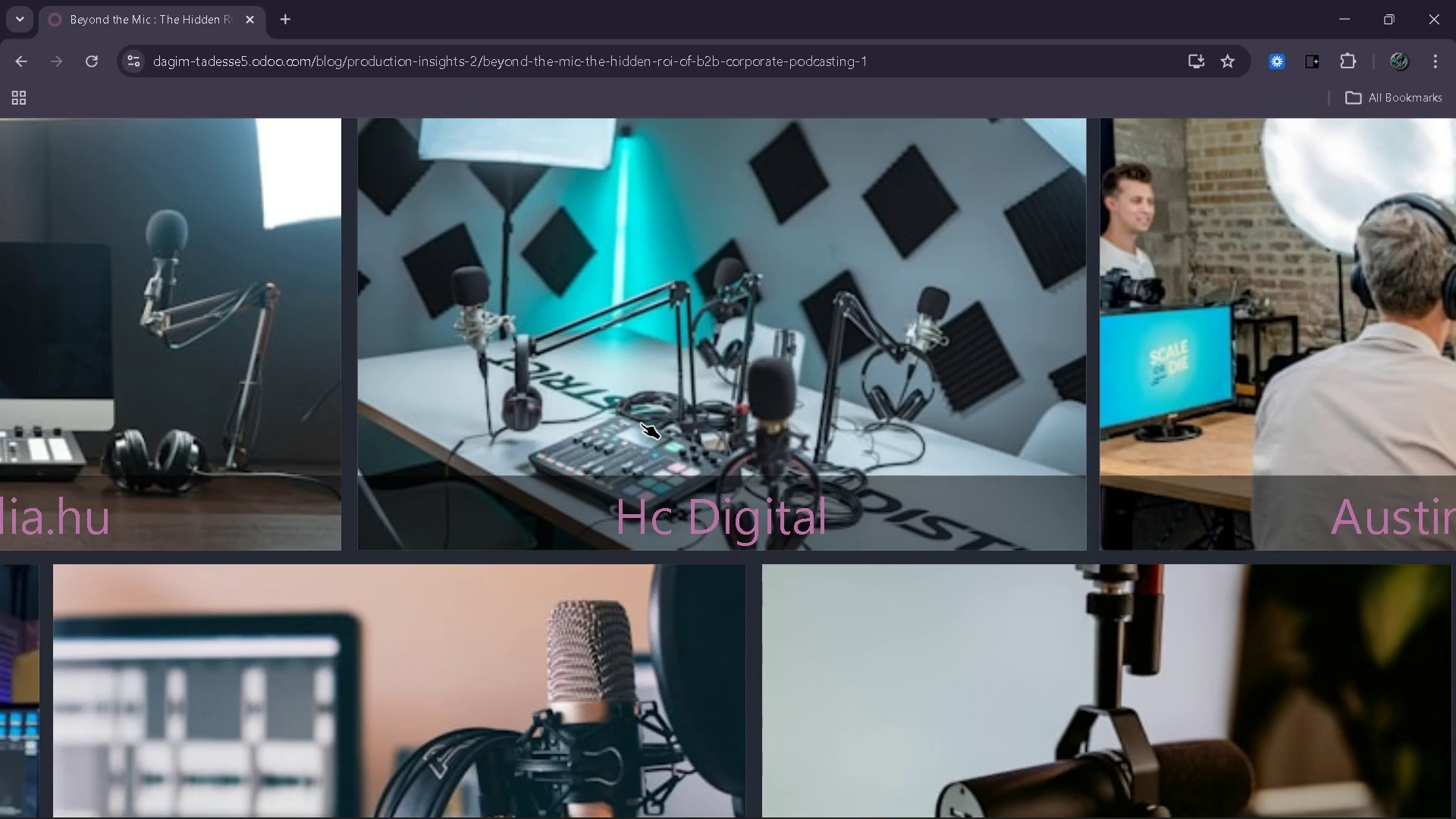 
wait(24.42)
 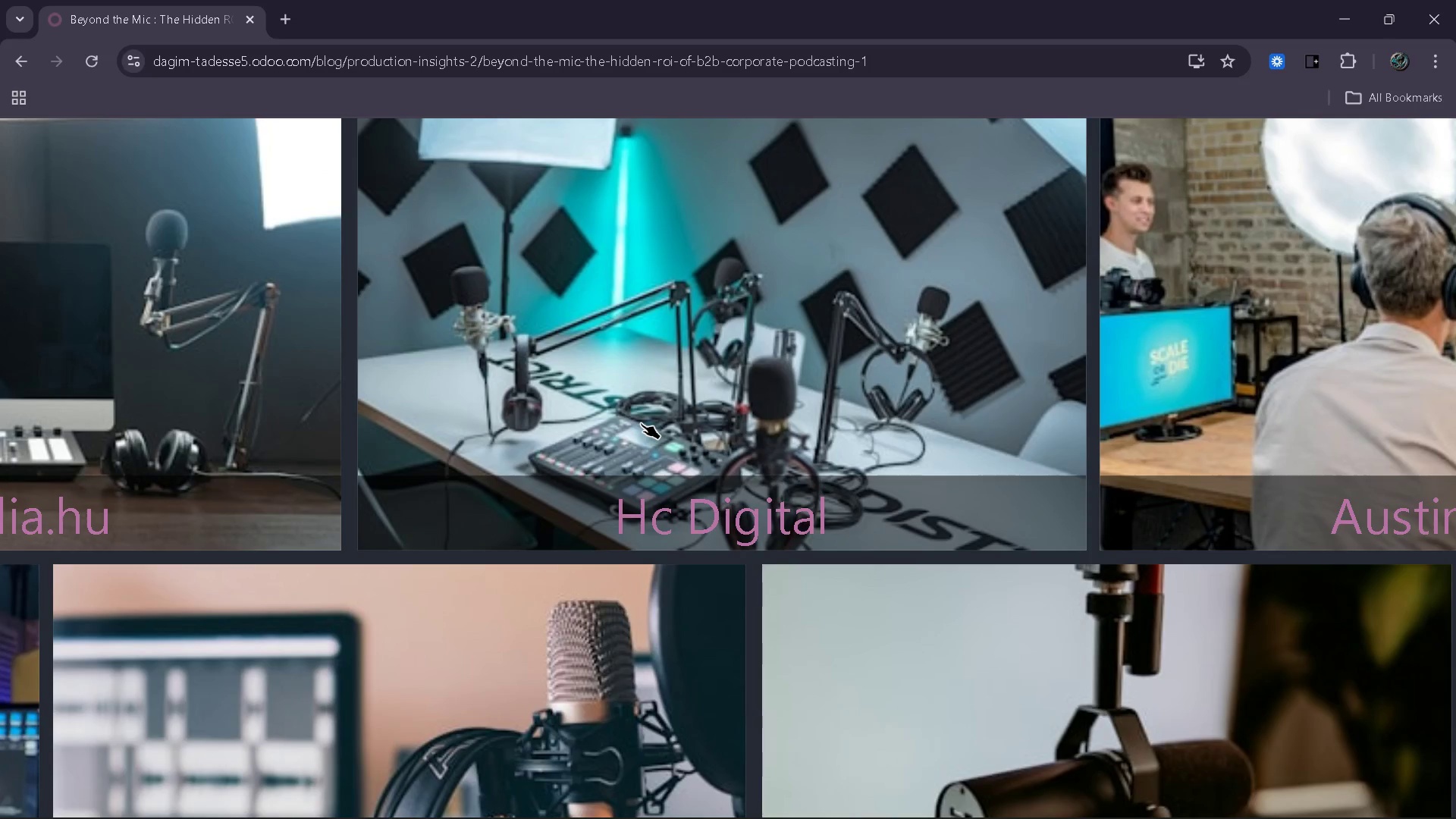 
left_click([711, 401])
 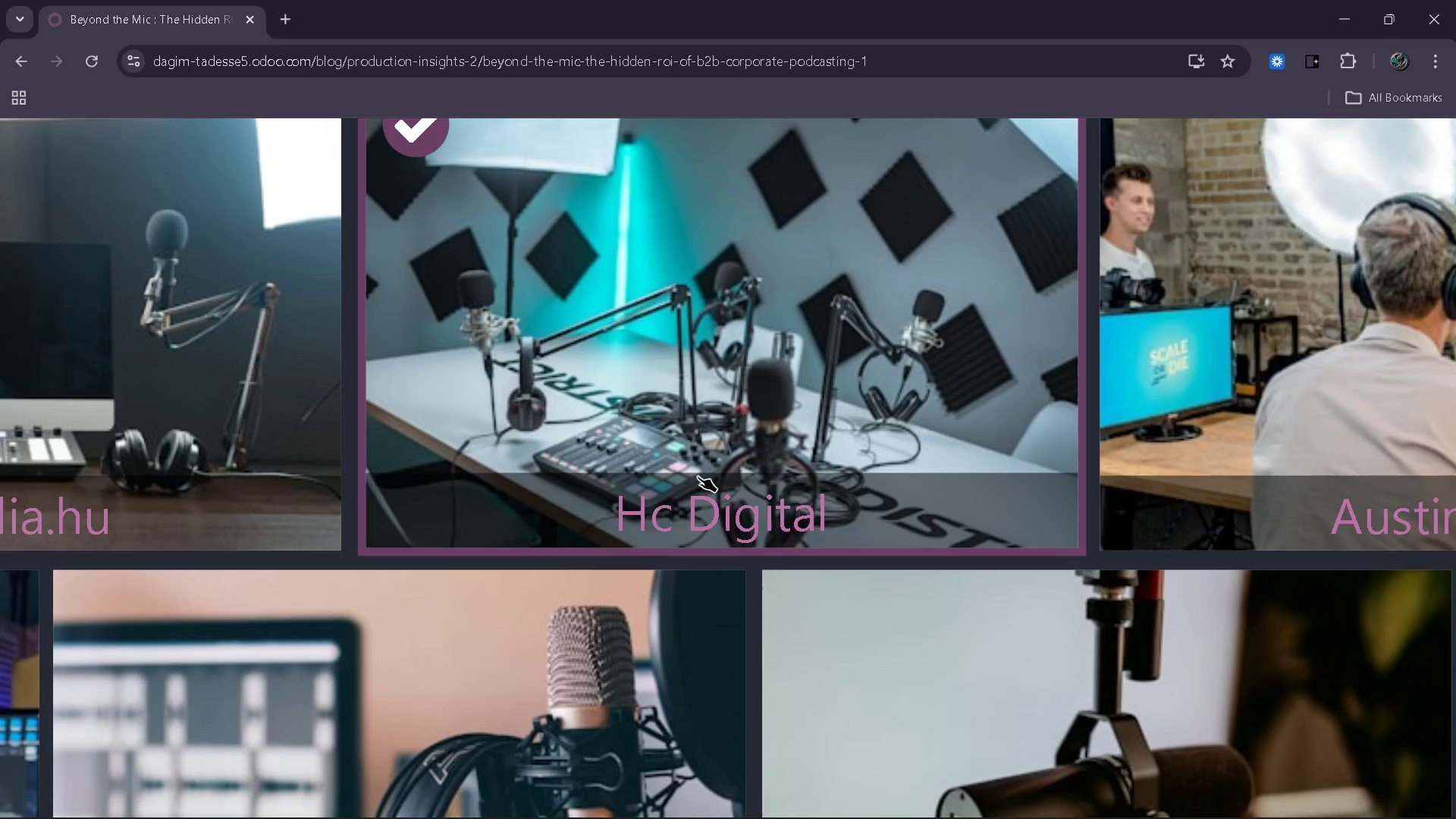 
mouse_move([792, 531])
 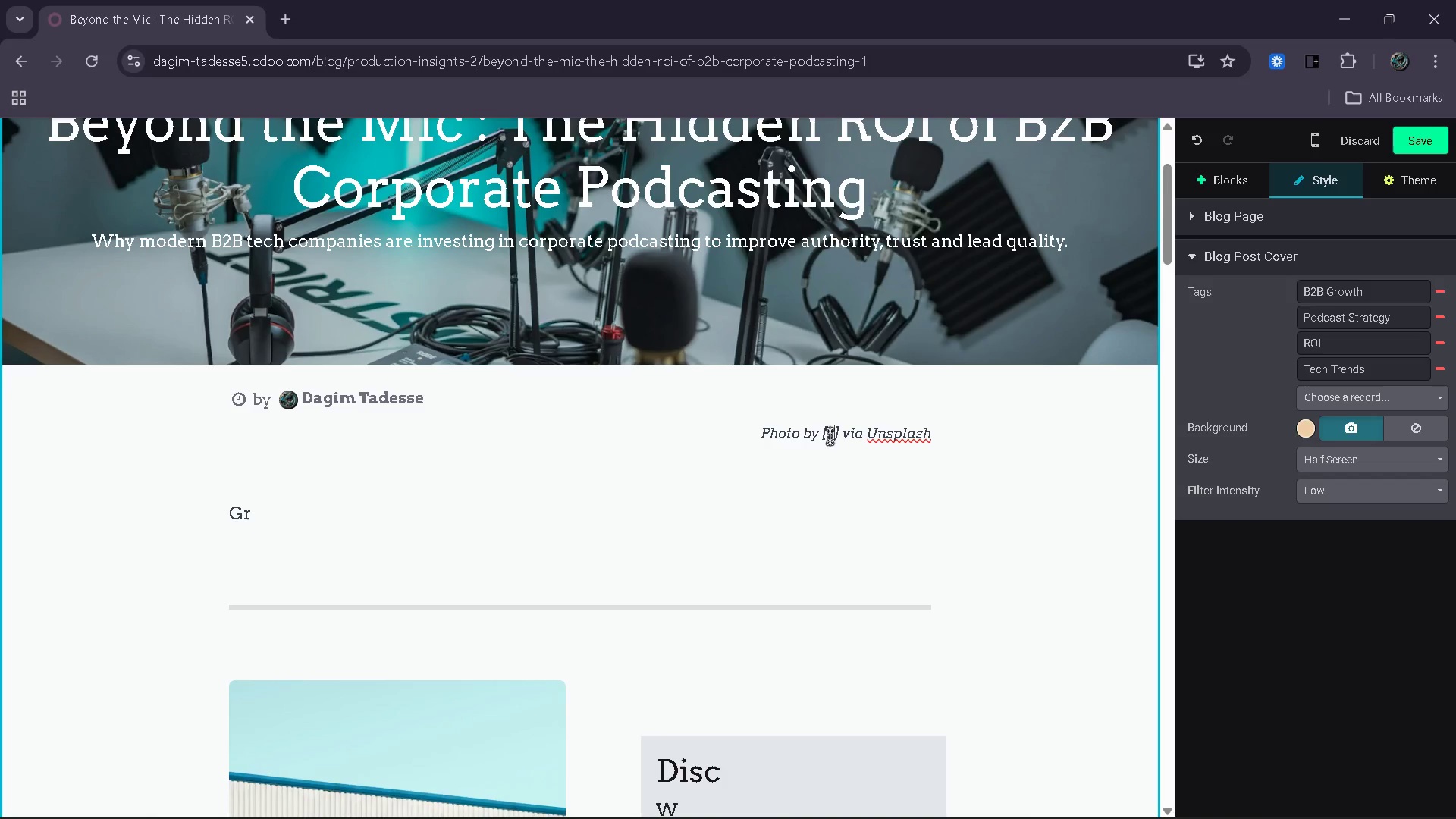 
wait(5.57)
 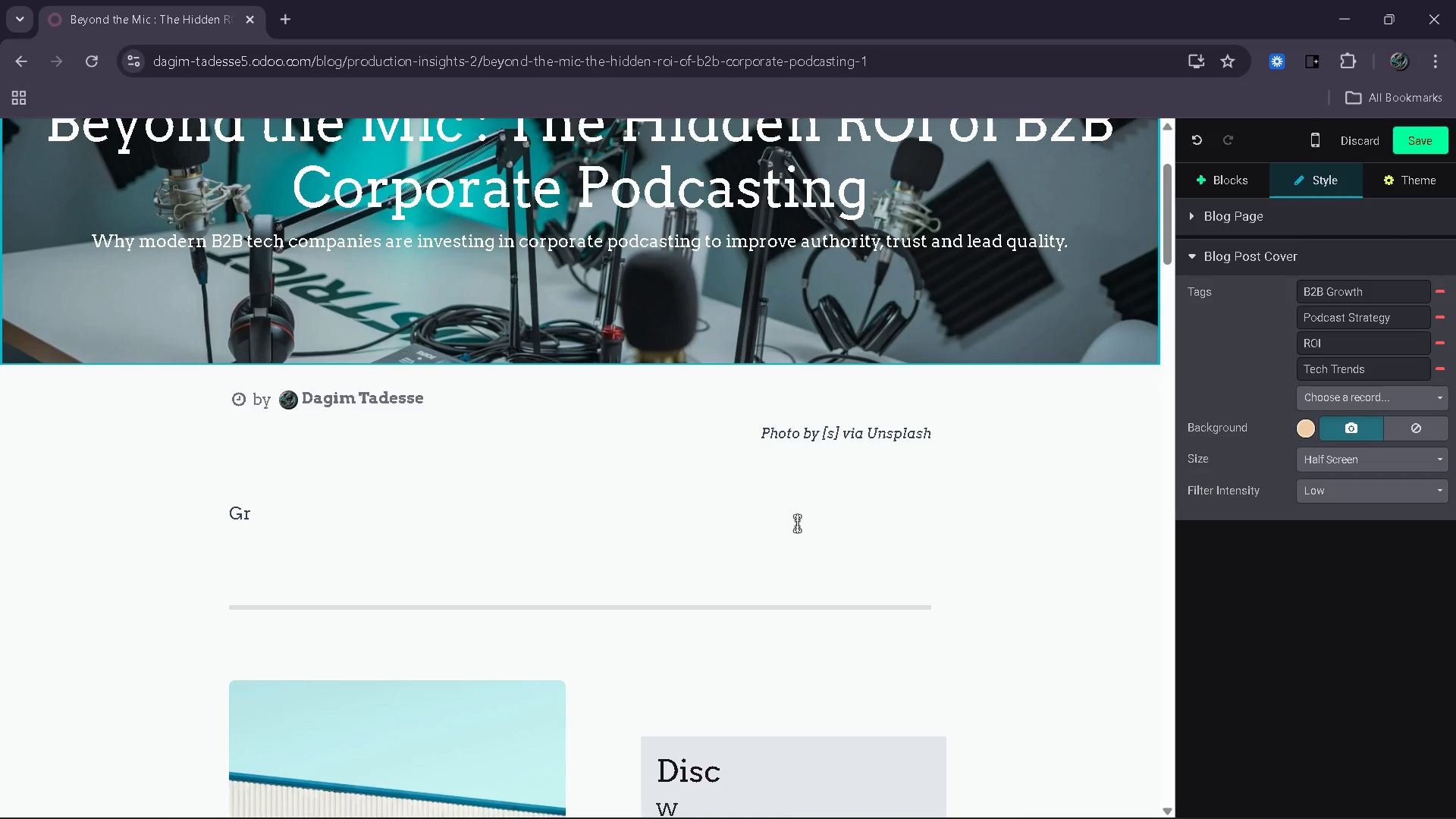 
key(Backspace)
type(Hc Digital)
 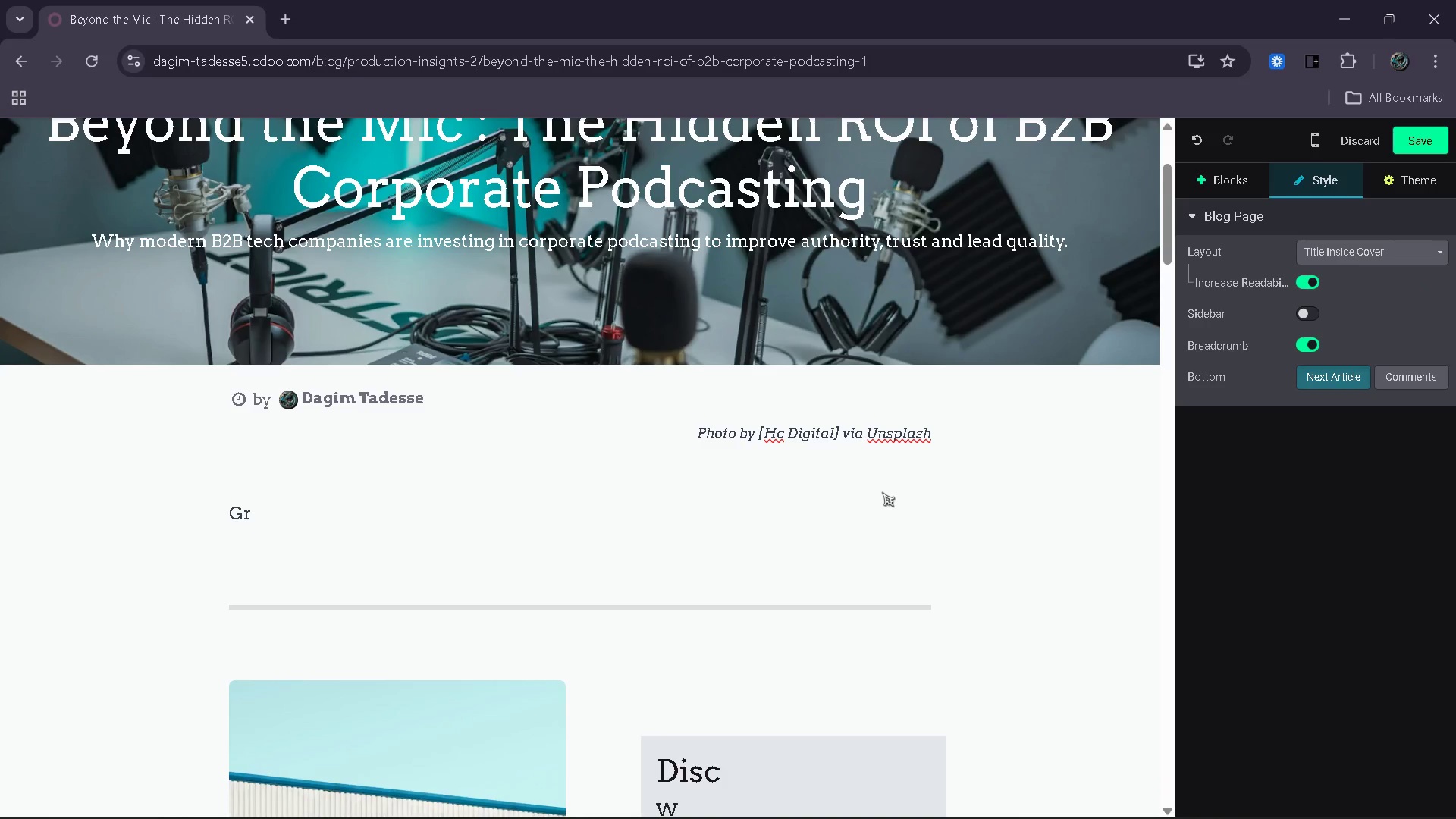 
left_click([783, 439])
 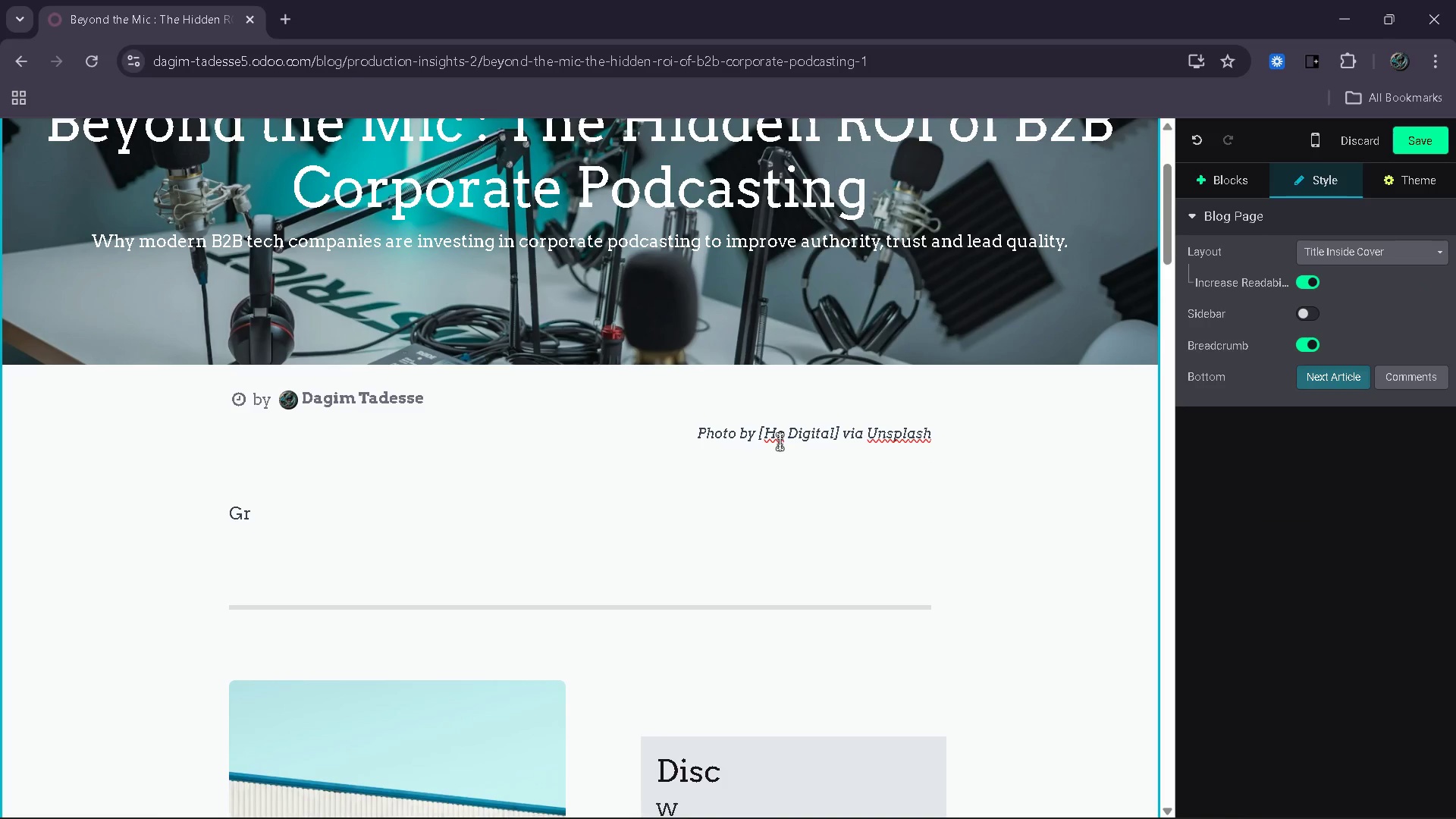 
key(Backspace)
 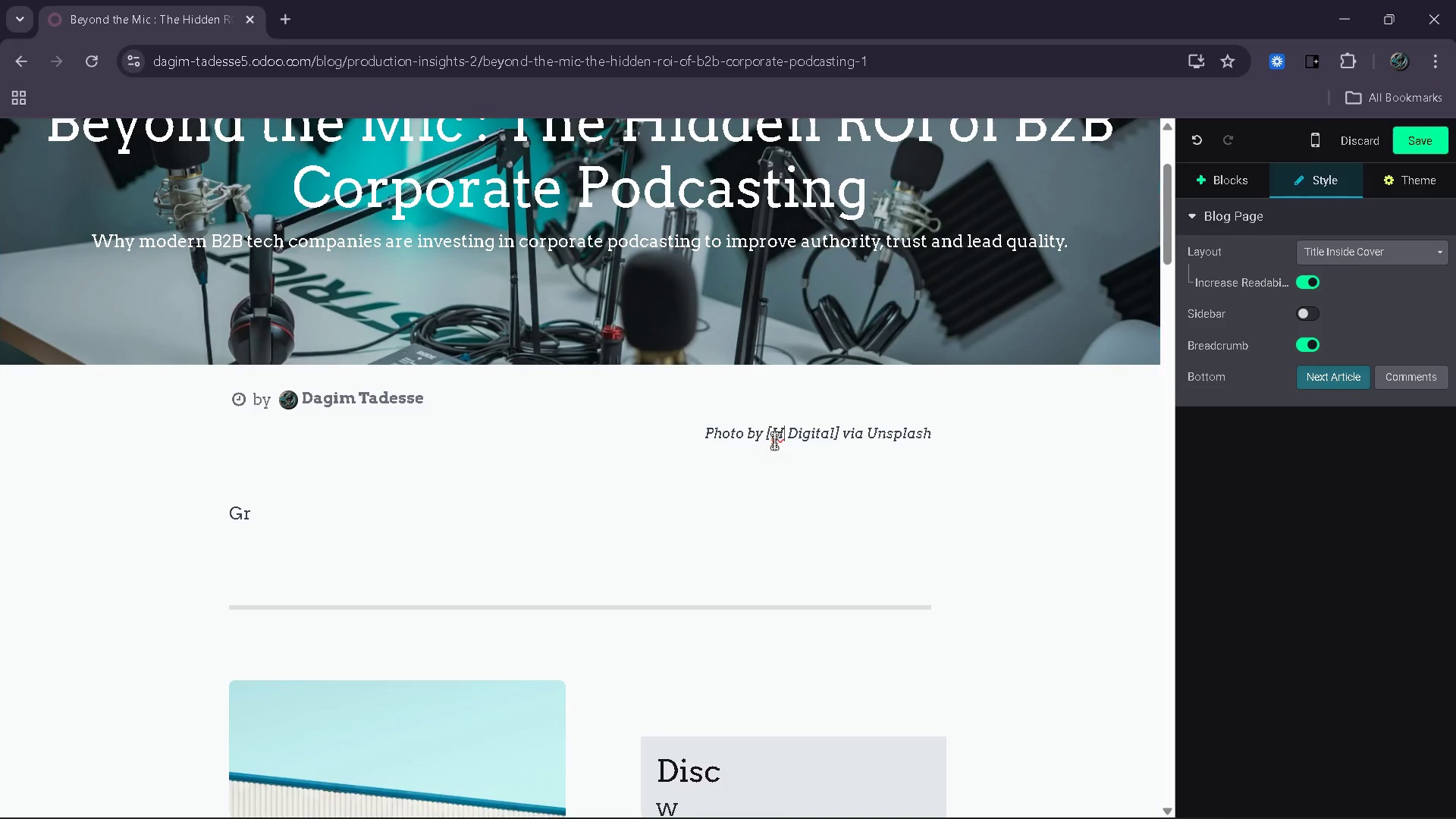 
key(Shift+ShiftRight)
 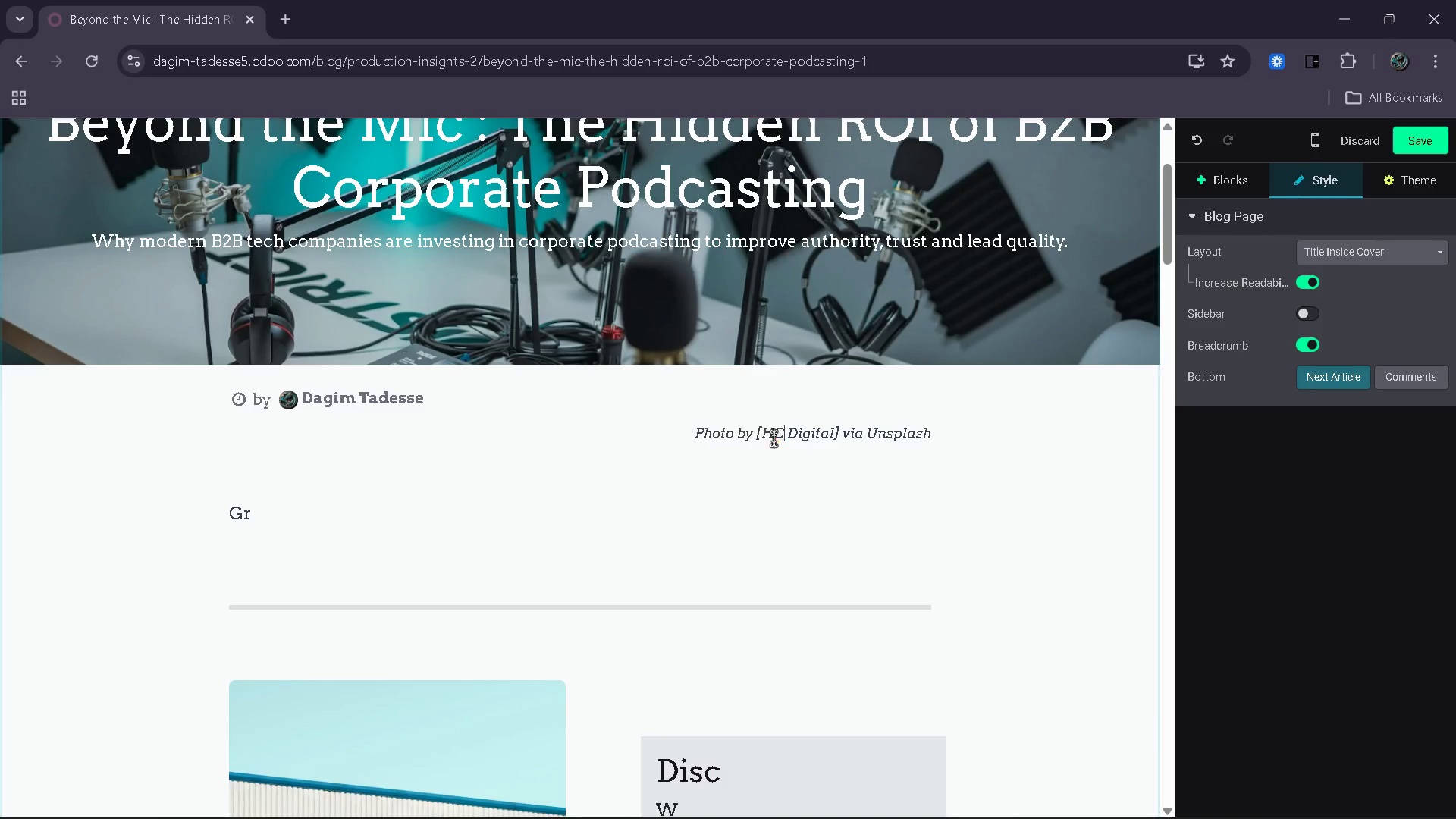 
key(Shift+C)
 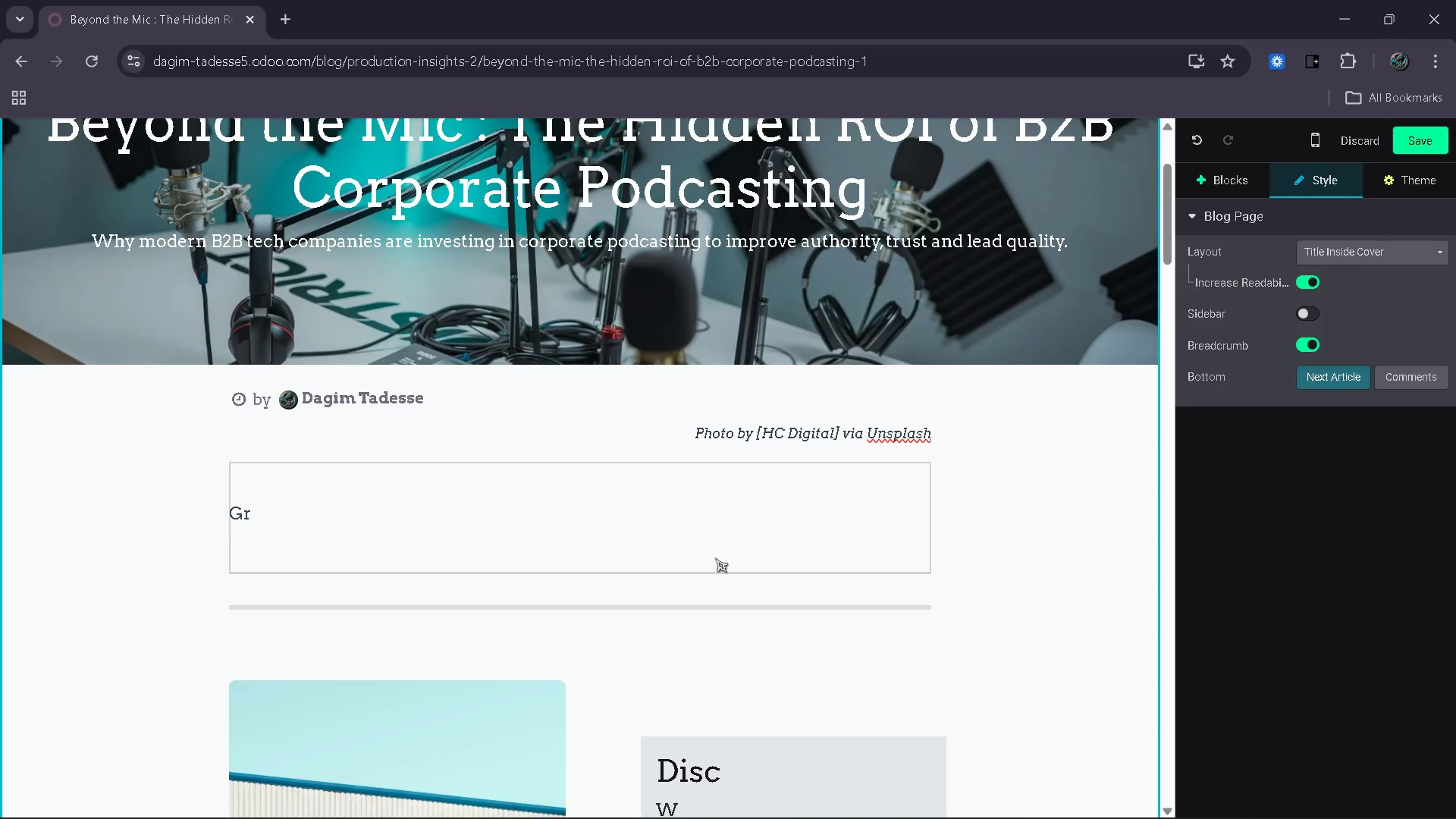 
wait(17.38)
 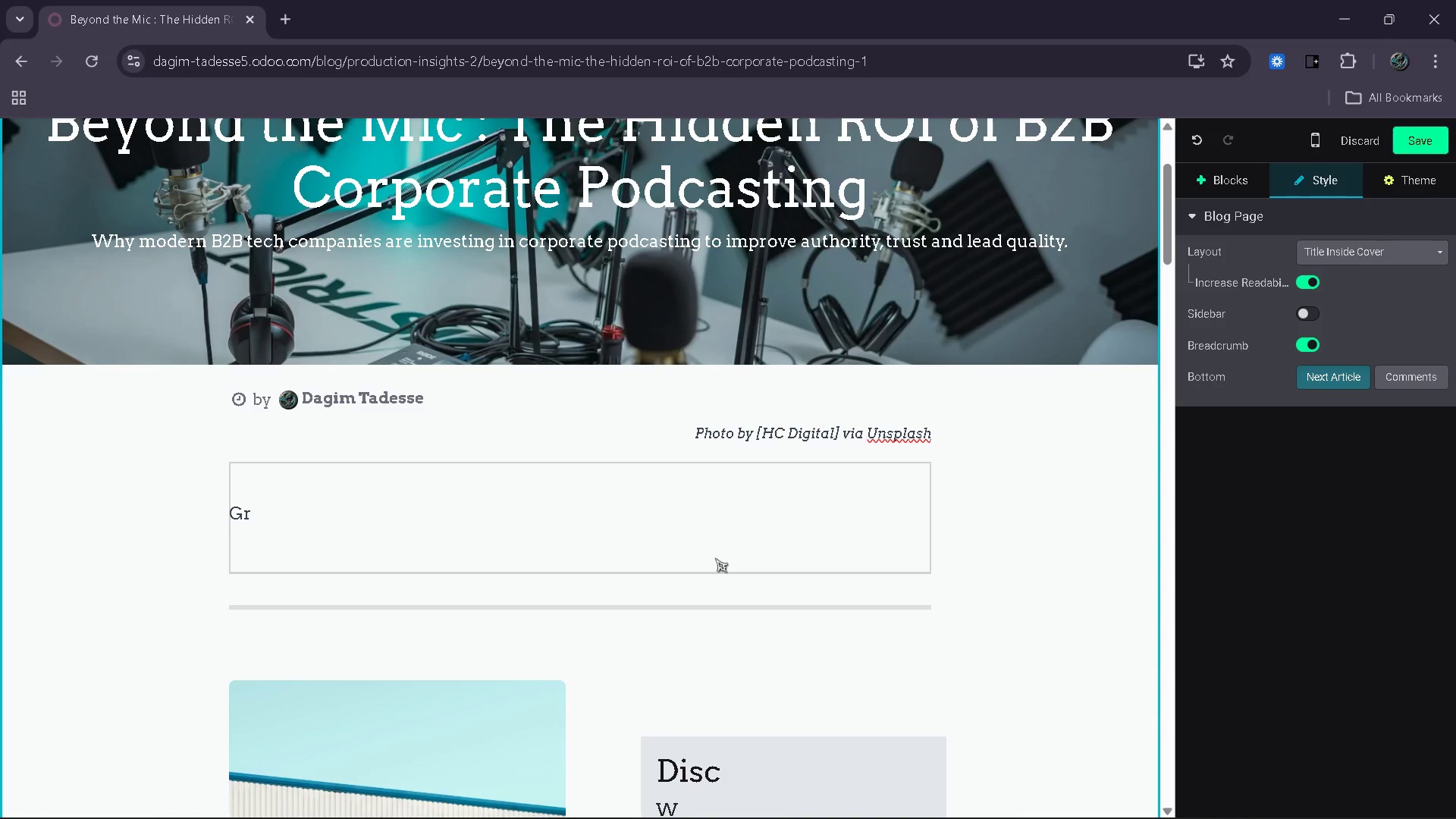 
scroll: coordinate [715, 558], scroll_direction: down, amount: 3.0
 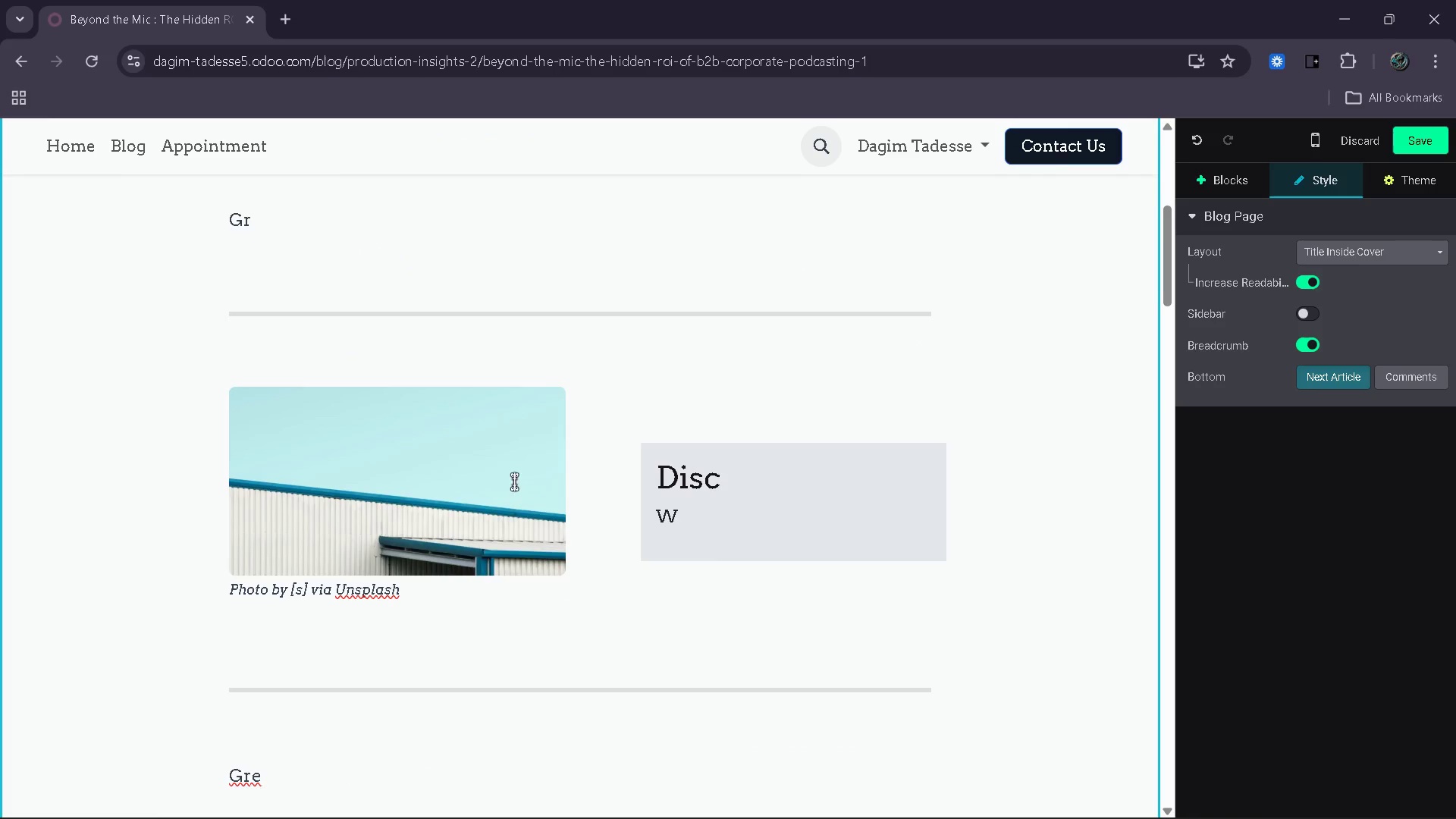 
left_click([500, 476])
 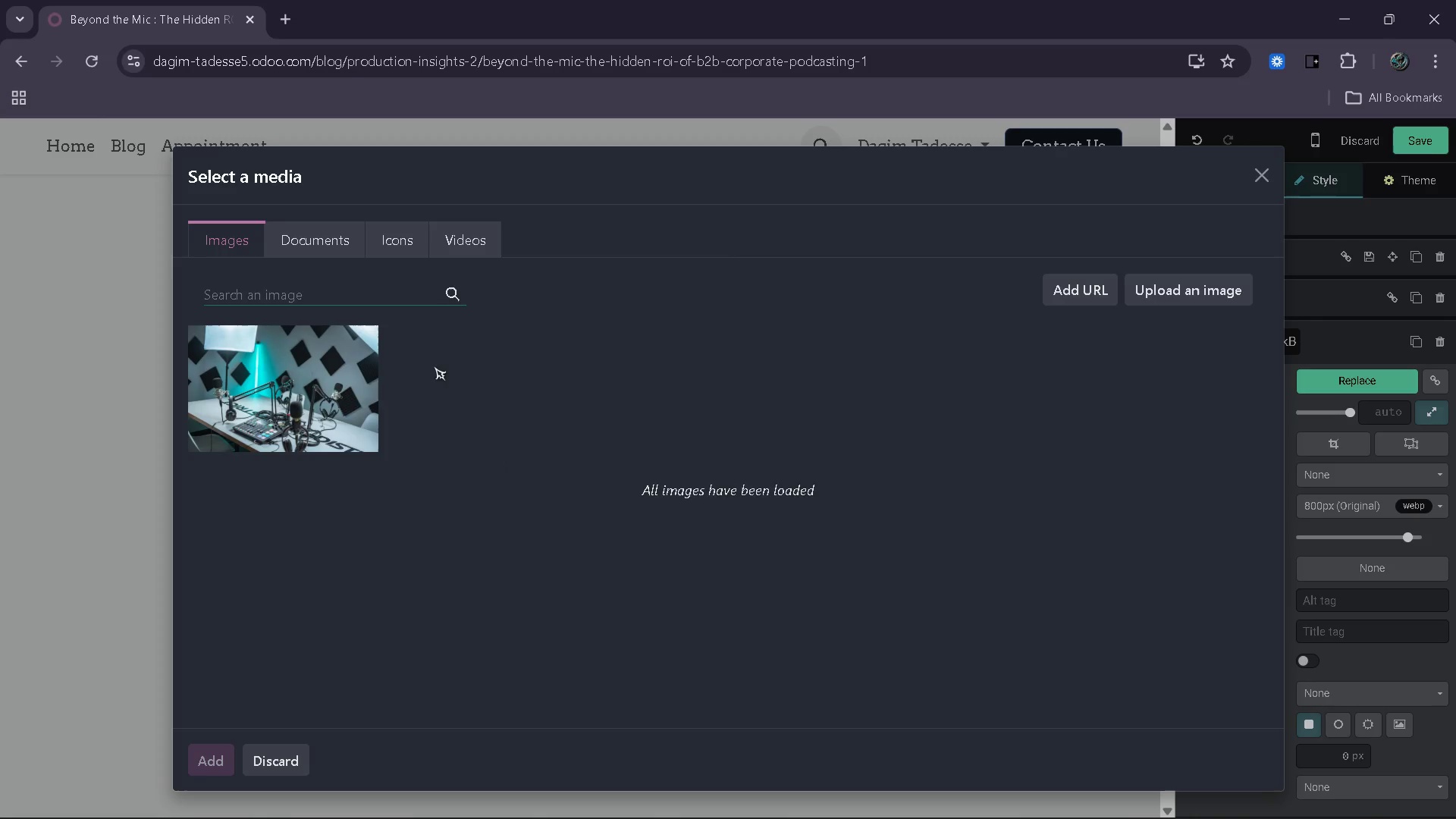 
wait(7.7)
 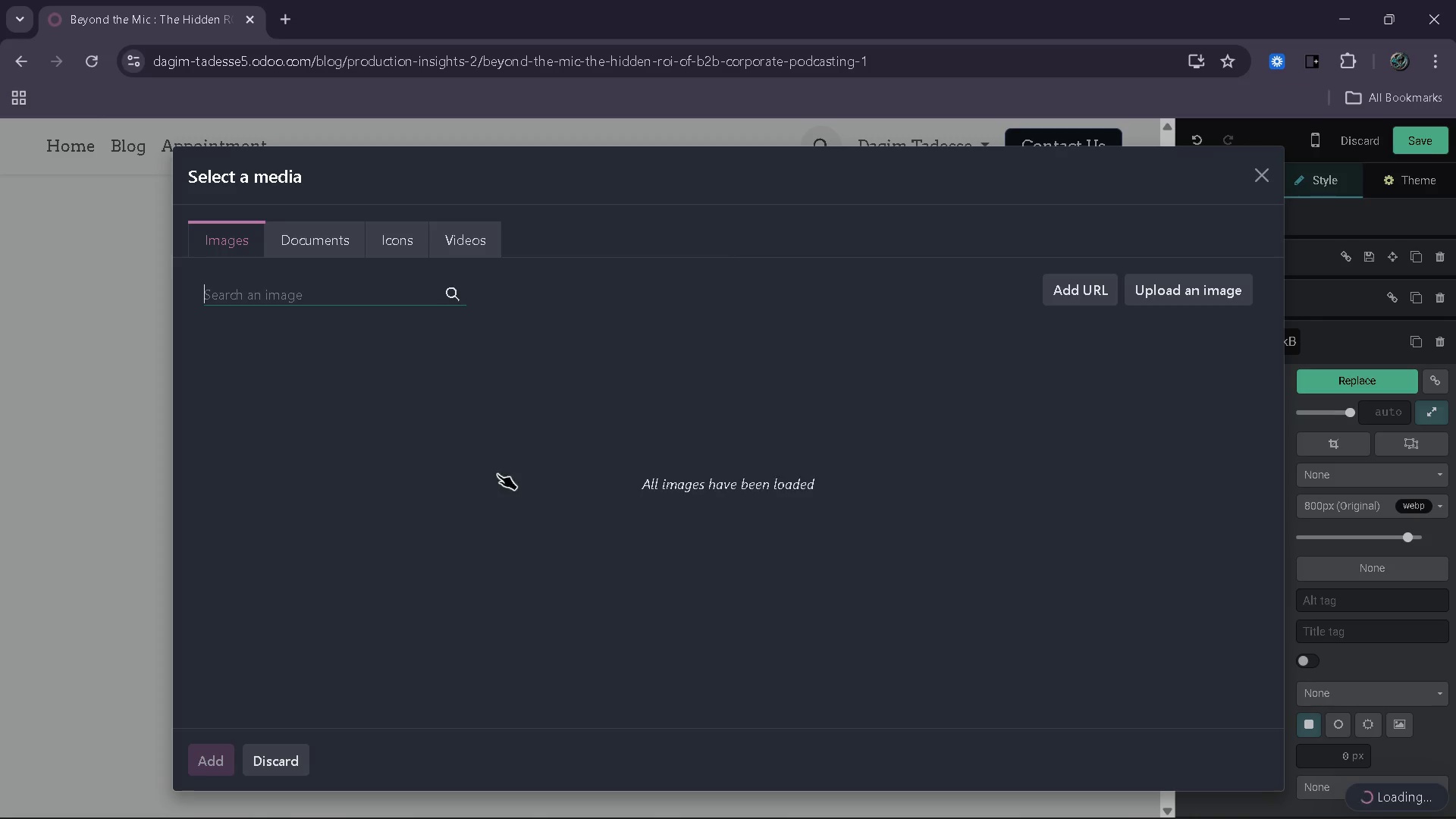 
type(business executive)
 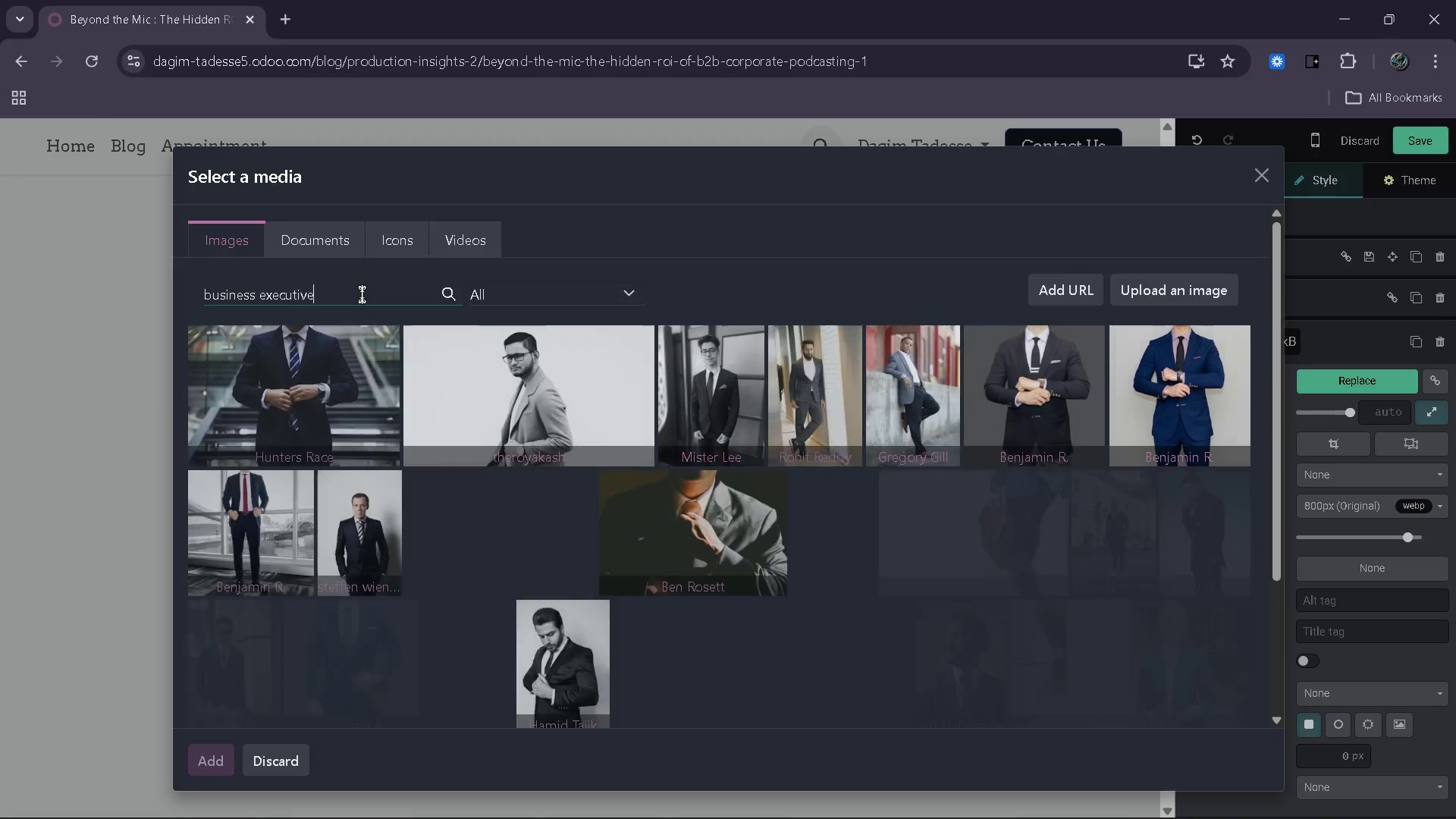 
wait(7.16)
 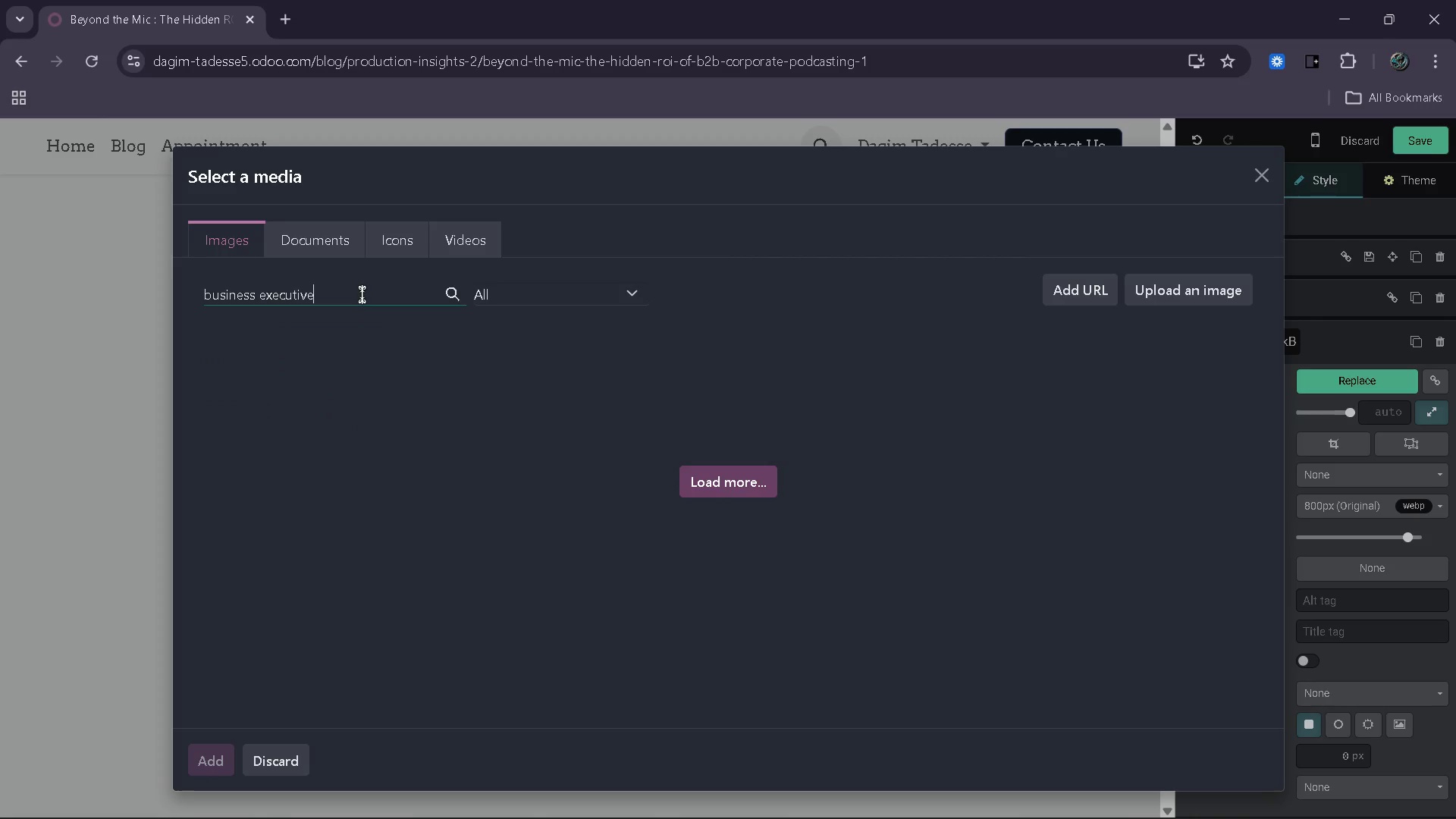 
type( podcast interview)
 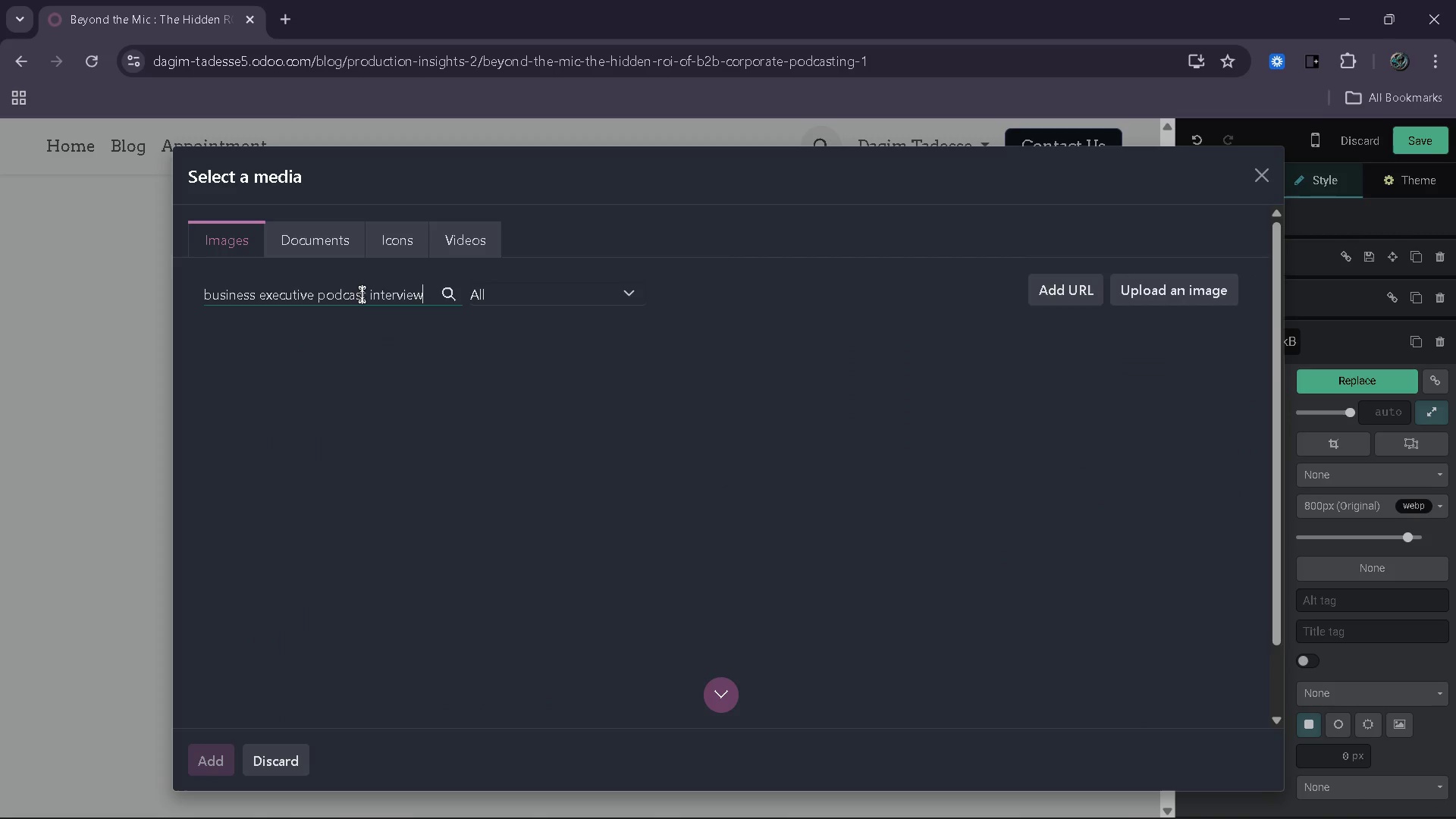 
wait(6.23)
 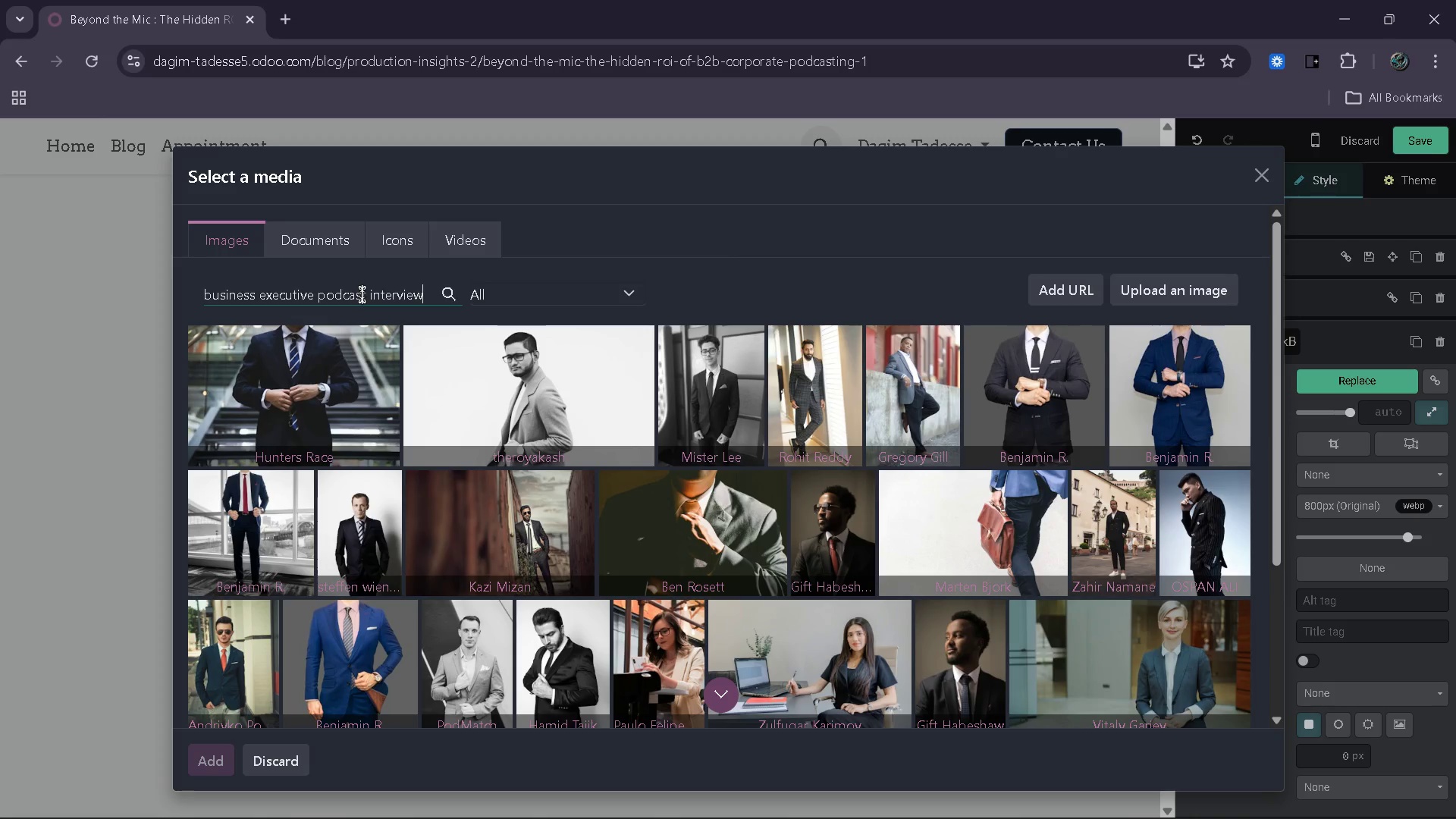 
type( luxury)
 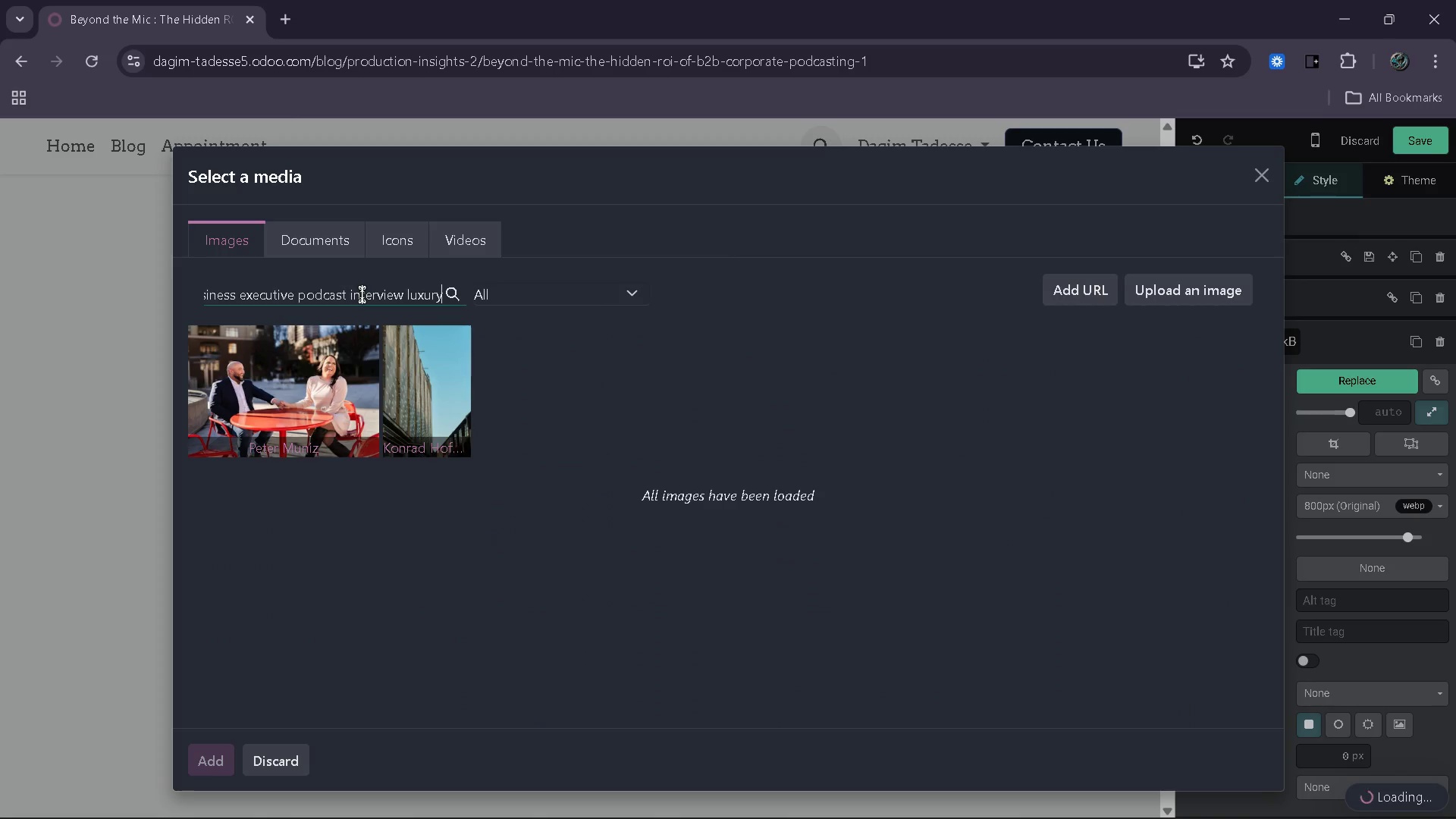 
wait(8.34)
 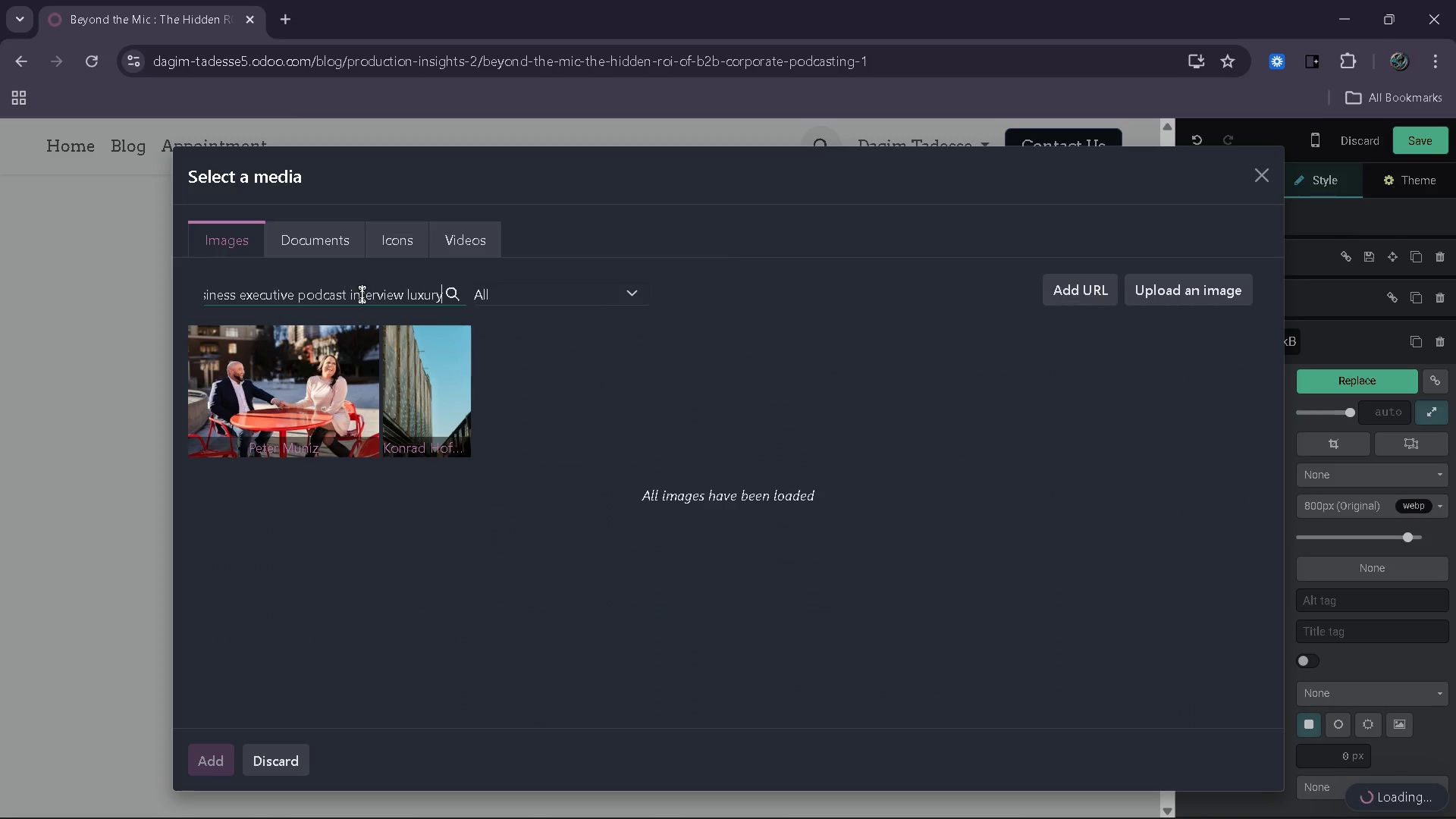 
key(Backspace)
 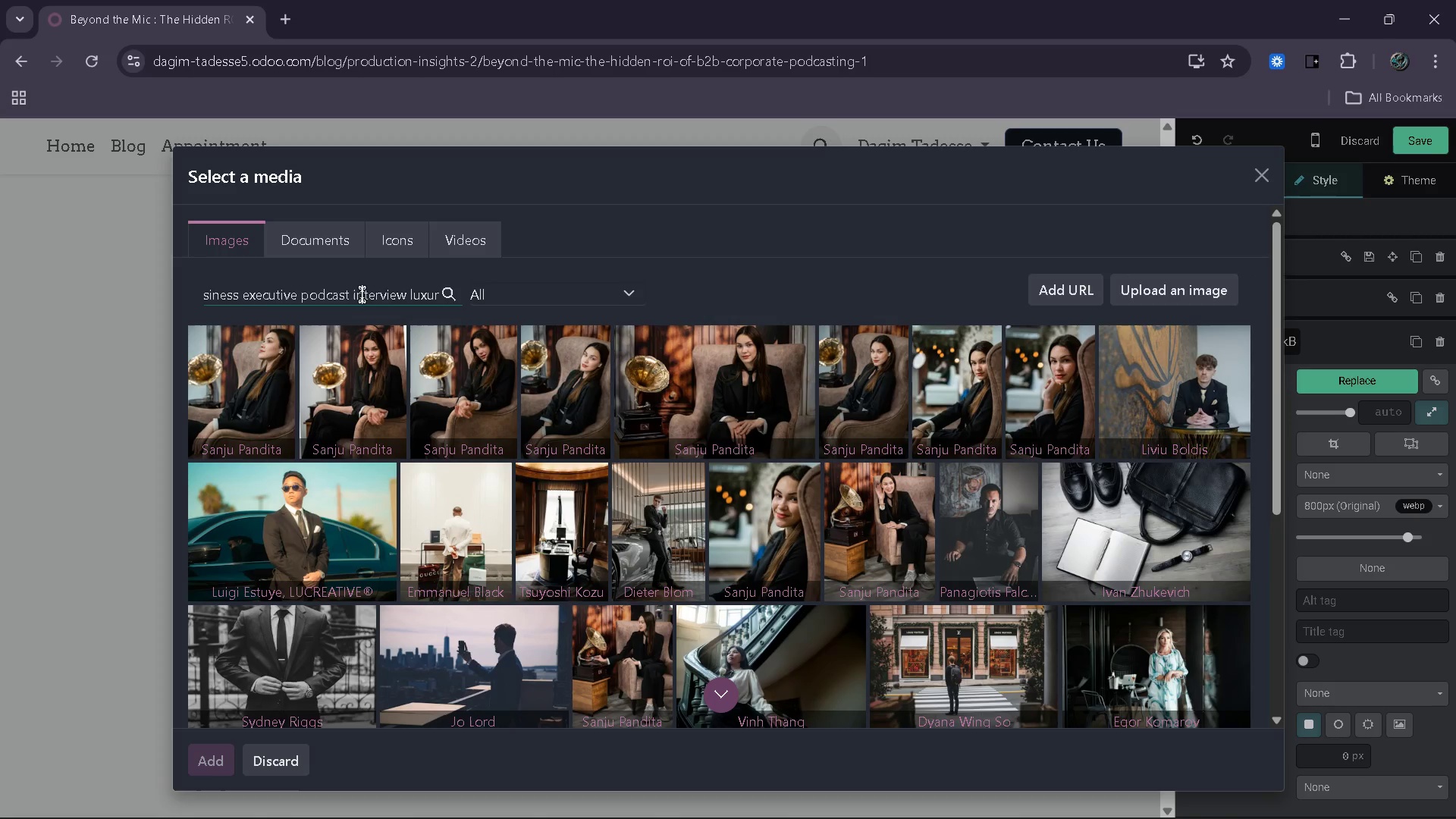 
key(Backspace)
 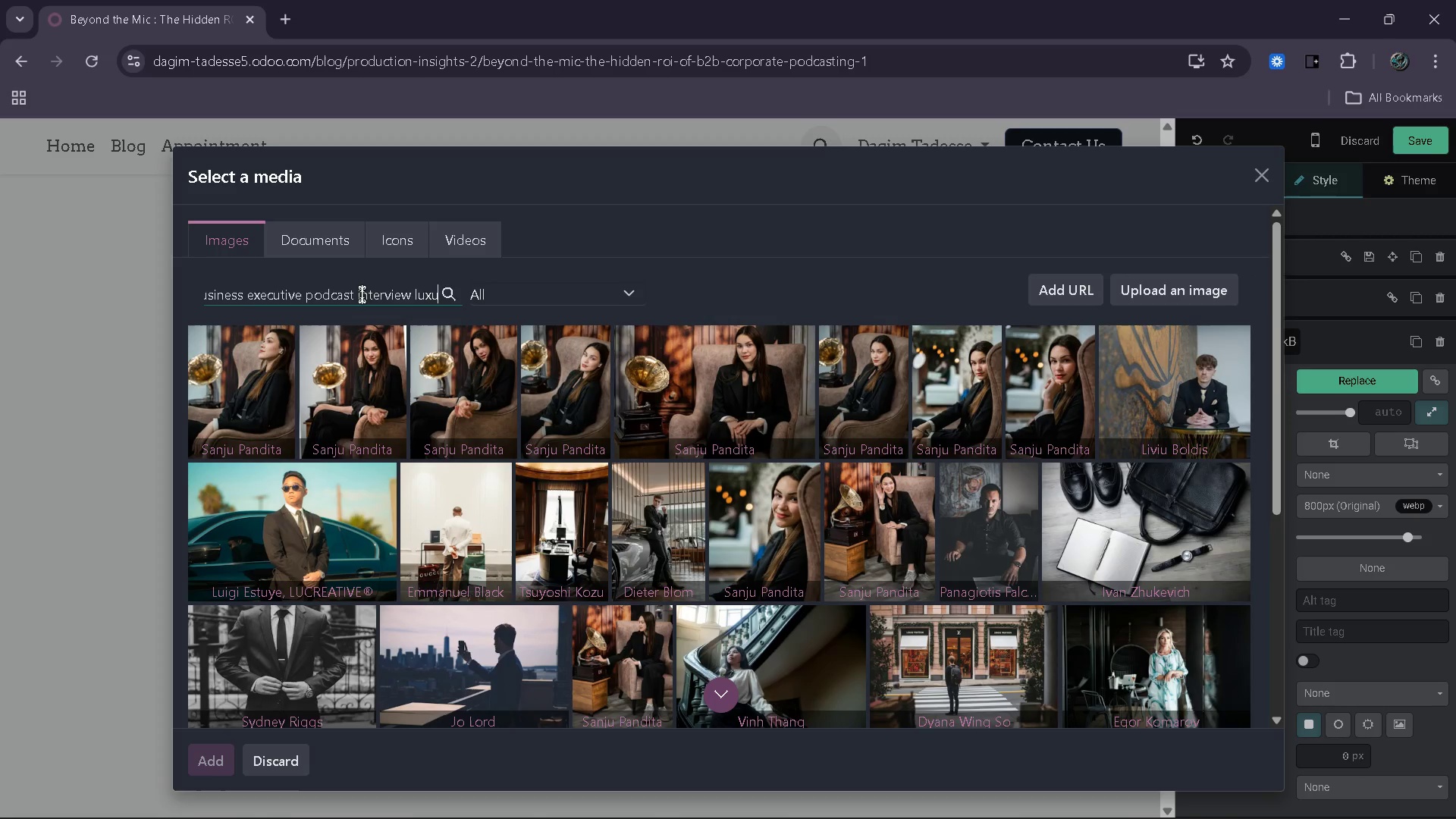 
key(Backspace)
 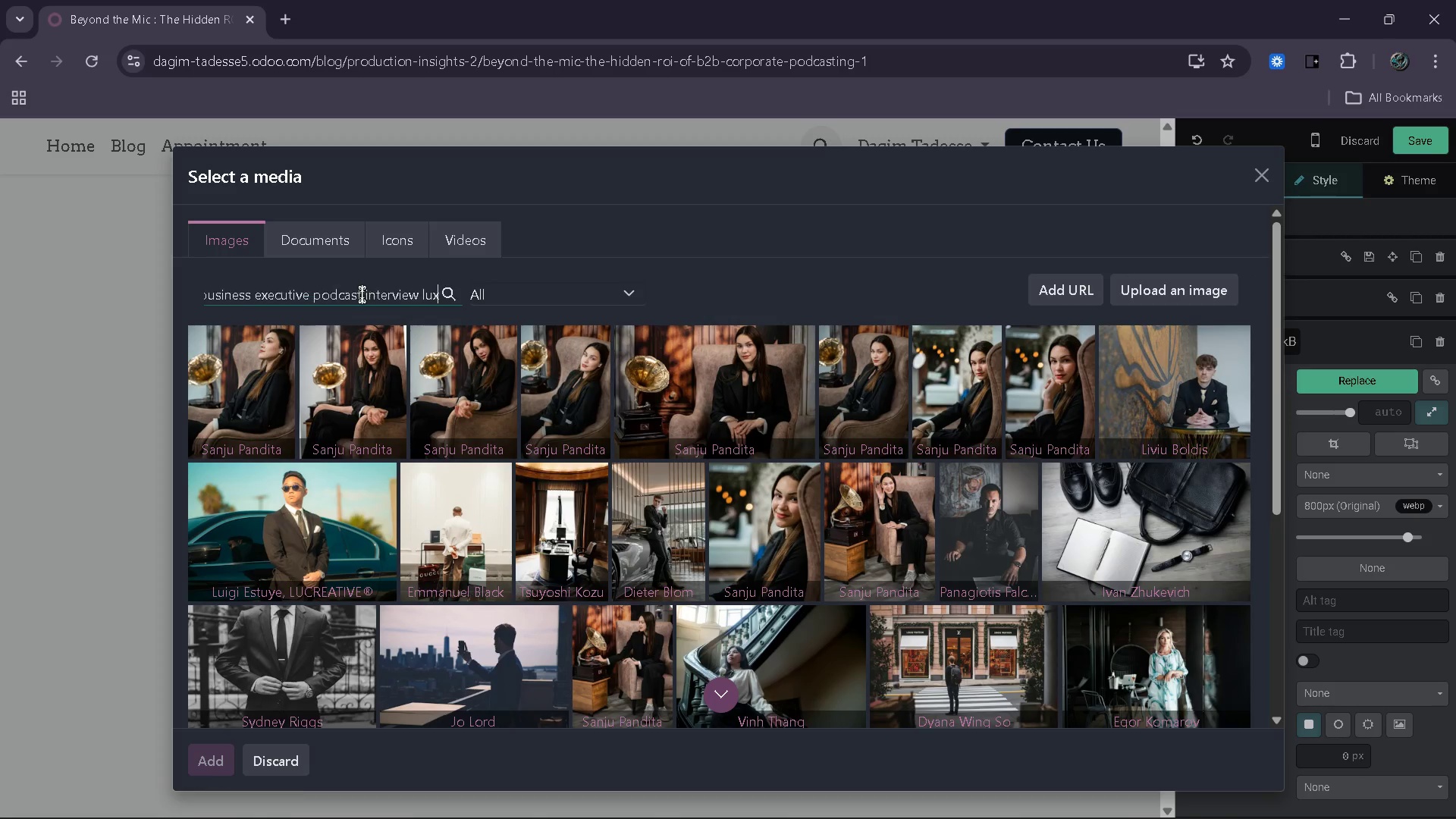 
key(Backspace)
 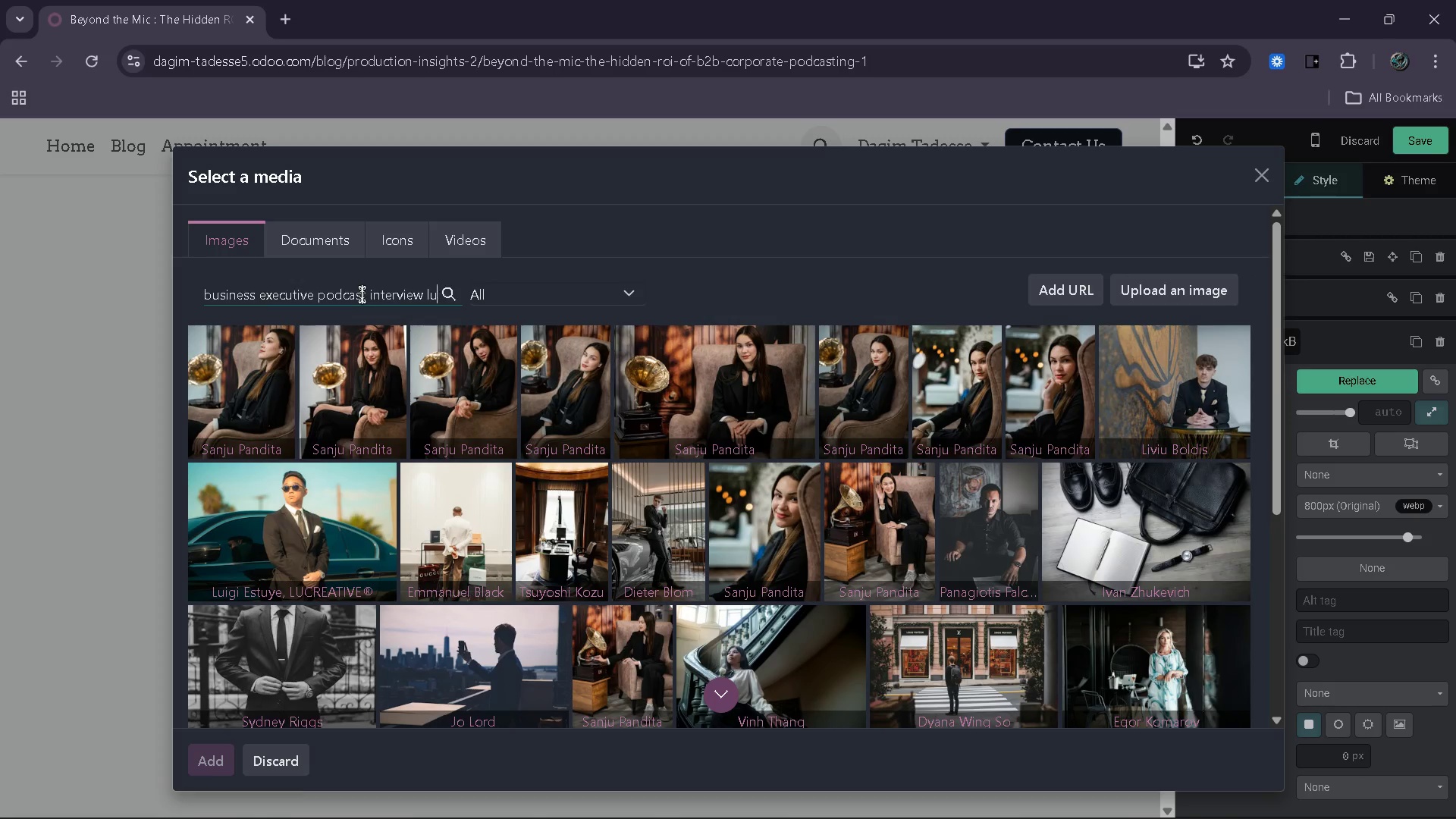 
key(Backspace)
 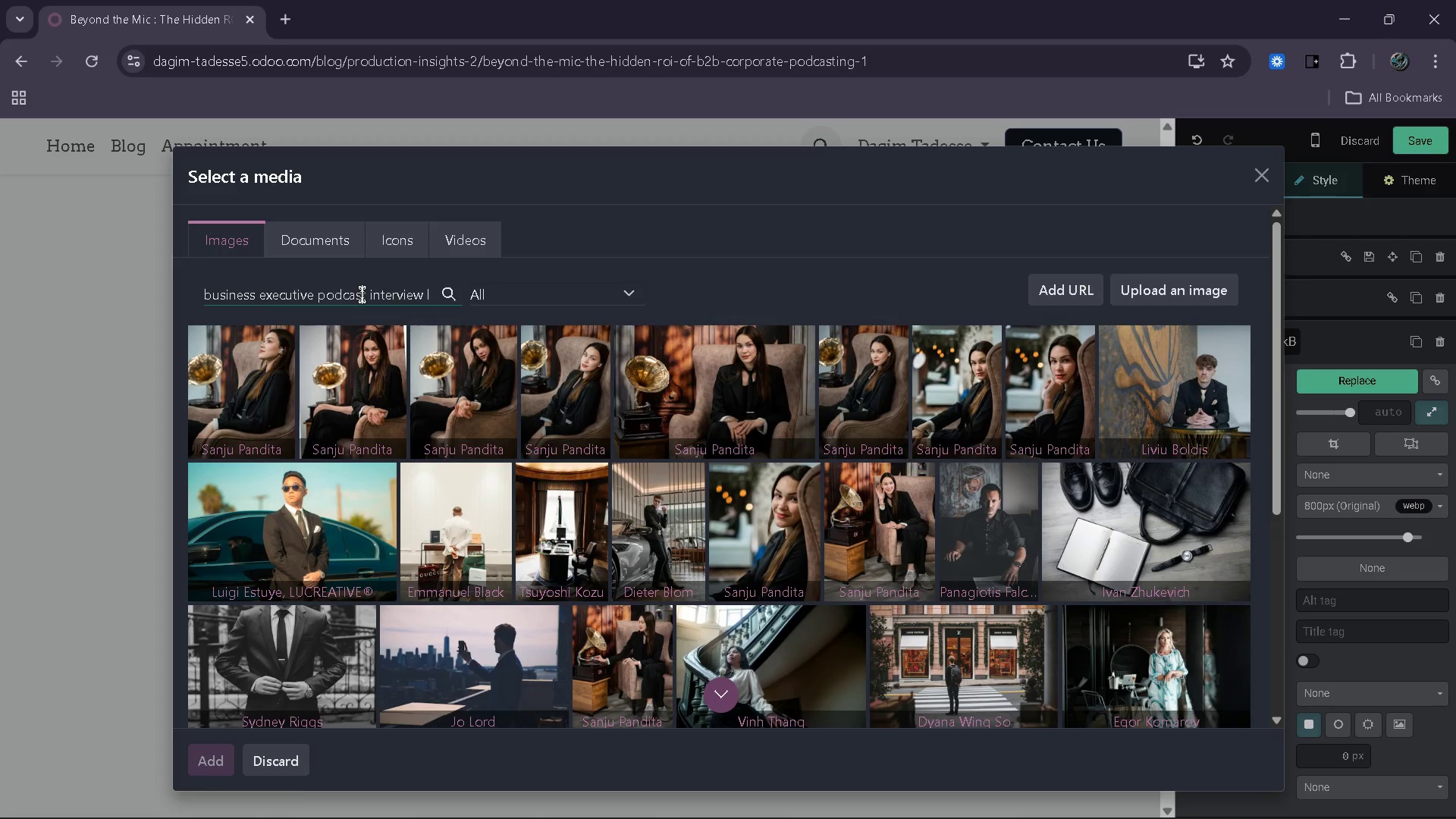 
key(Backspace)
 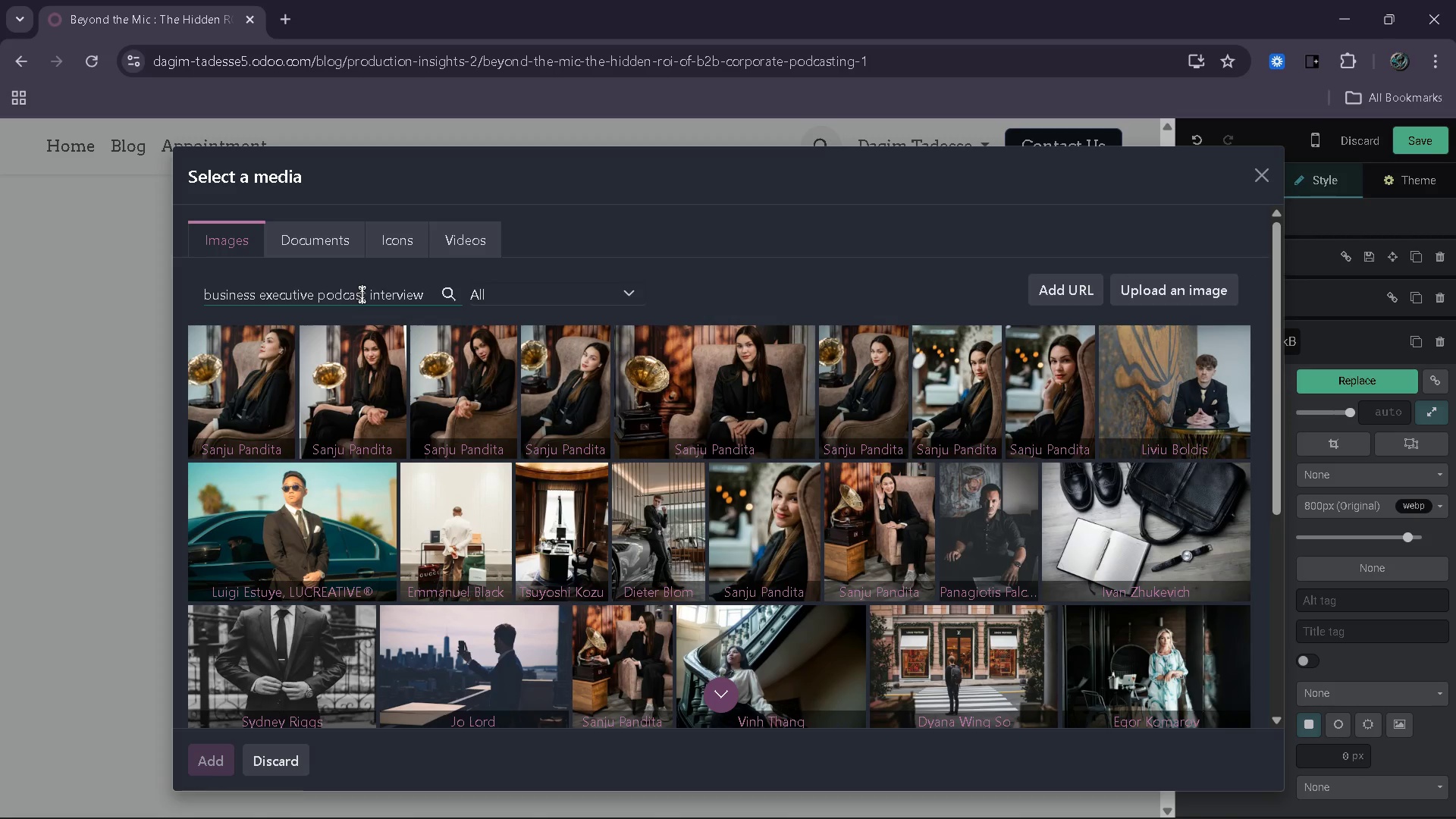 
key(Backspace)
 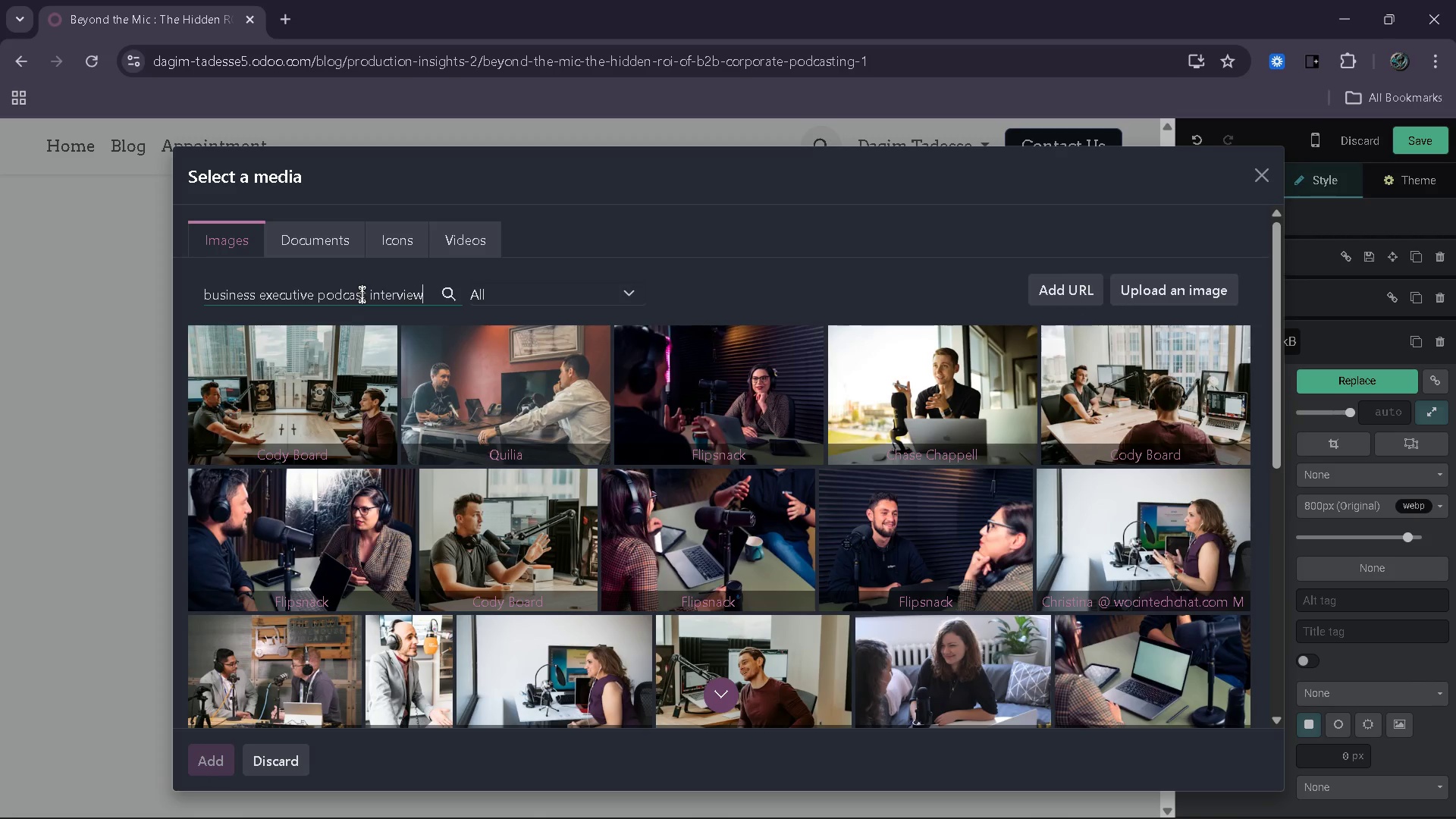 
wait(9.19)
 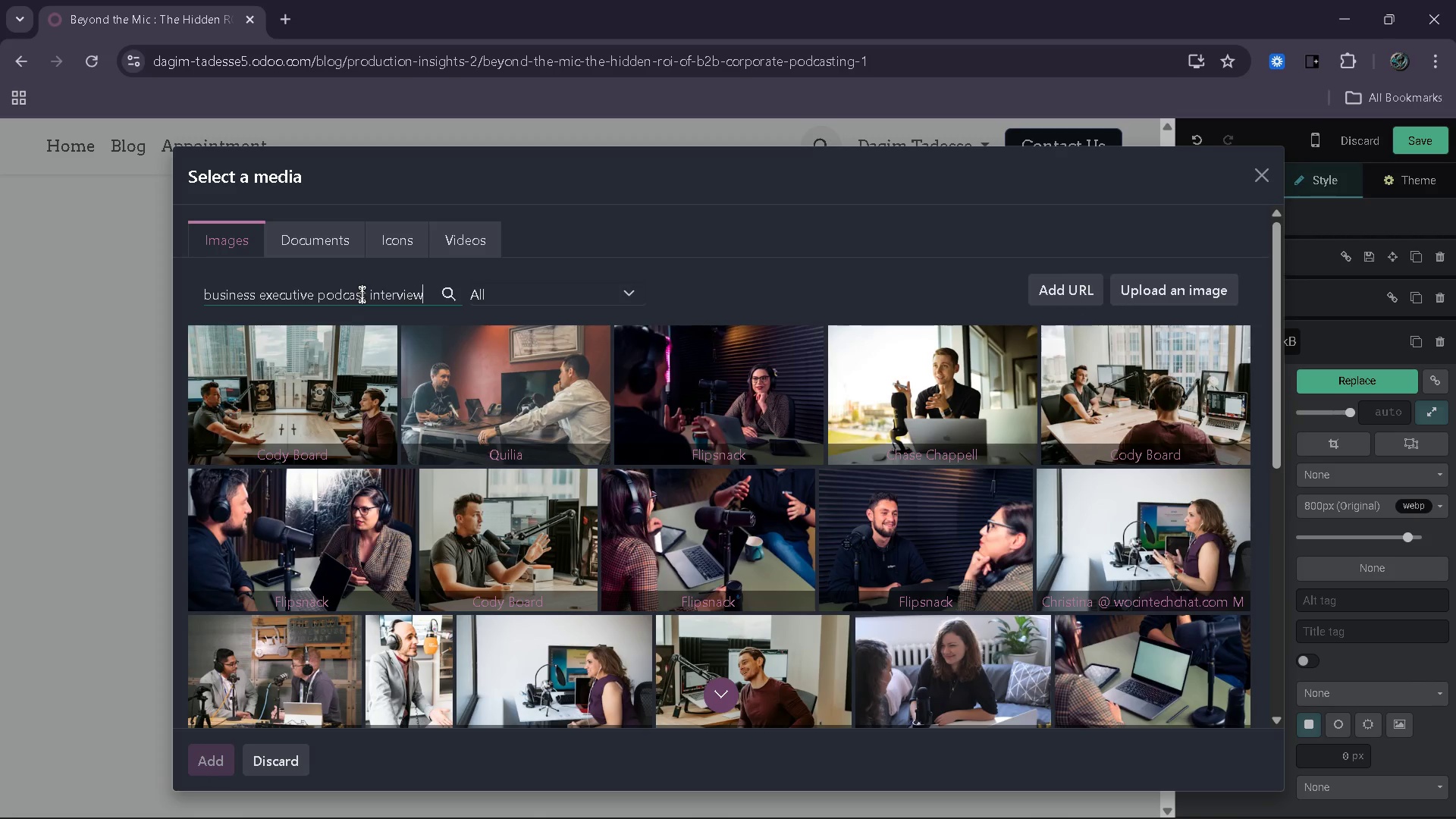 
scroll: coordinate [858, 440], scroll_direction: down, amount: 4.0
 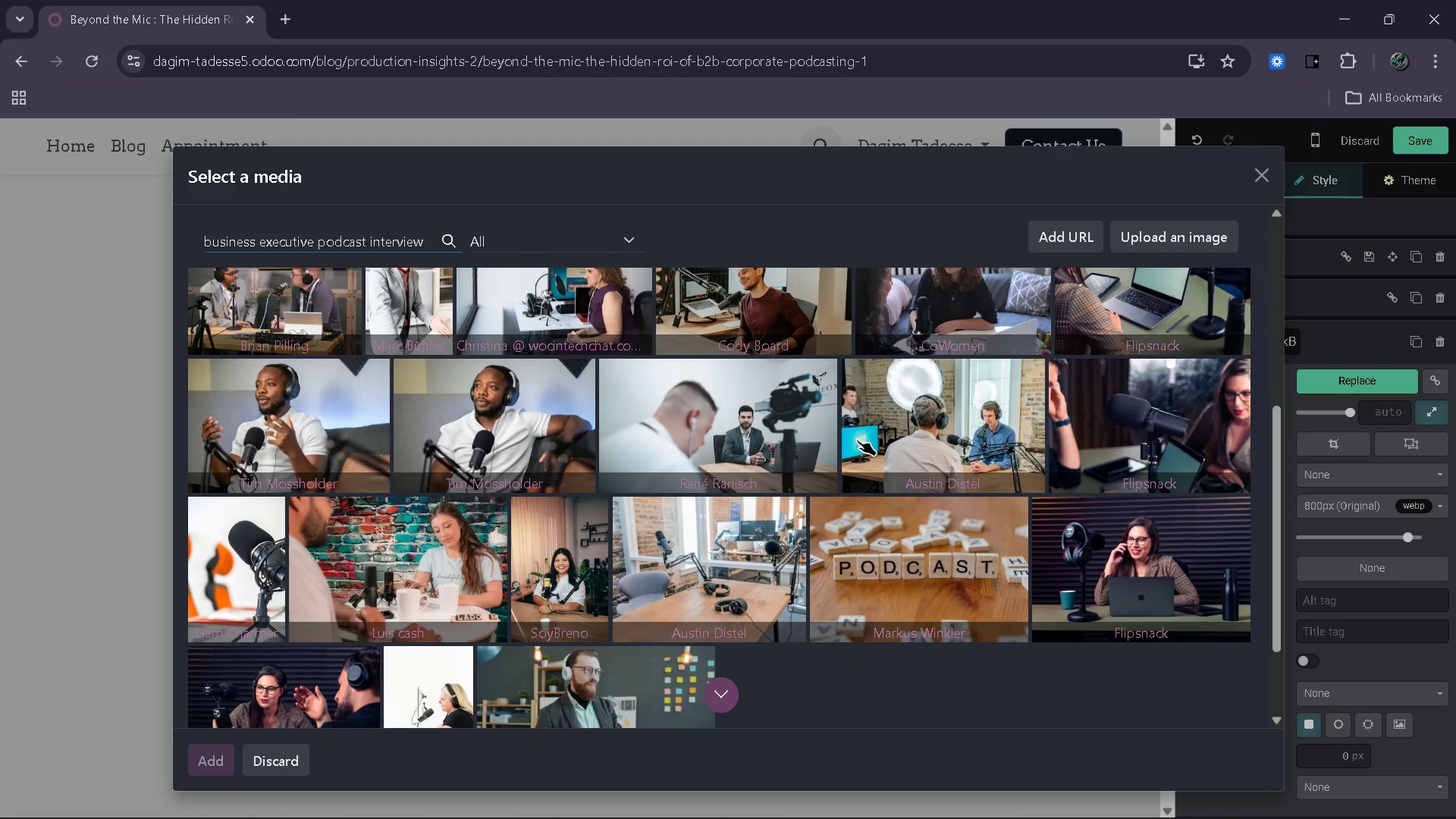 
scroll: coordinate [857, 440], scroll_direction: up, amount: 4.0
 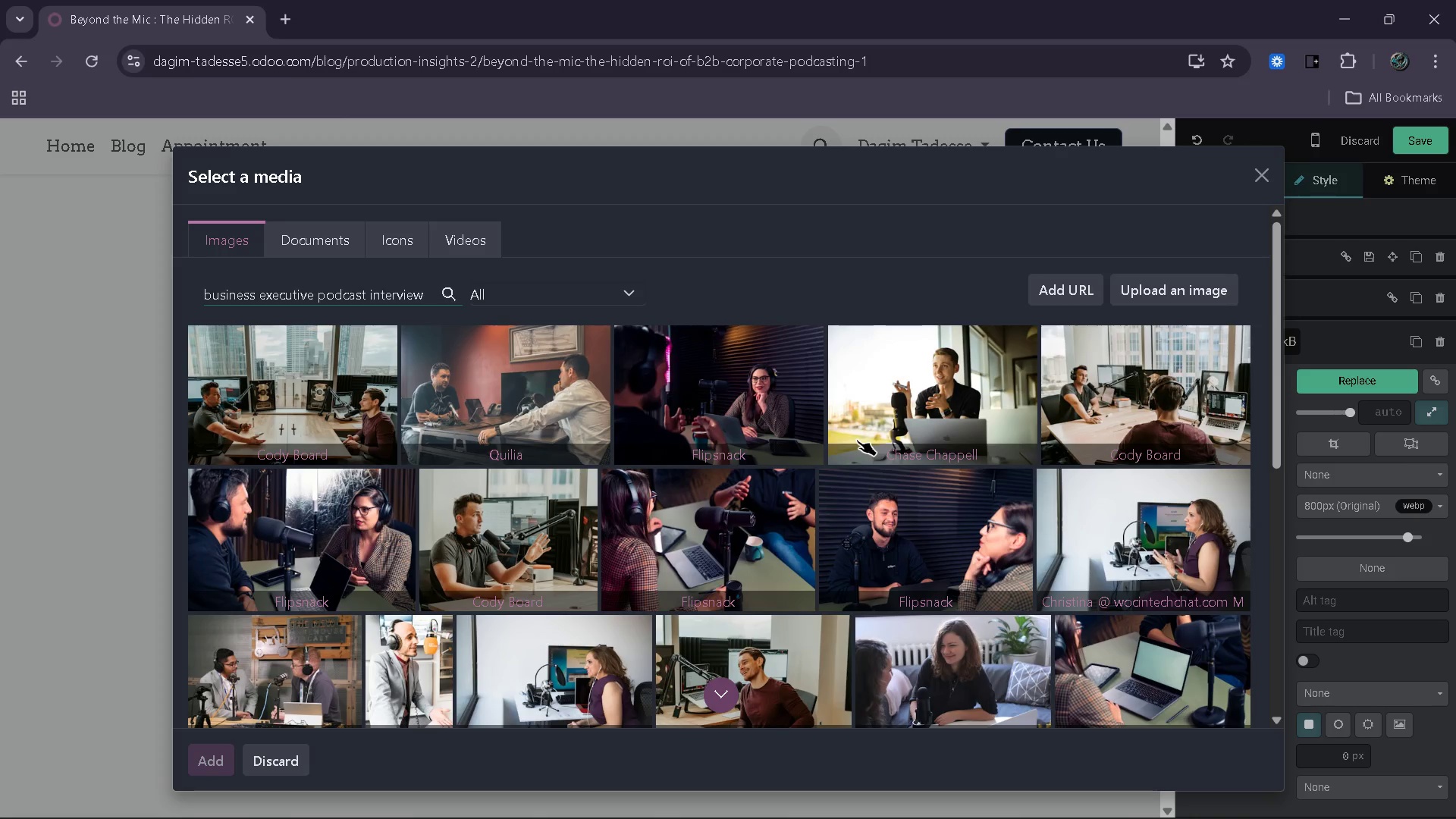 
scroll: coordinate [857, 440], scroll_direction: down, amount: 5.0
 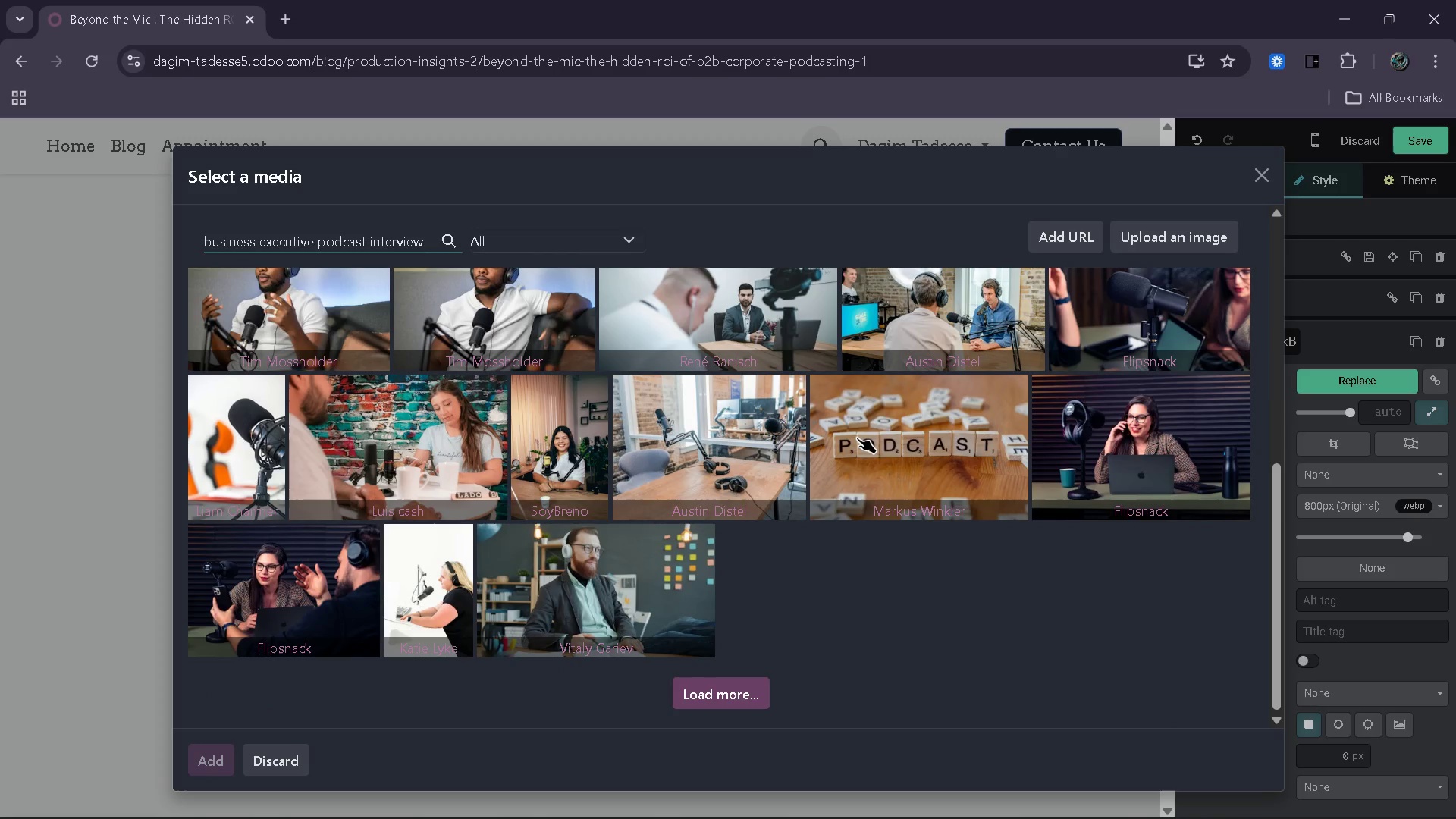 
type( recording luxury)
 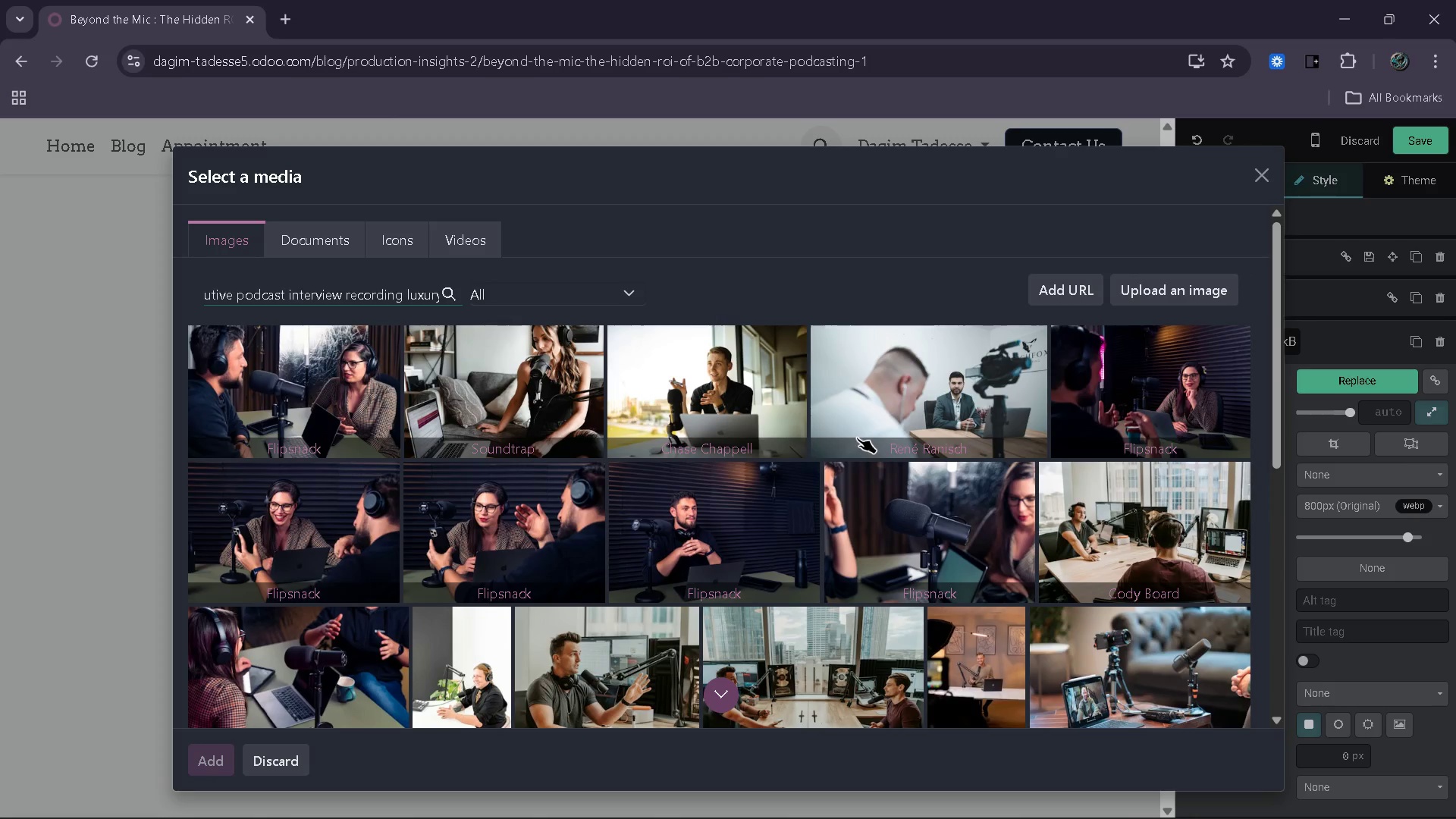 
wait(7.52)
 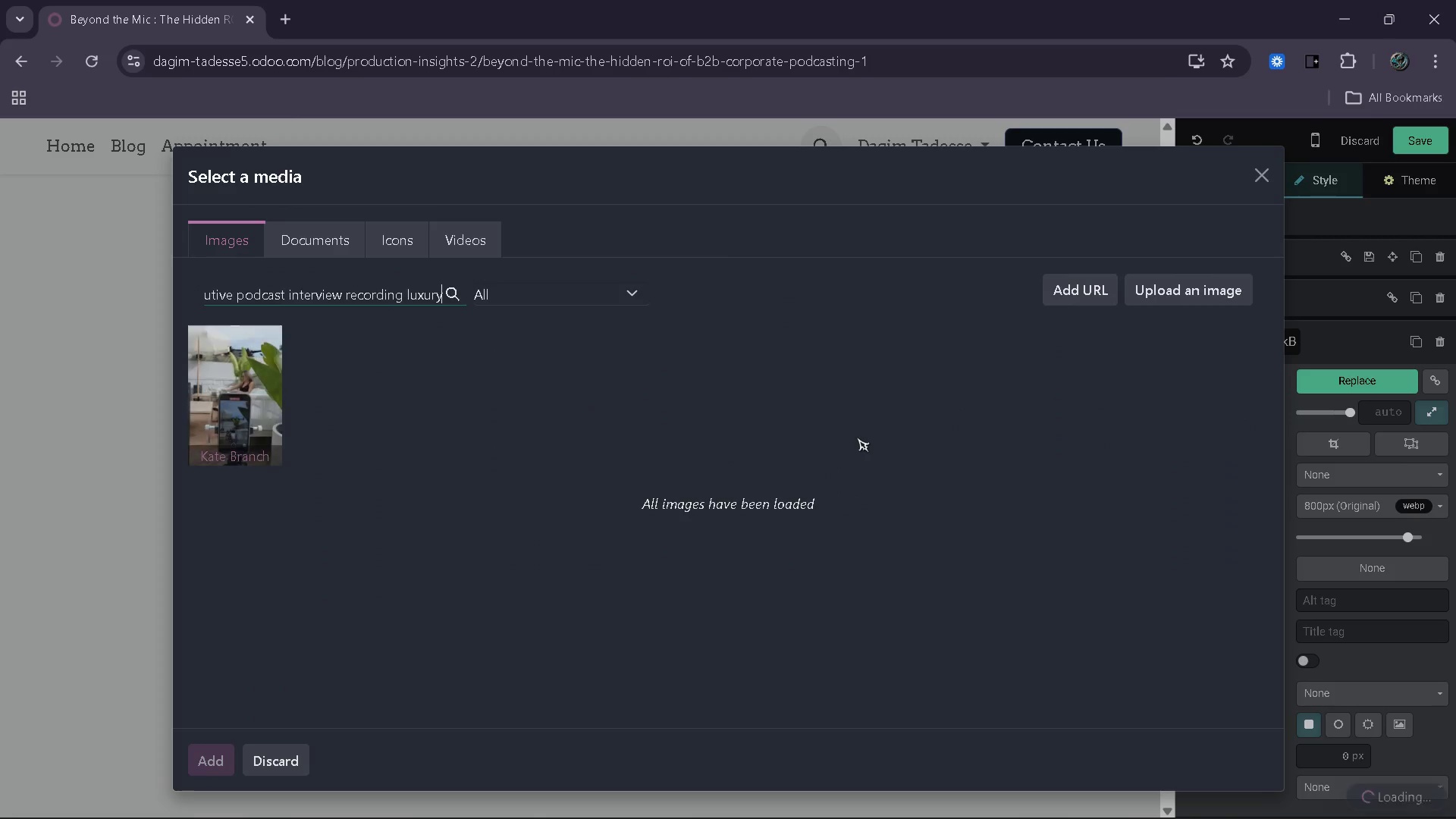 
scroll: coordinate [817, 471], scroll_direction: down, amount: 2.0
 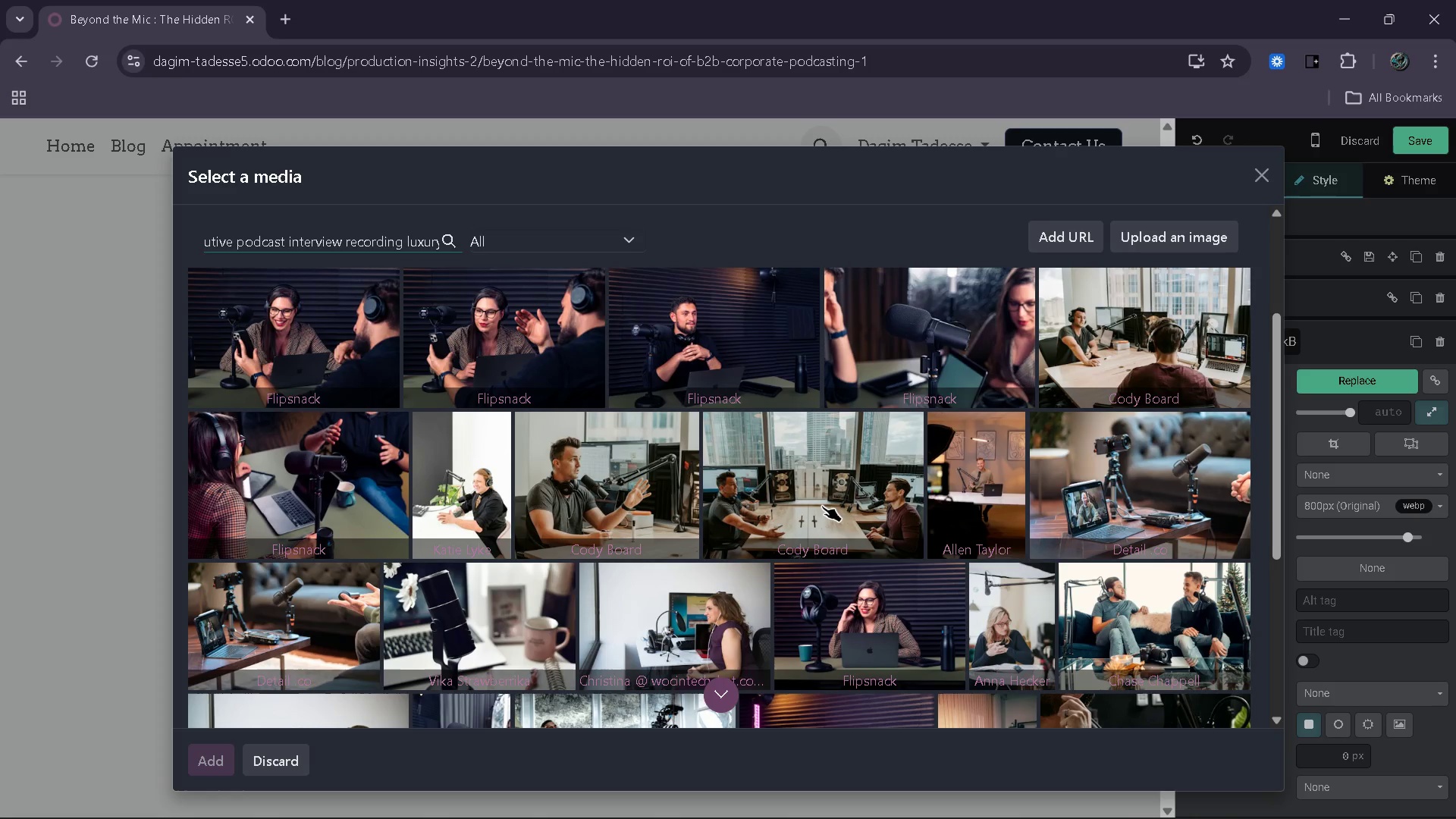 
left_click([822, 506])
 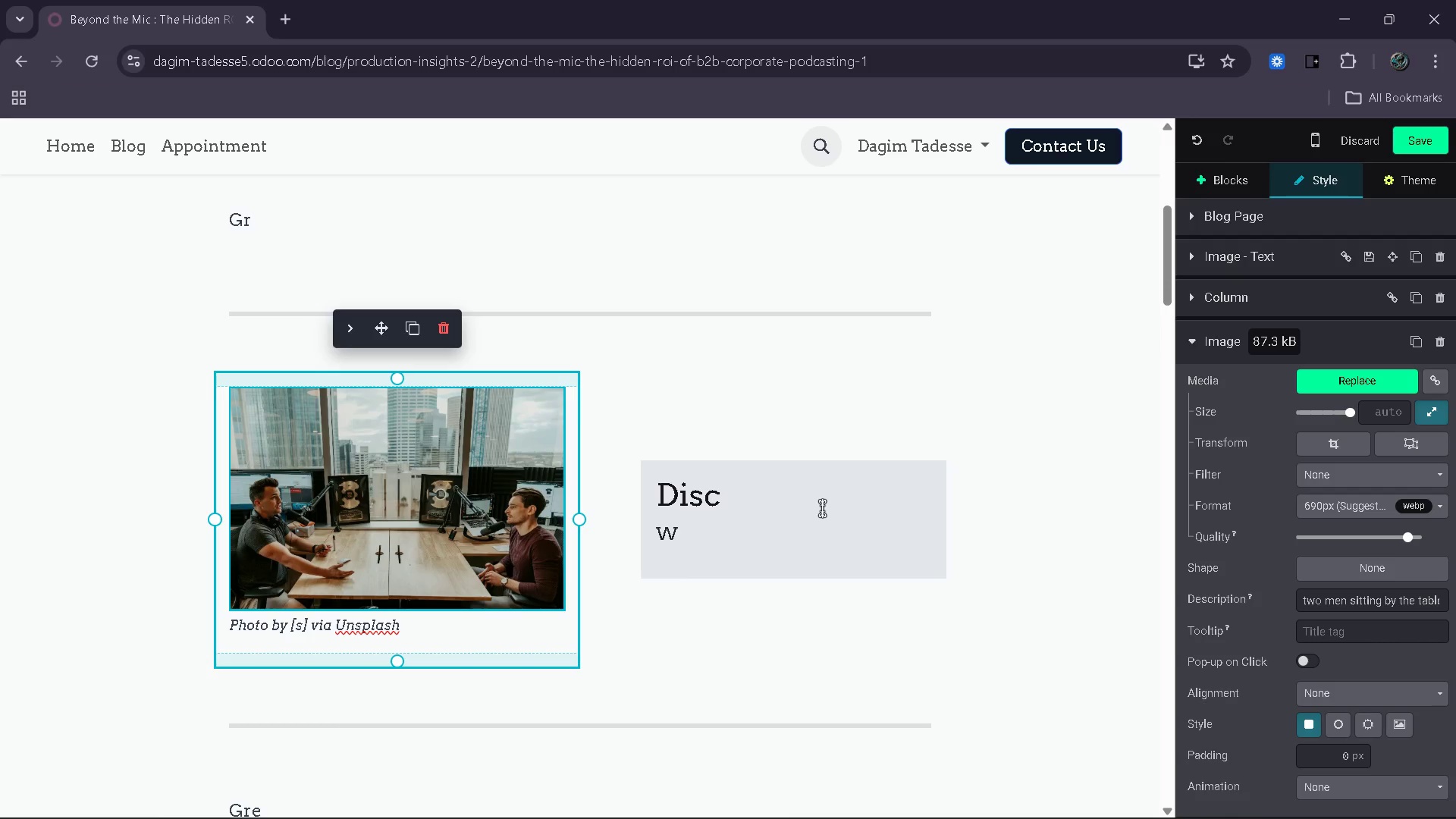 
wait(7.59)
 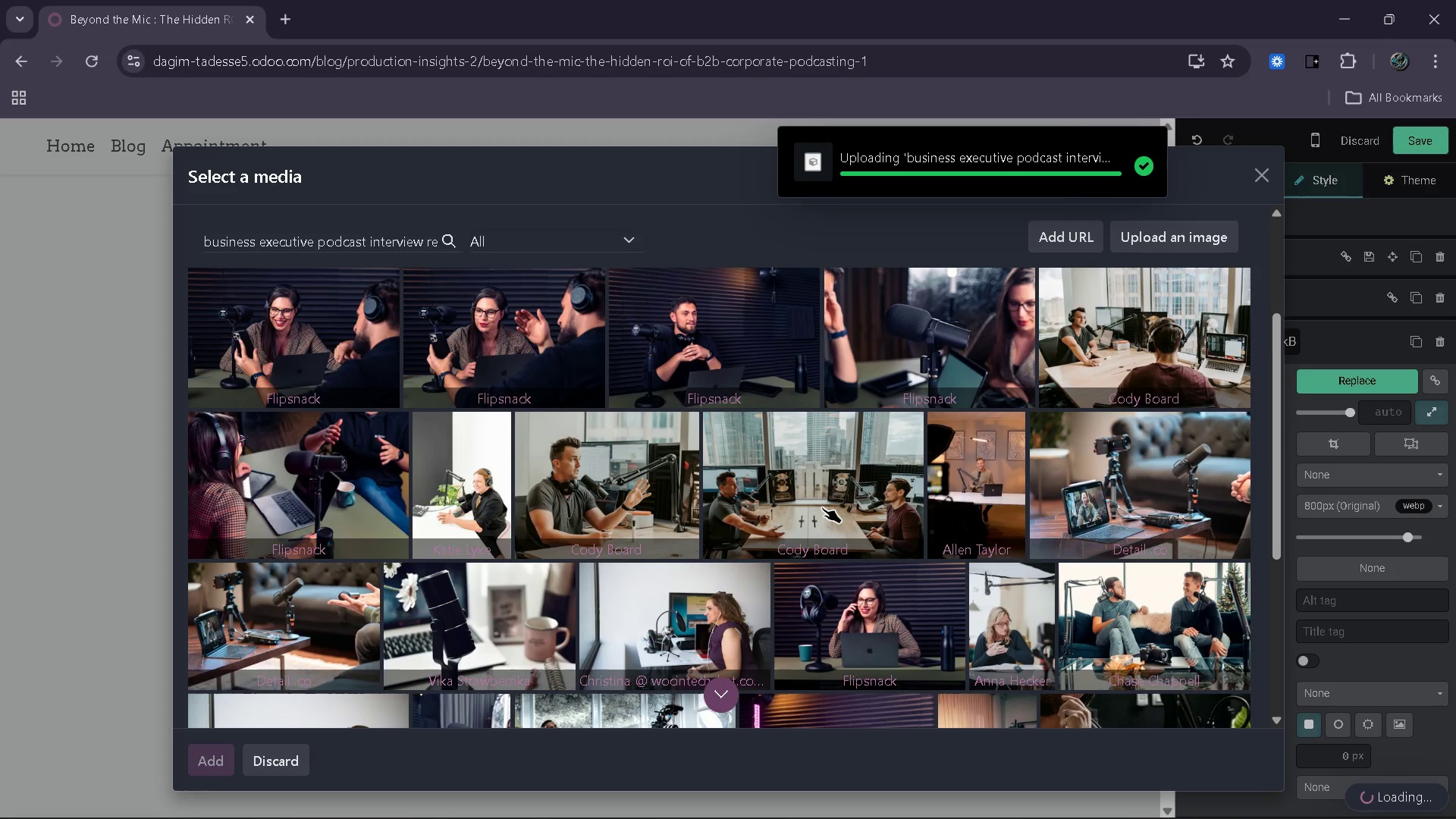 
double_click([303, 628])
 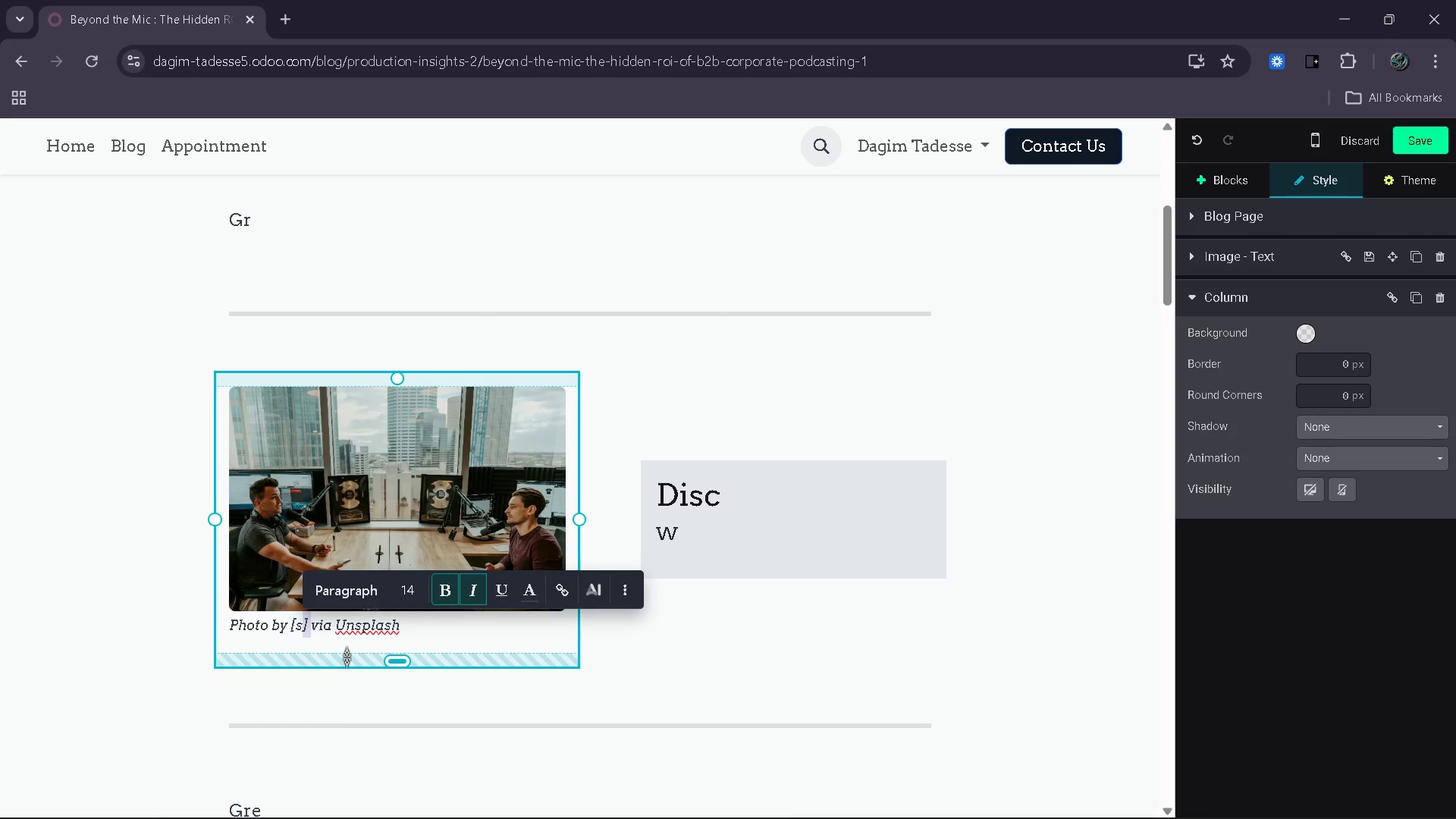 
key(ArrowLeft)
 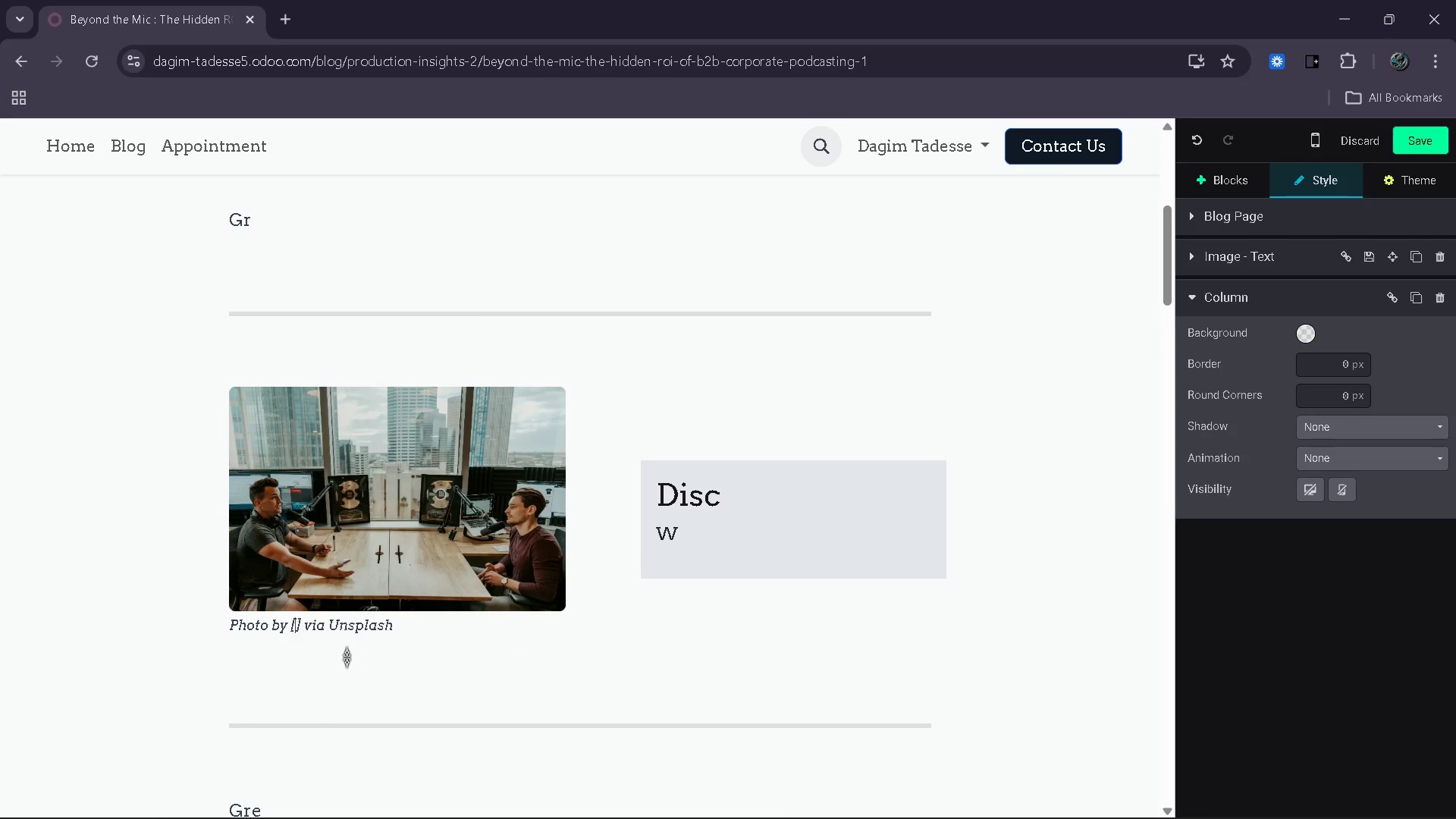 
key(Backspace)
type(Cody N)
key(Backspace)
type(Board)
 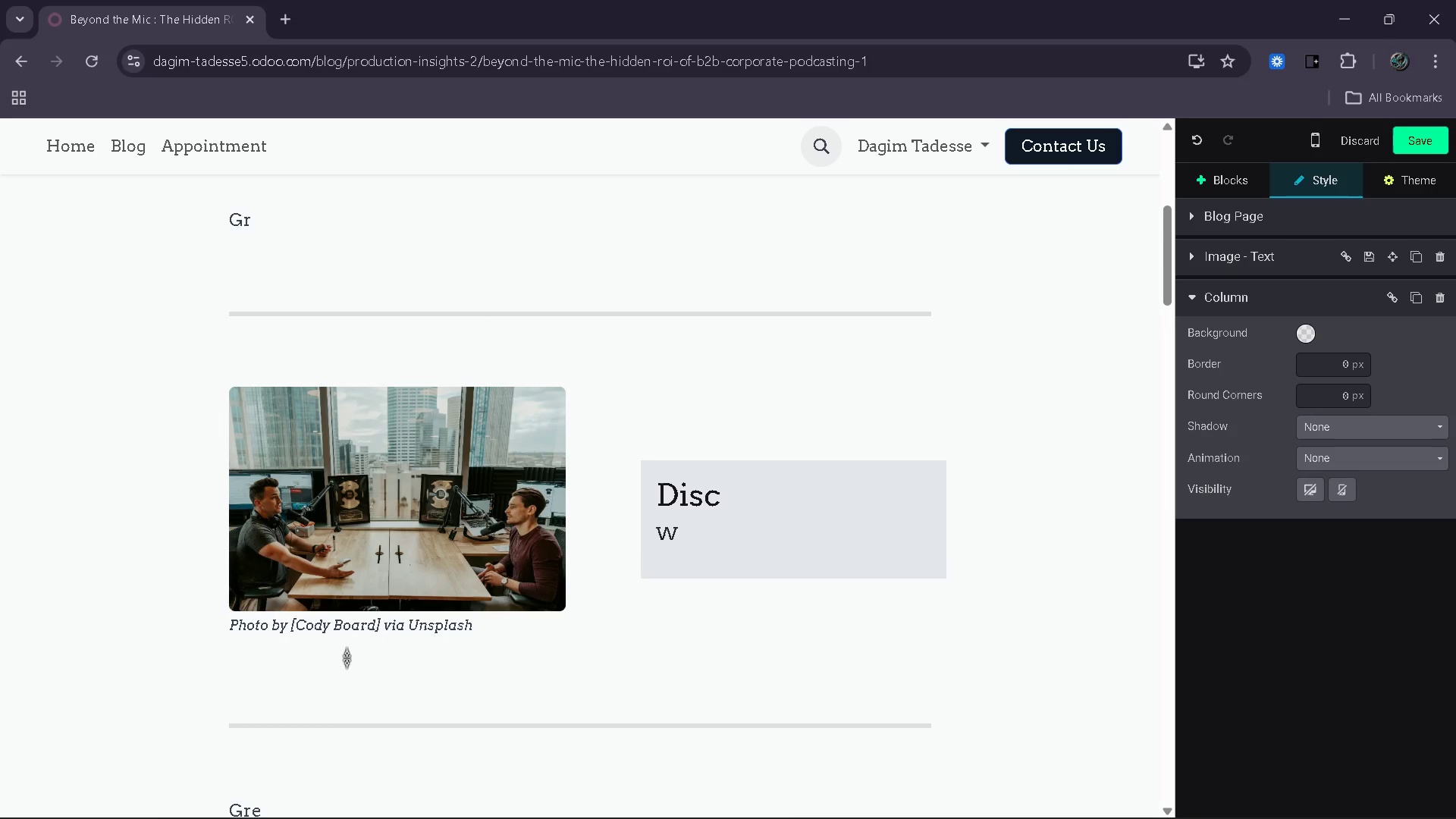 
scroll: coordinate [368, 635], scroll_direction: up, amount: 4.0
 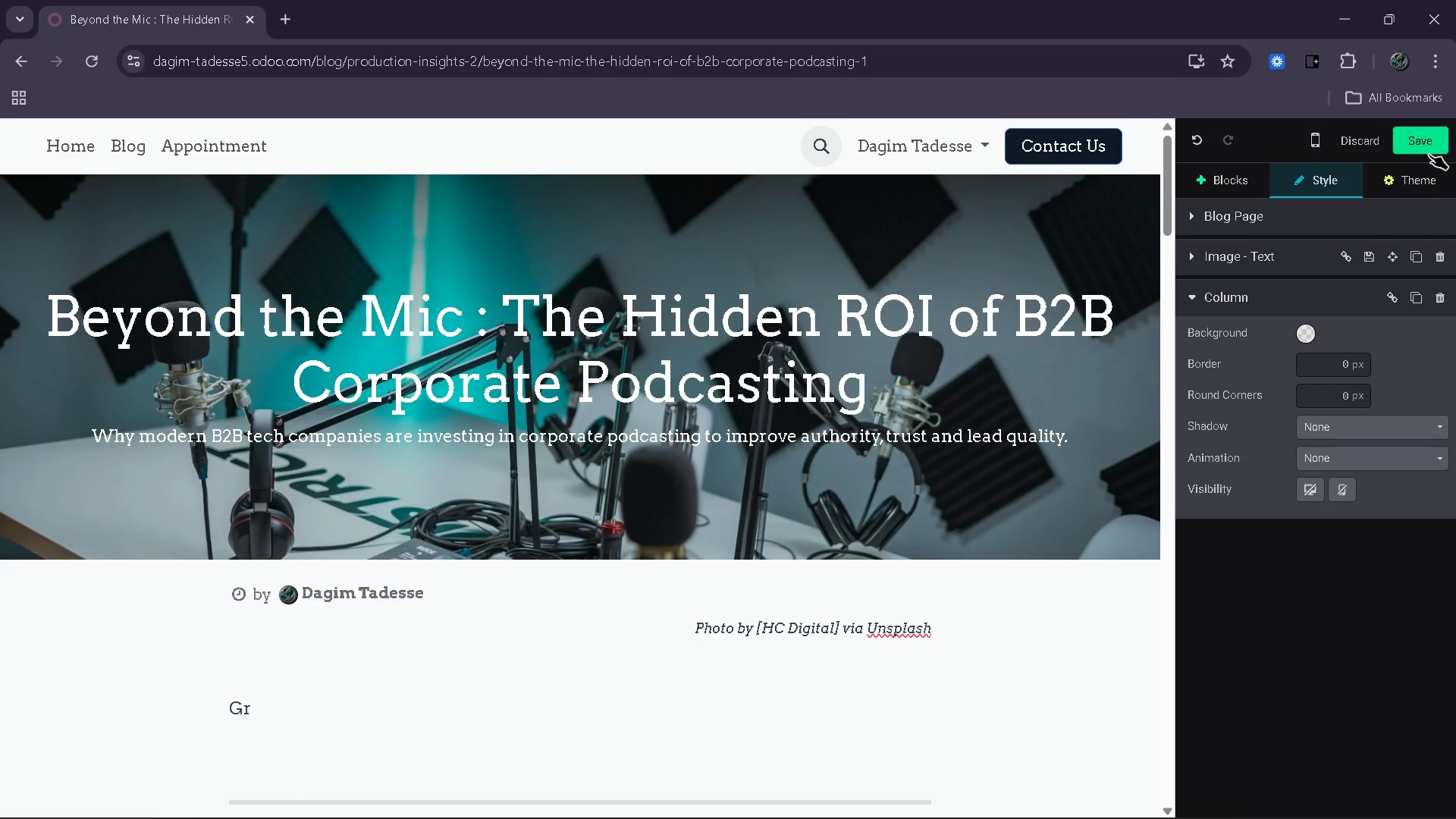 
left_click([1426, 152])
 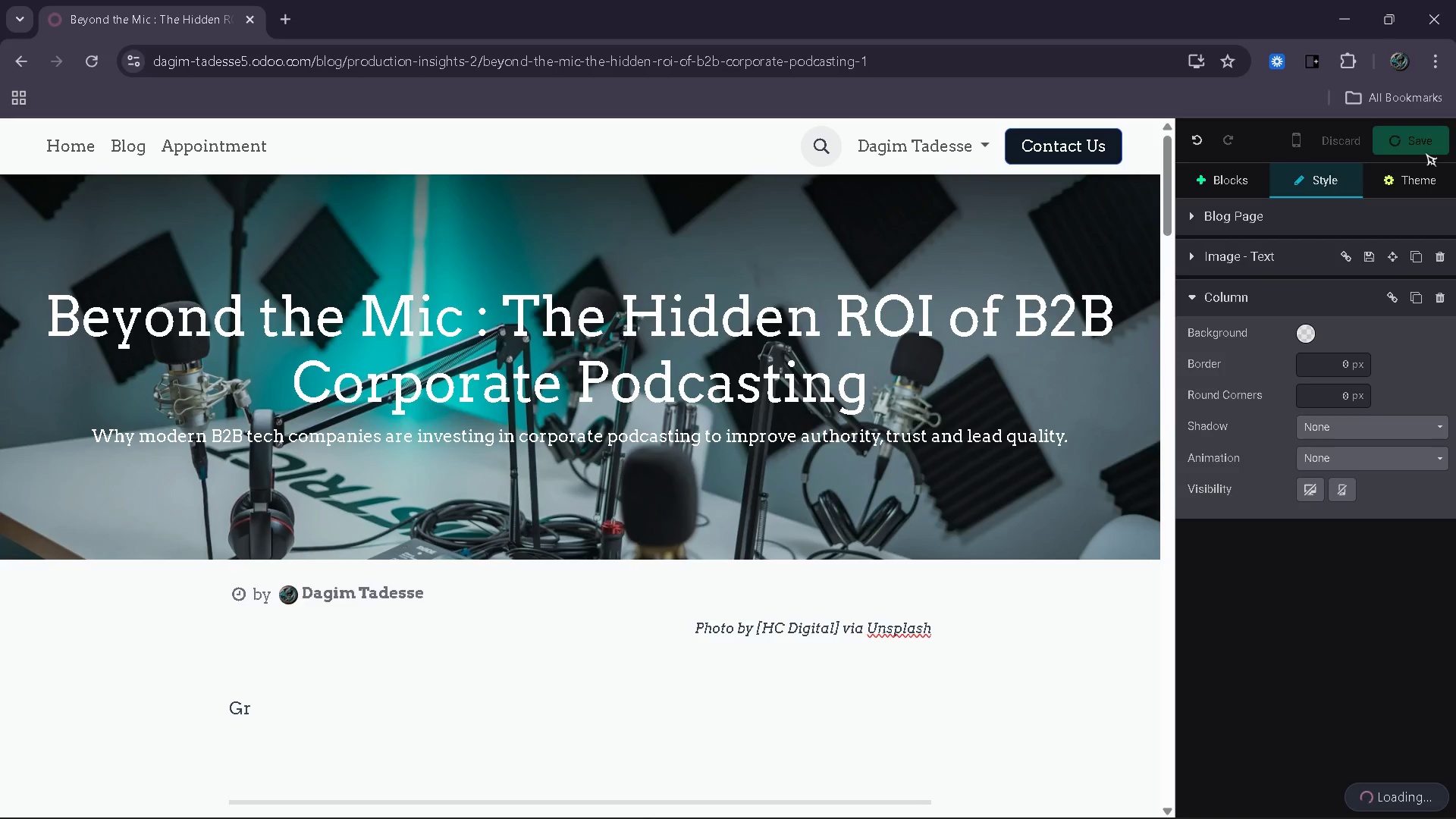 
wait(9.67)
 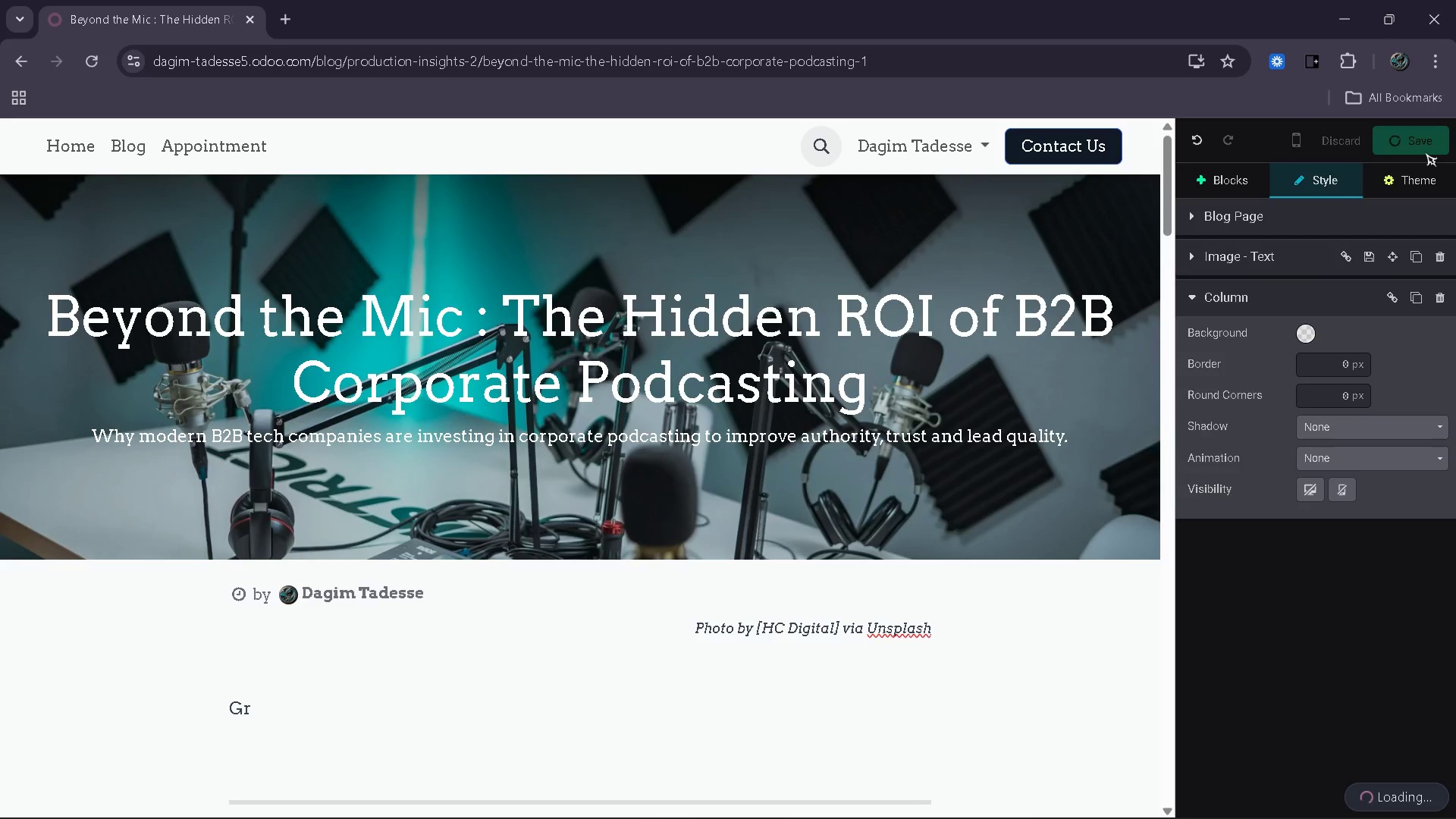 
left_click([1413, 152])
 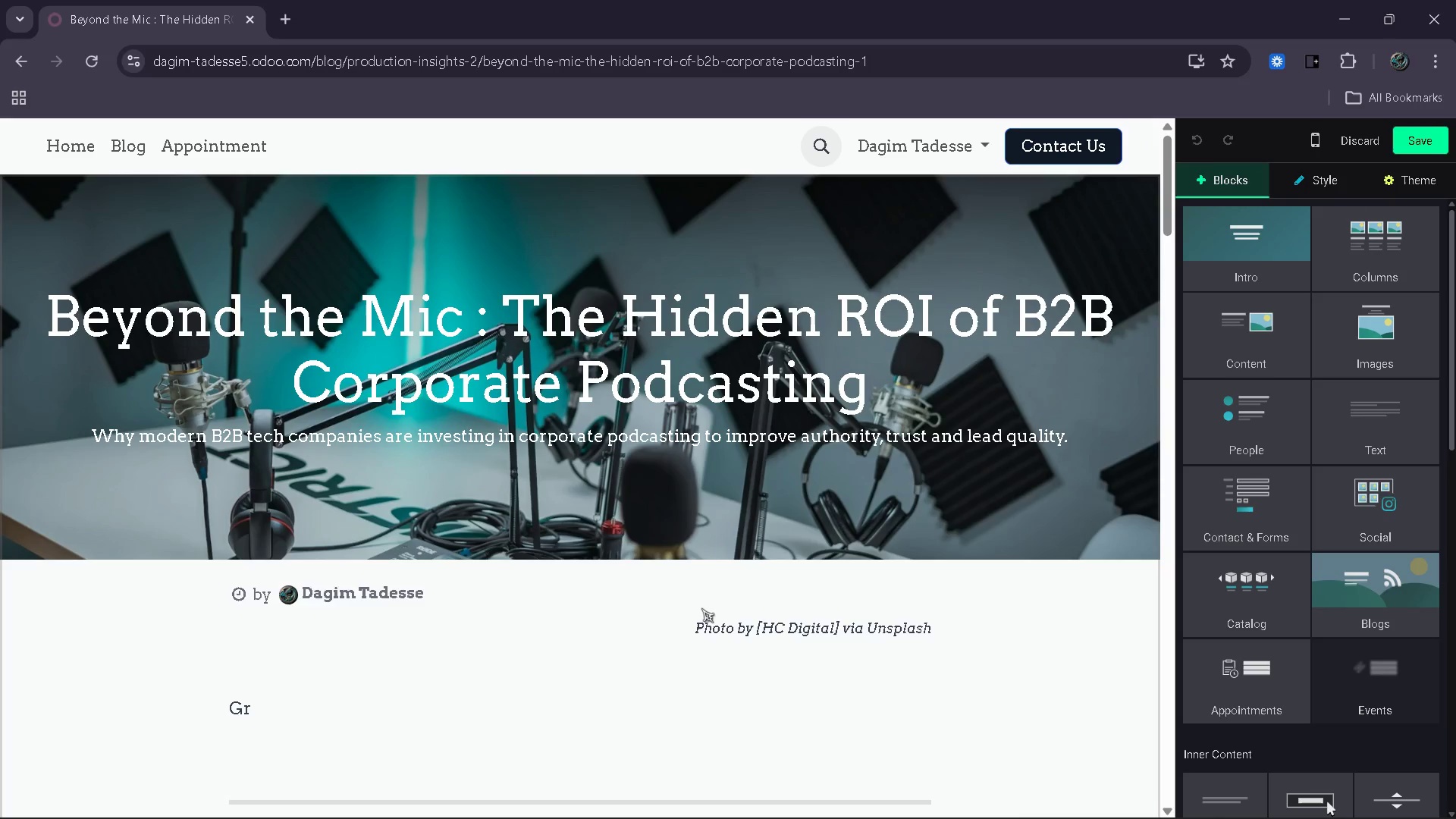 
scroll: coordinate [701, 608], scroll_direction: down, amount: 2.0
 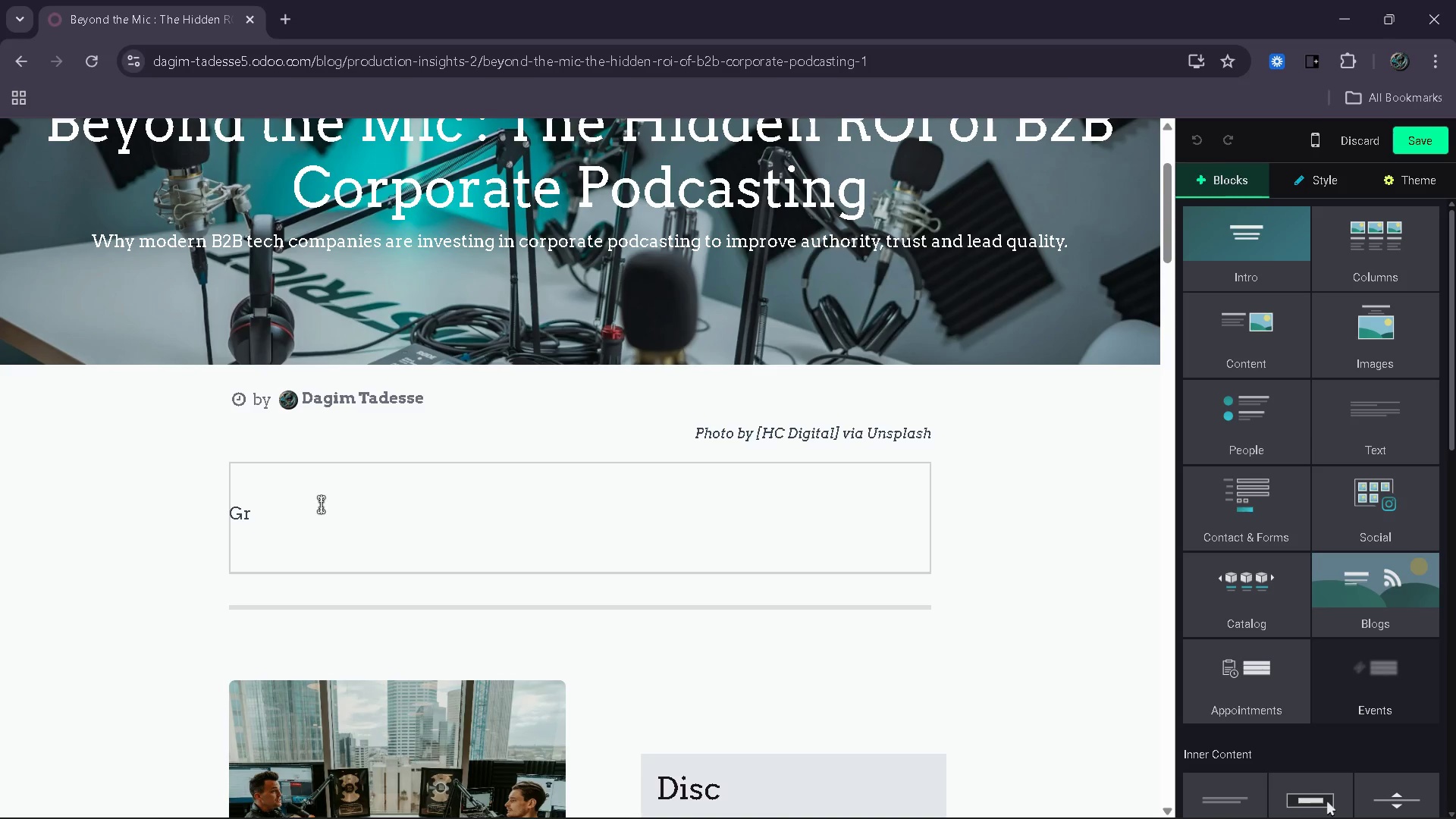 
left_click([317, 510])
 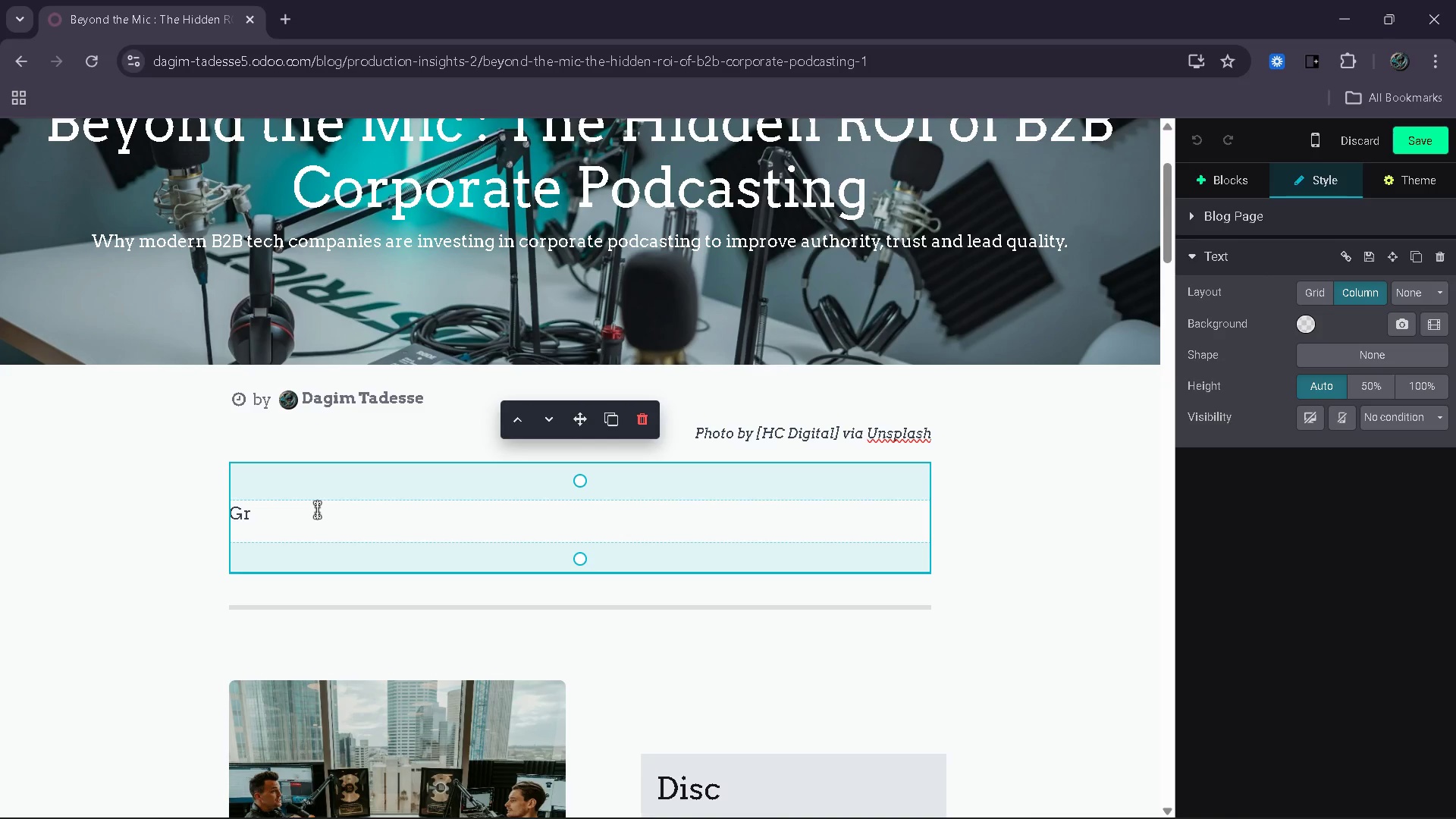 
wait(21.47)
 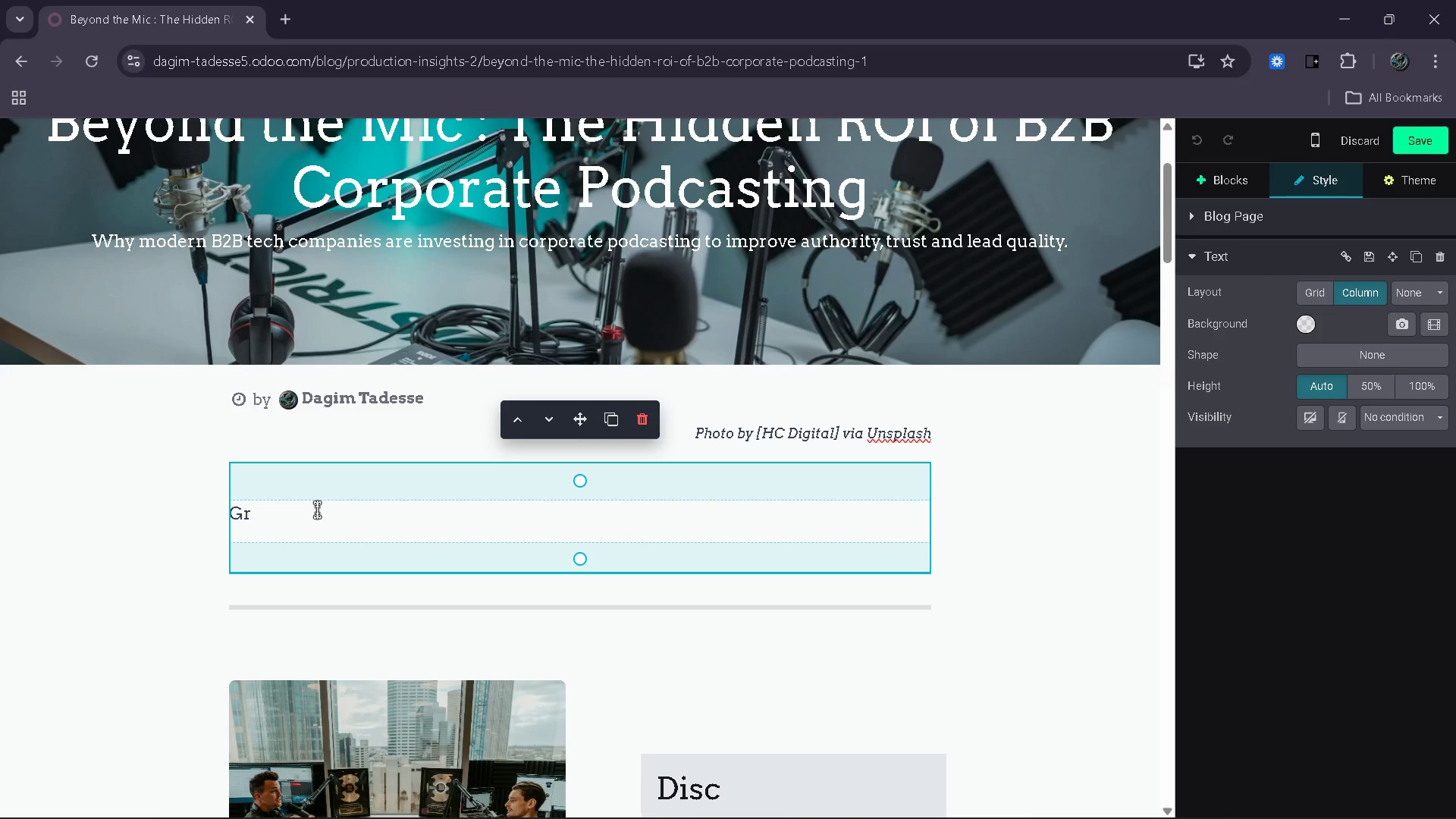 
left_click([466, 736])
 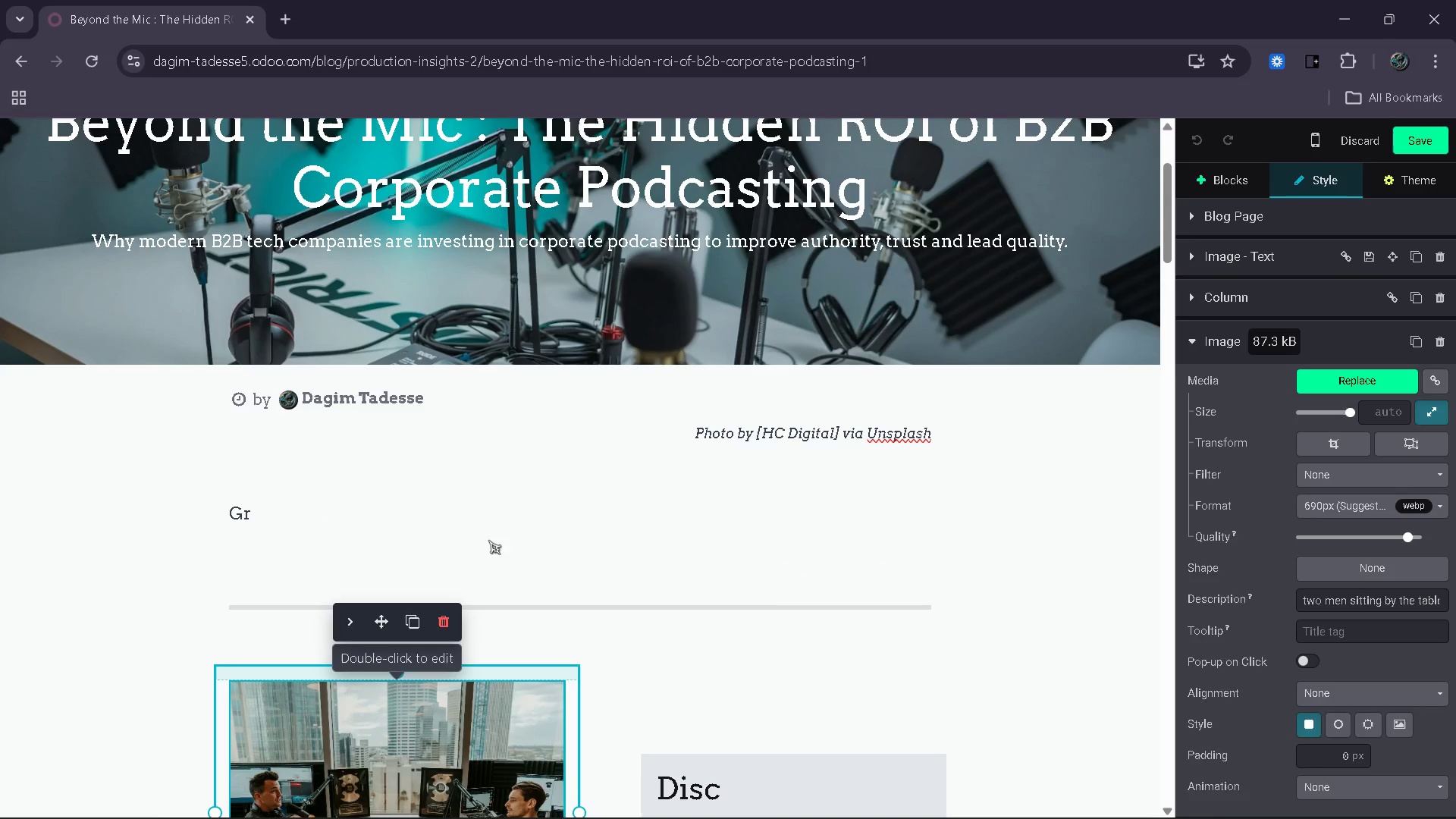 
left_click([312, 514])
 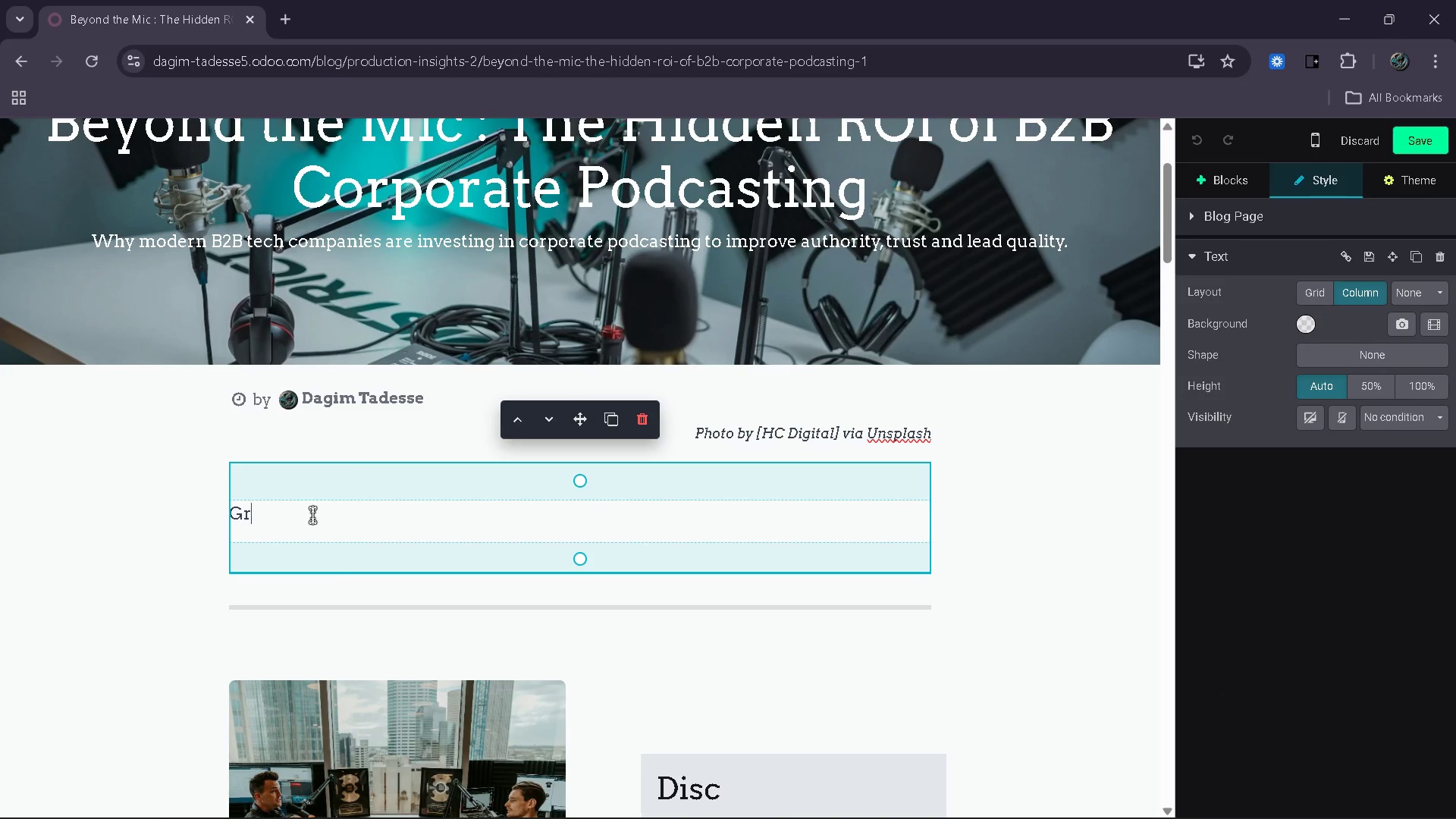 
key(Backspace)
key(Backspace)
type(Podcast )
key(Backspace)
type(ing is Becoming a Competiti)
 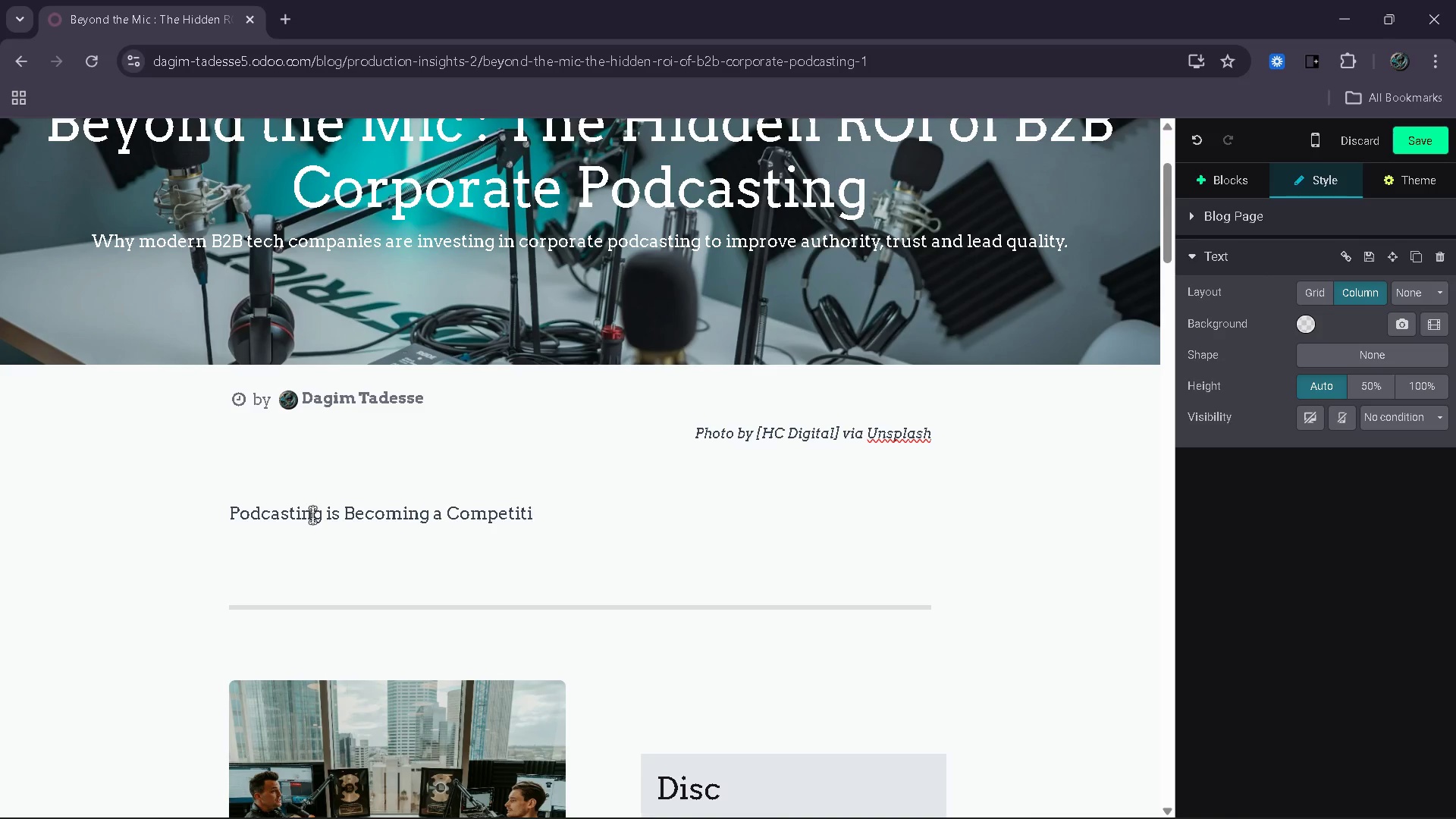 
wait(11.58)
 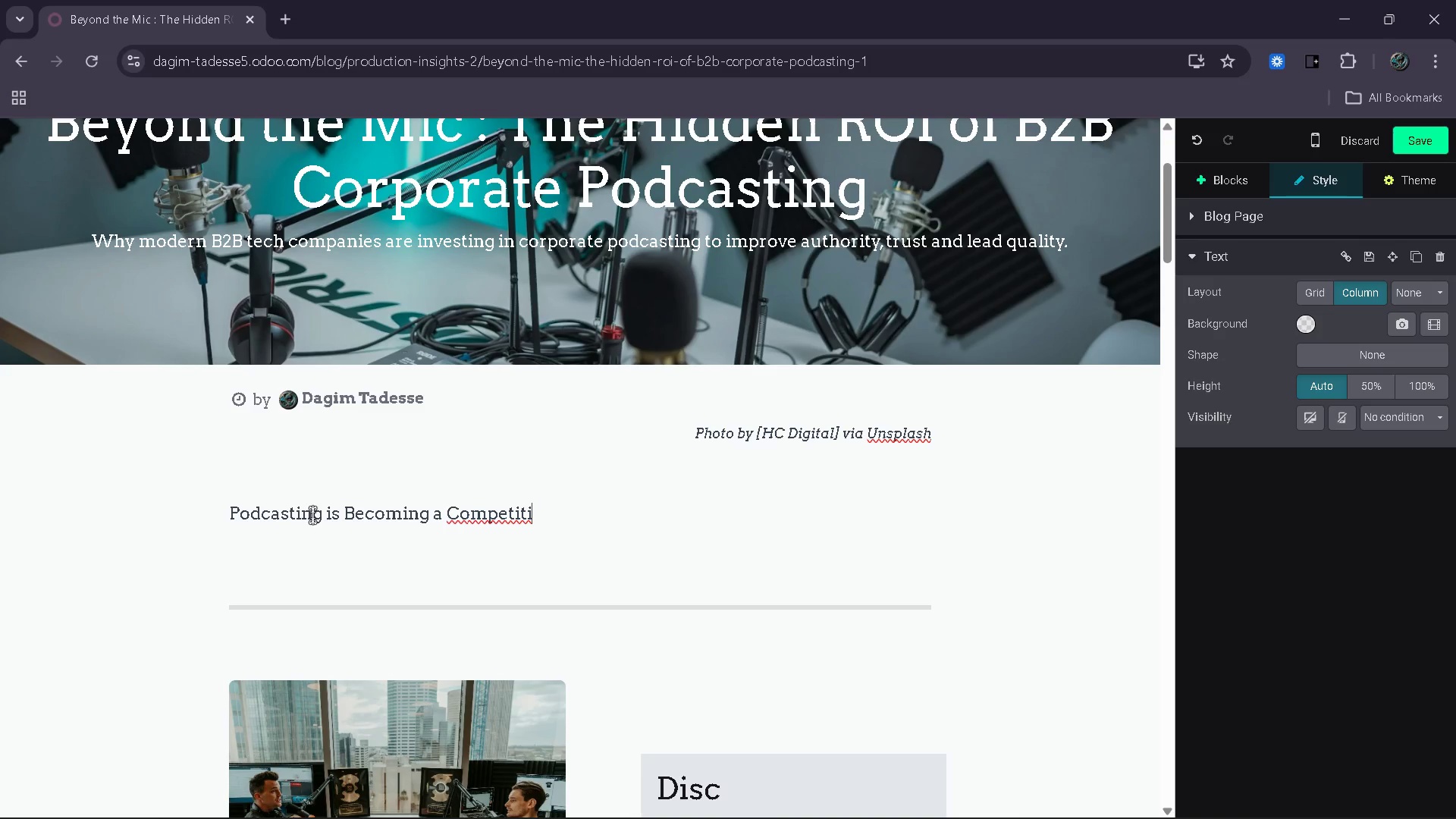 
type(ve Advantage)
 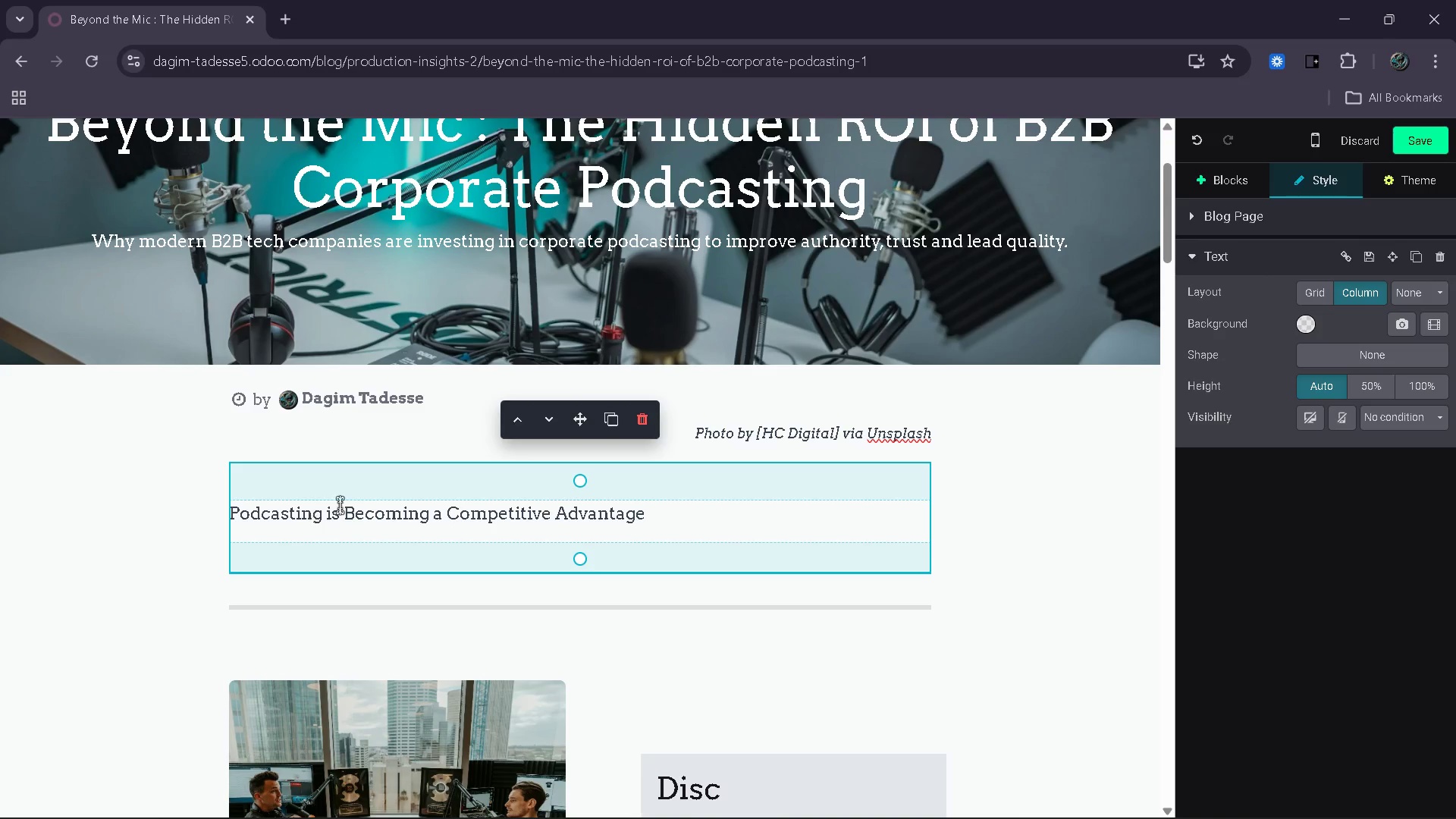 
left_click_drag(start_coordinate=[655, 525], to_coordinate=[224, 537])
 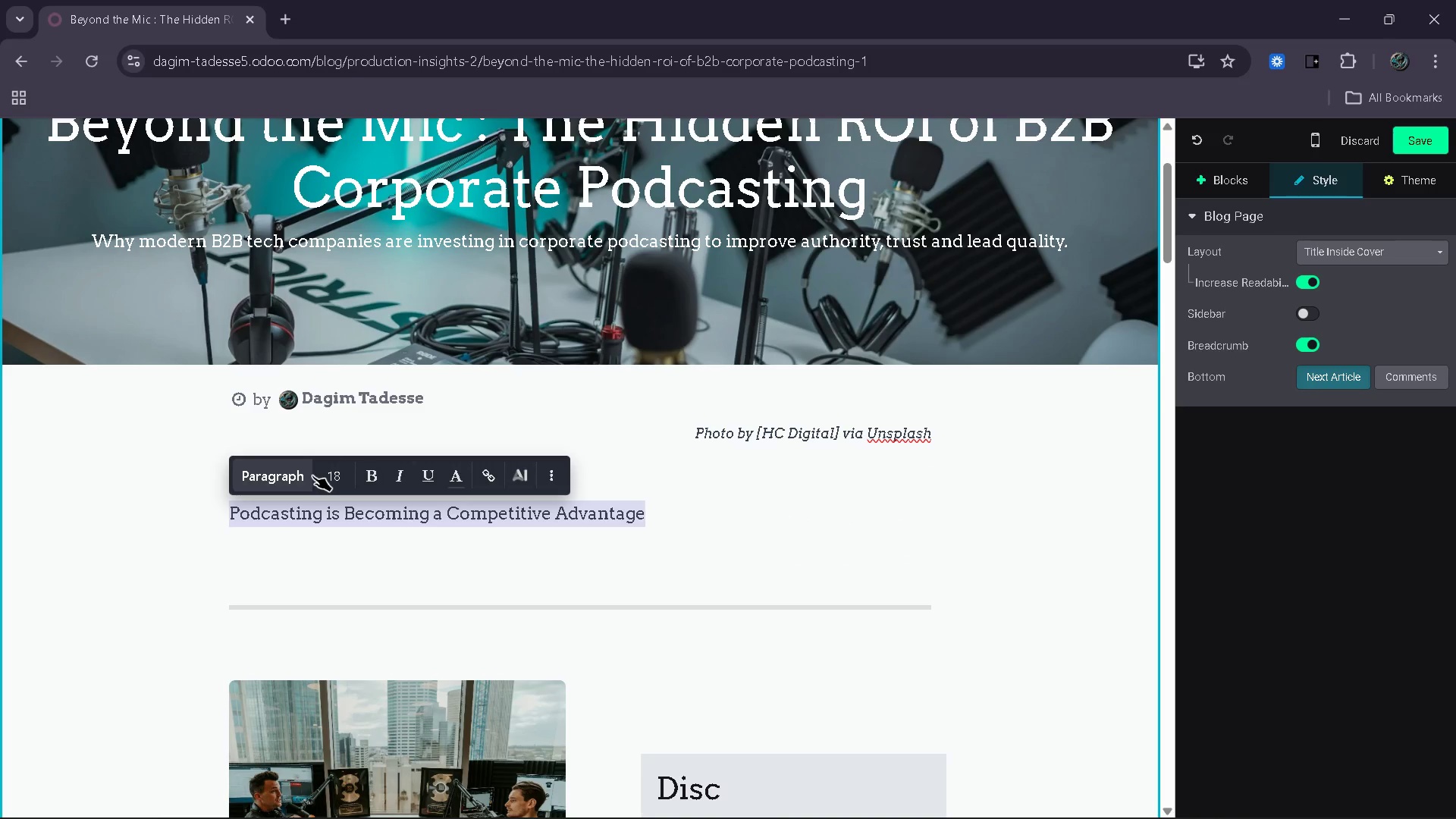 
double_click([296, 476])
 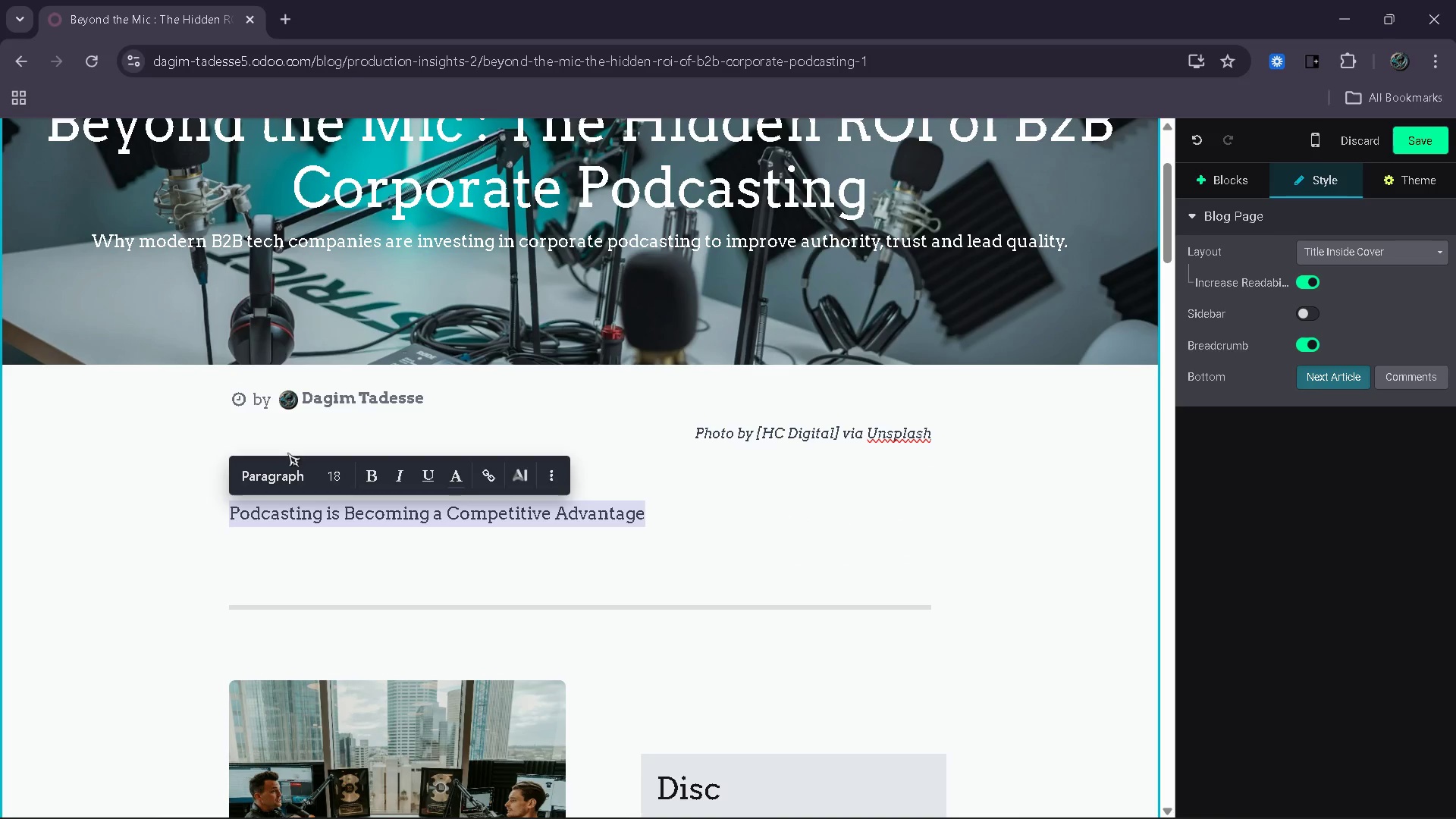 
left_click([287, 453])
 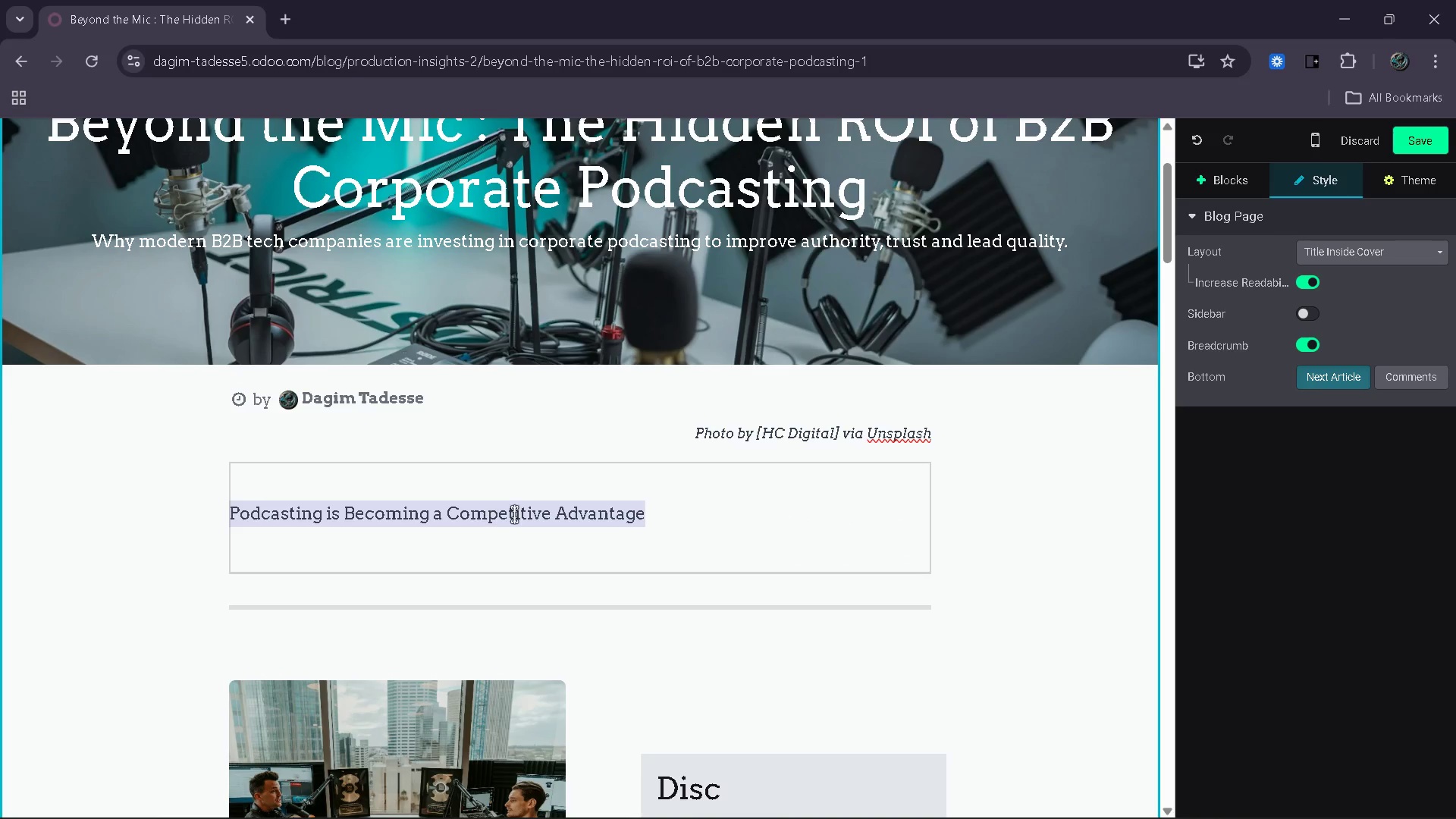 
left_click([664, 513])
 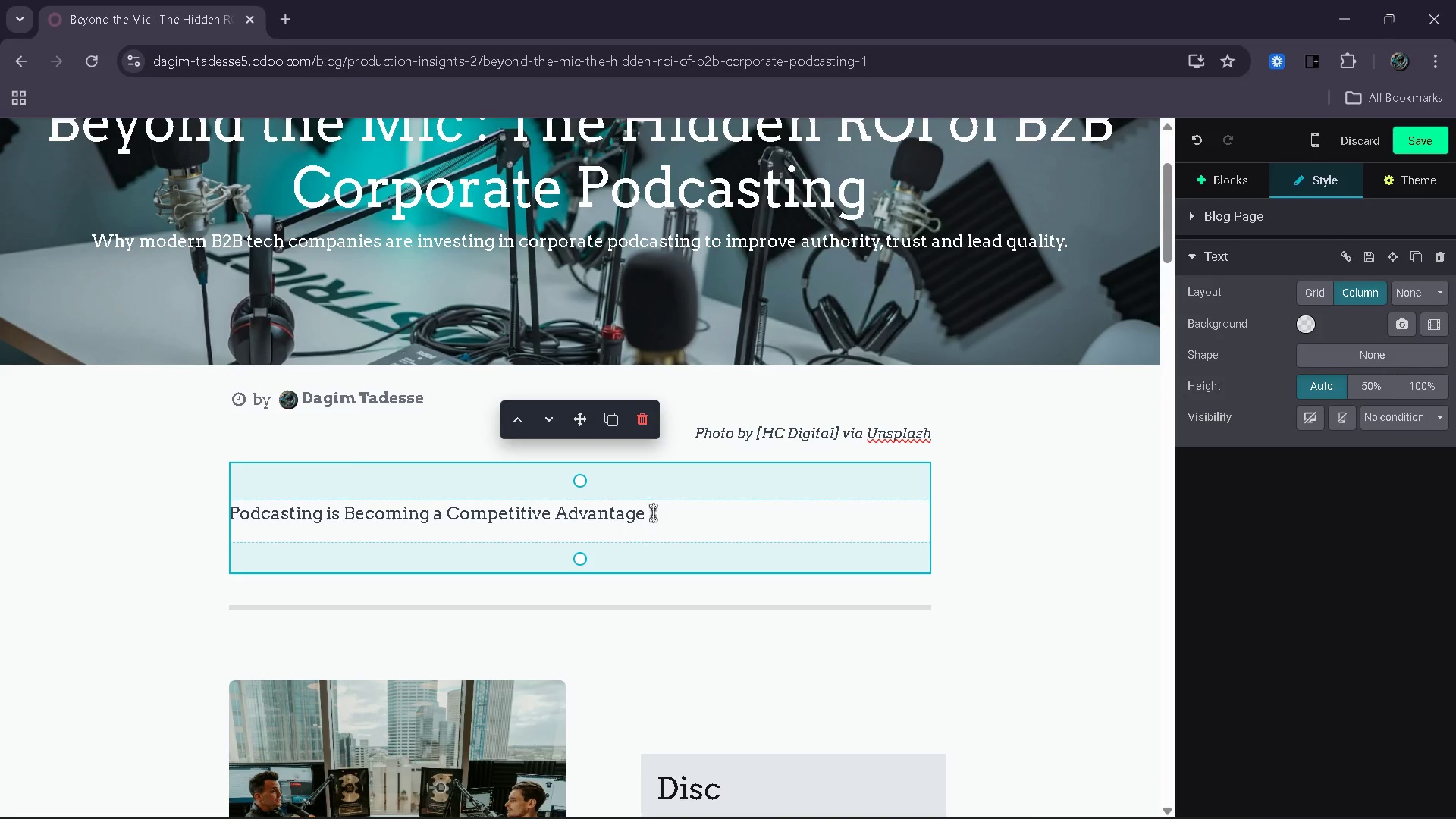 
left_click_drag(start_coordinate=[632, 509], to_coordinate=[355, 496])
 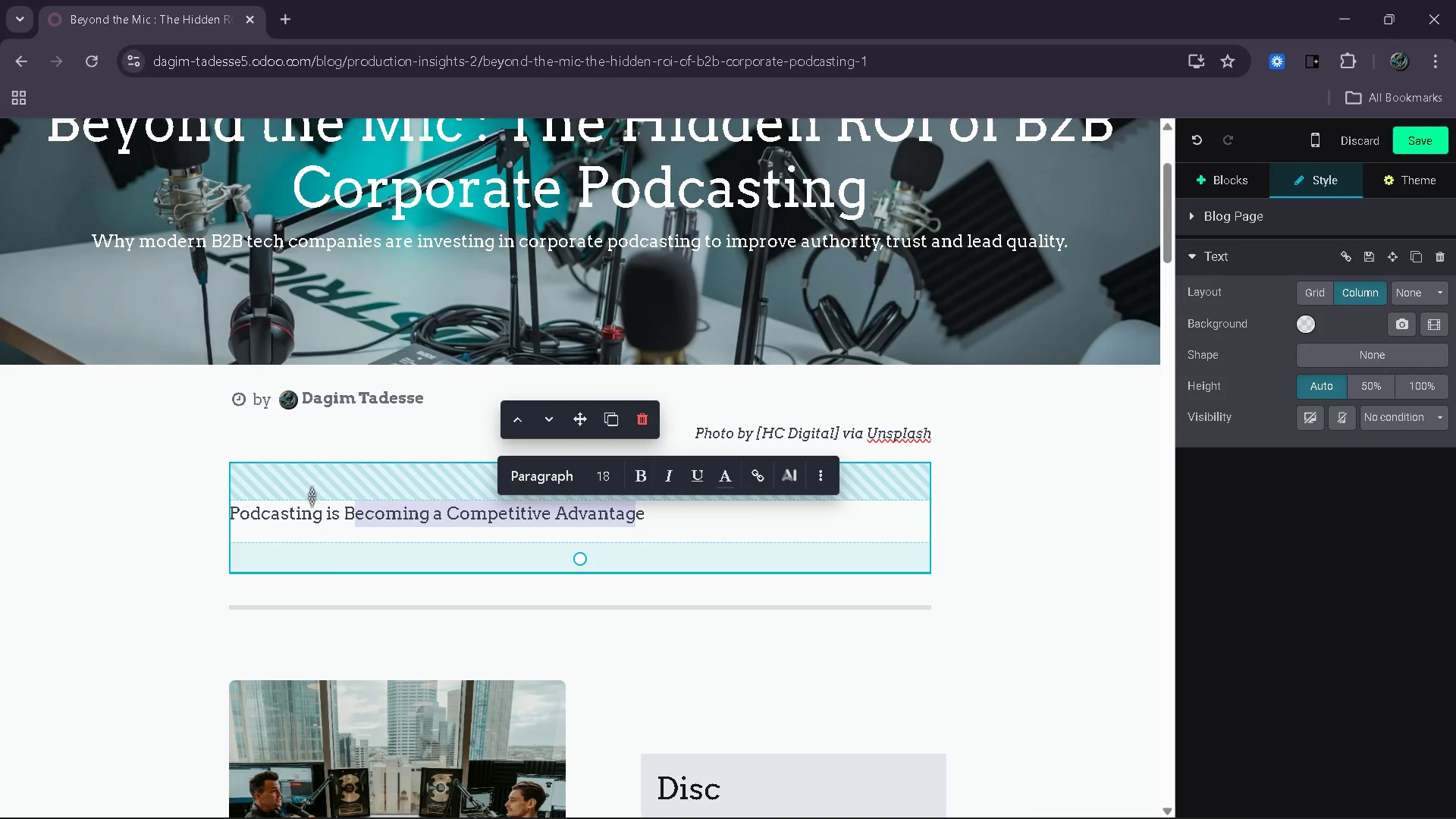 
left_click([306, 497])
 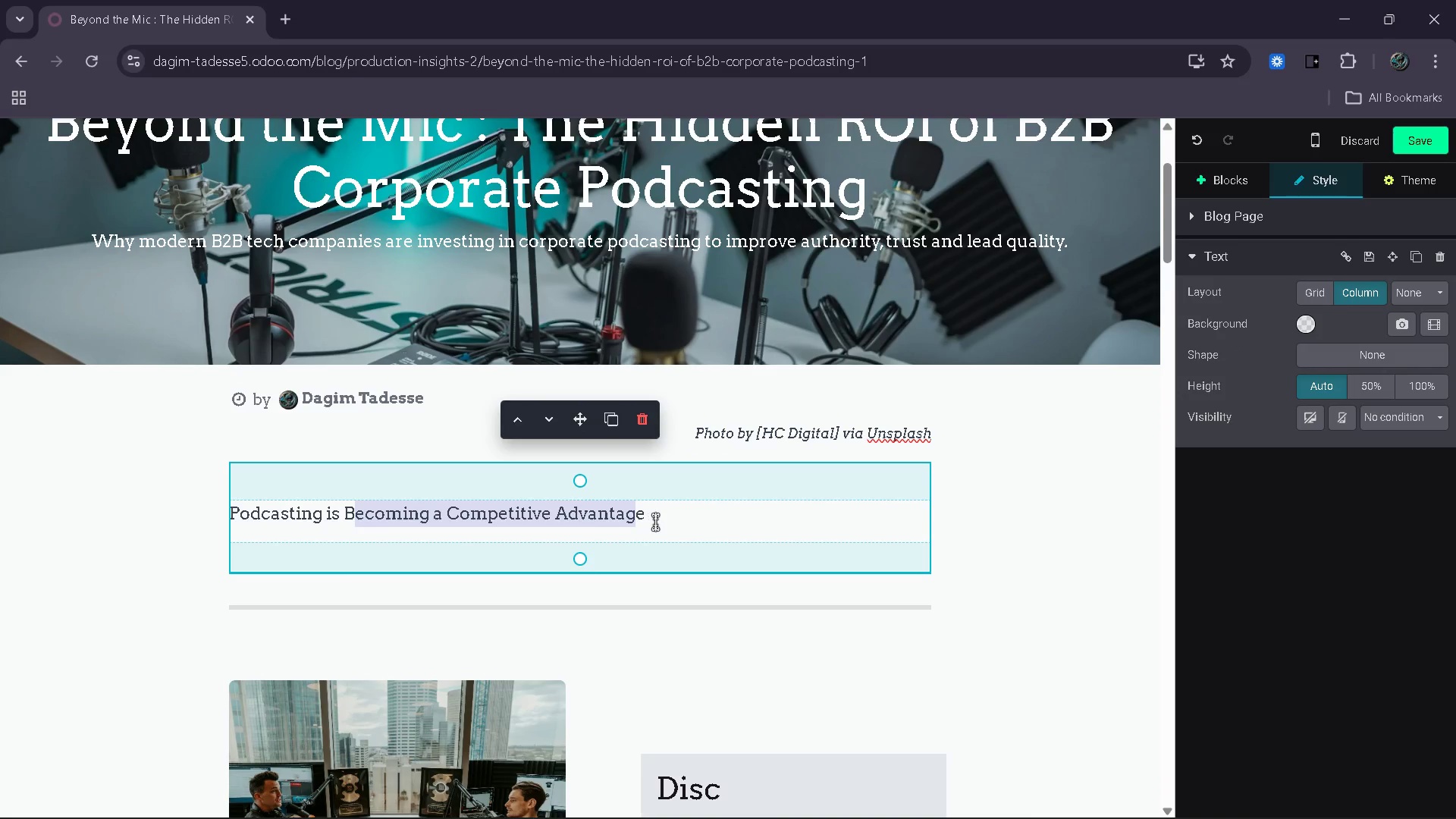 
left_click([656, 522])
 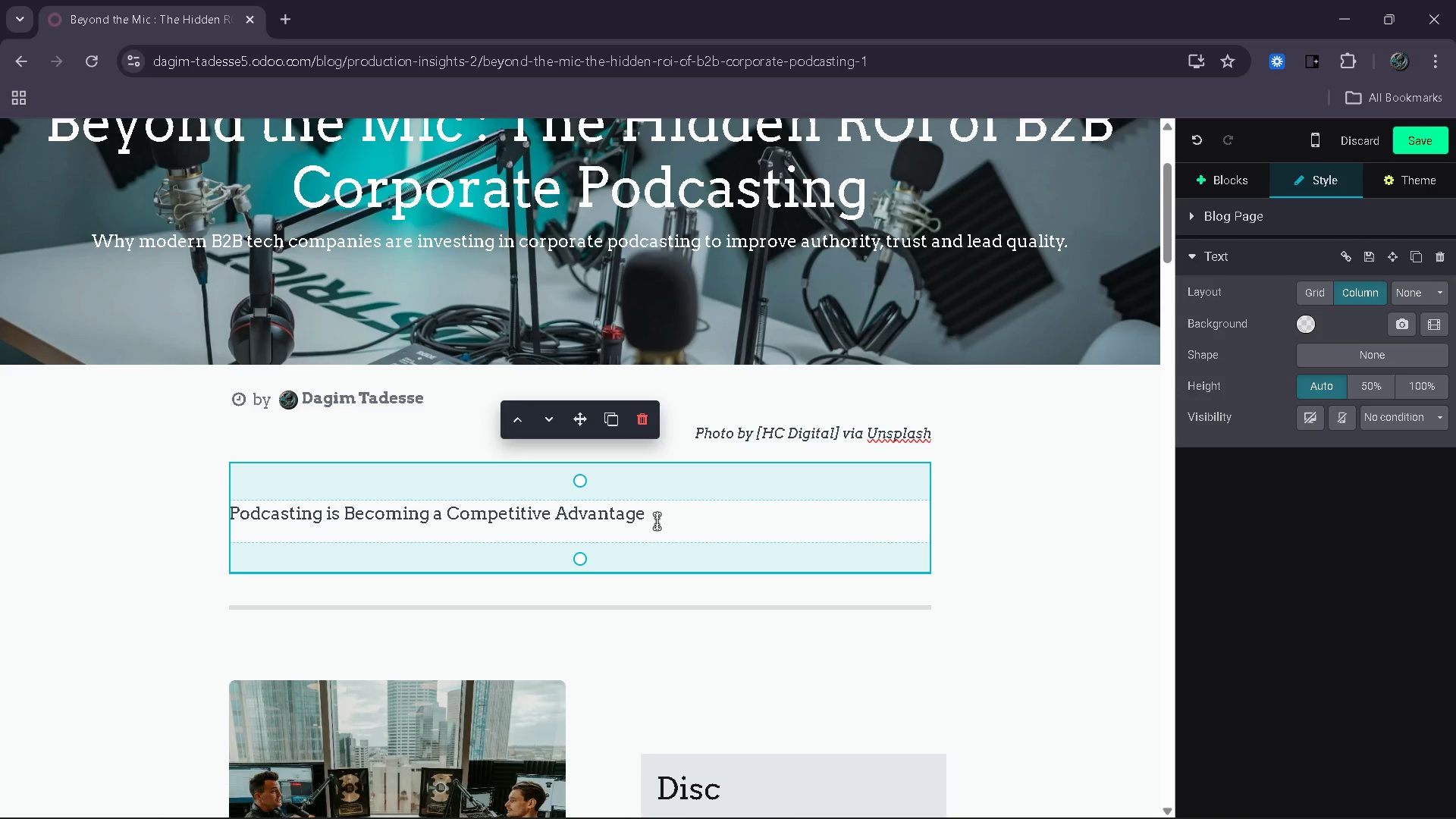 
key(Control+Shift+ArrowLeft)
 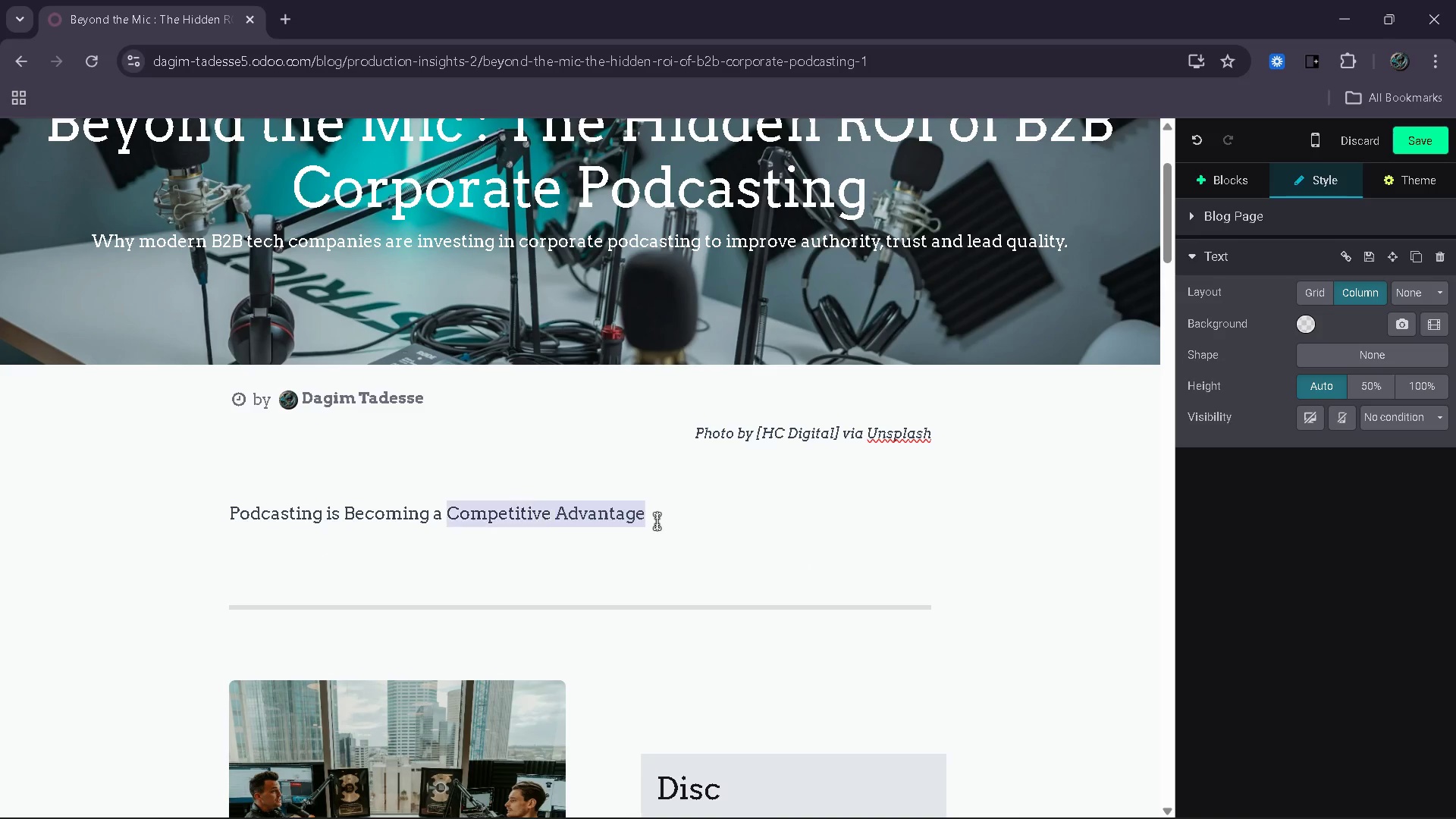 
key(Control+Shift+ArrowLeft)
 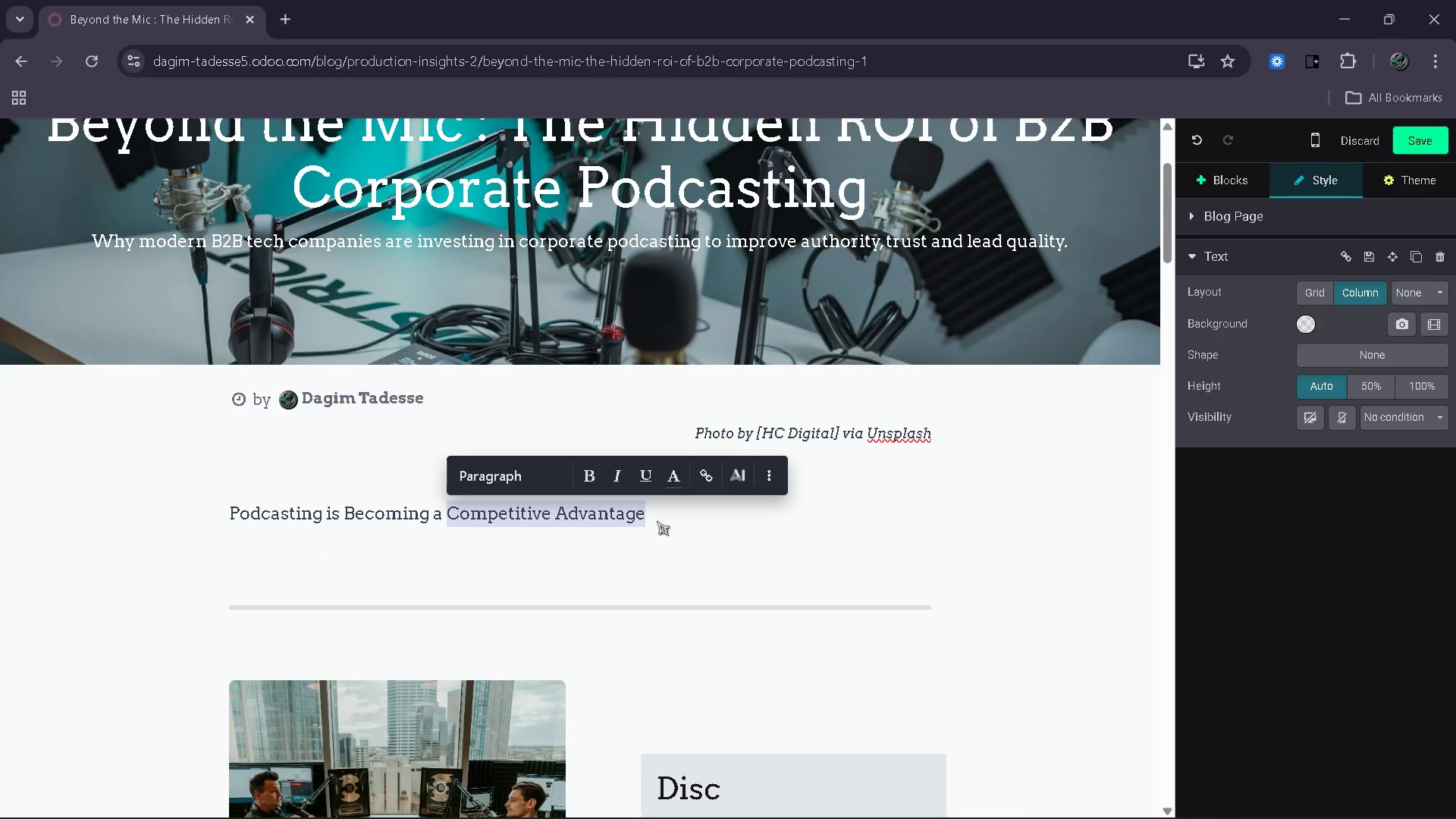 
key(Control+Shift+ArrowLeft)
 